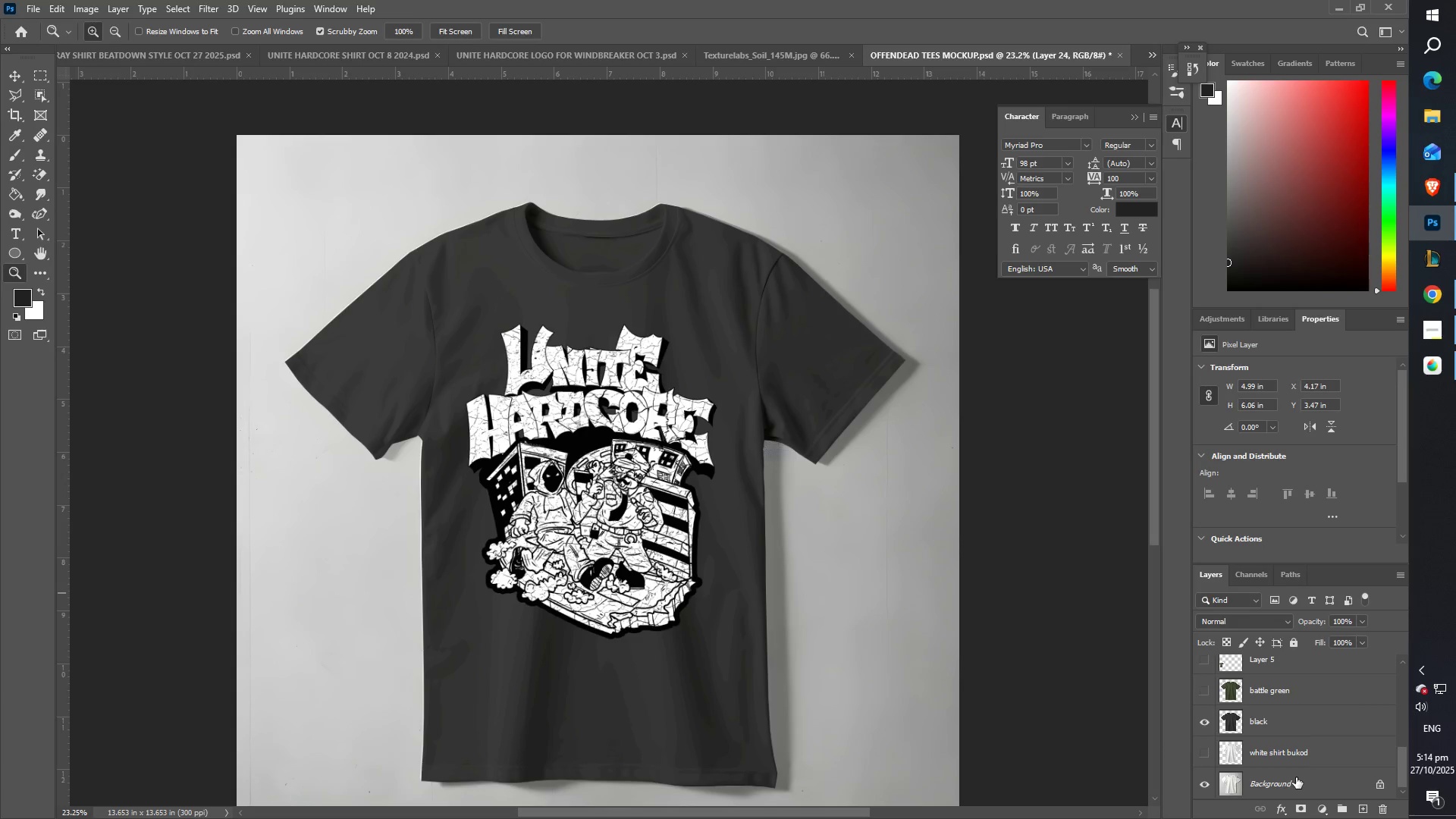 
left_click([1296, 777])
 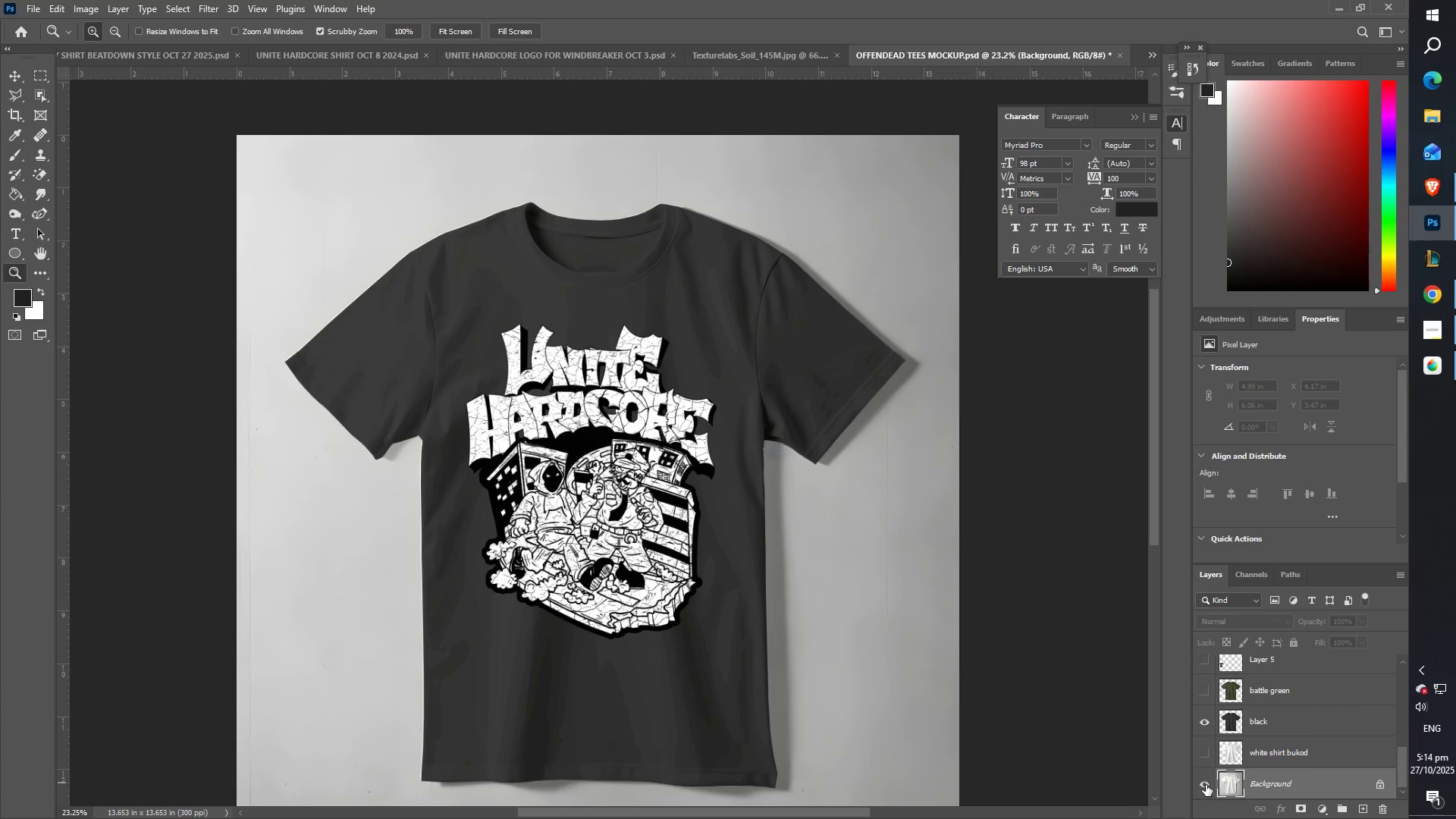 
left_click([1204, 785])
 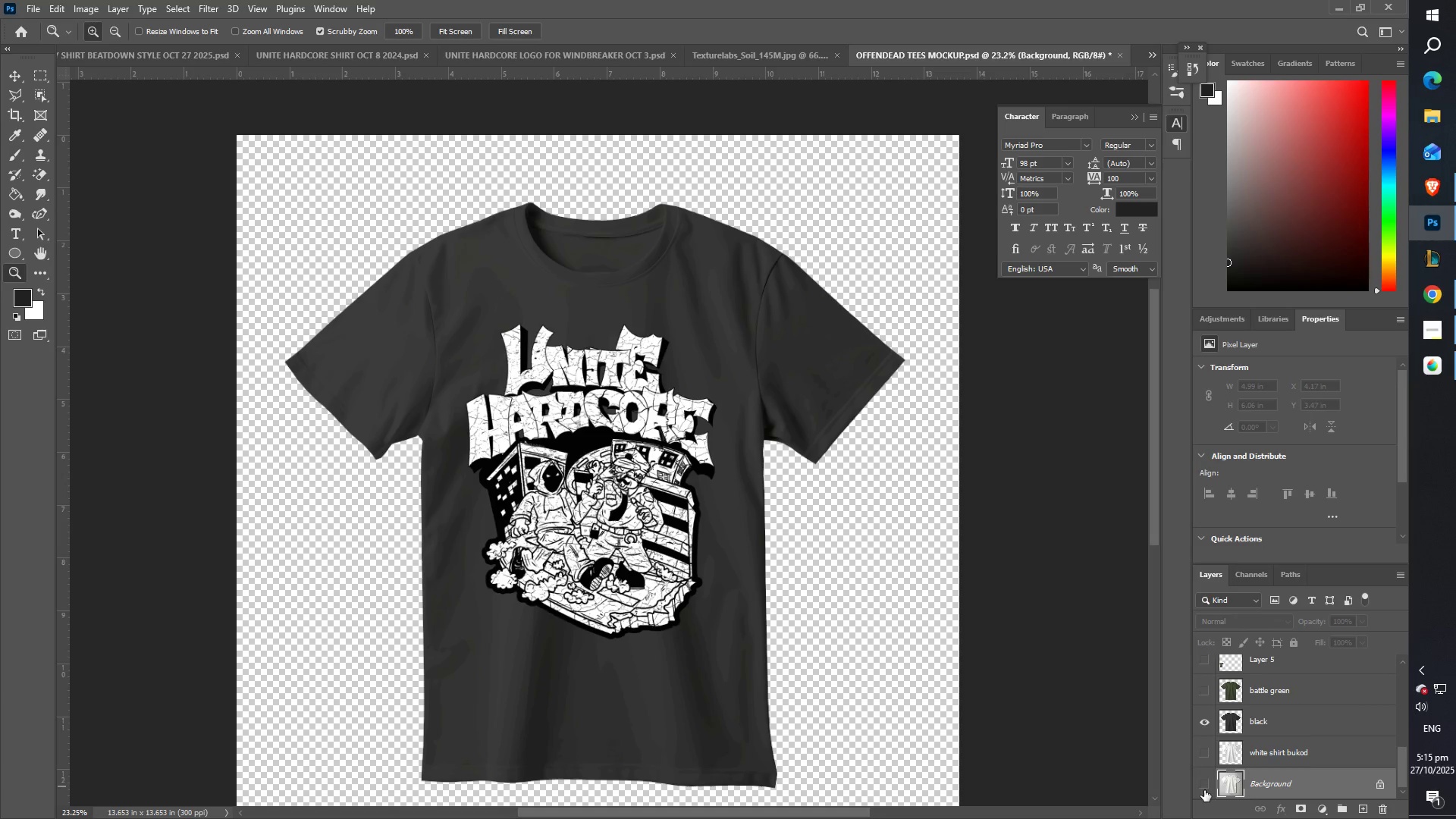 
left_click([1204, 790])
 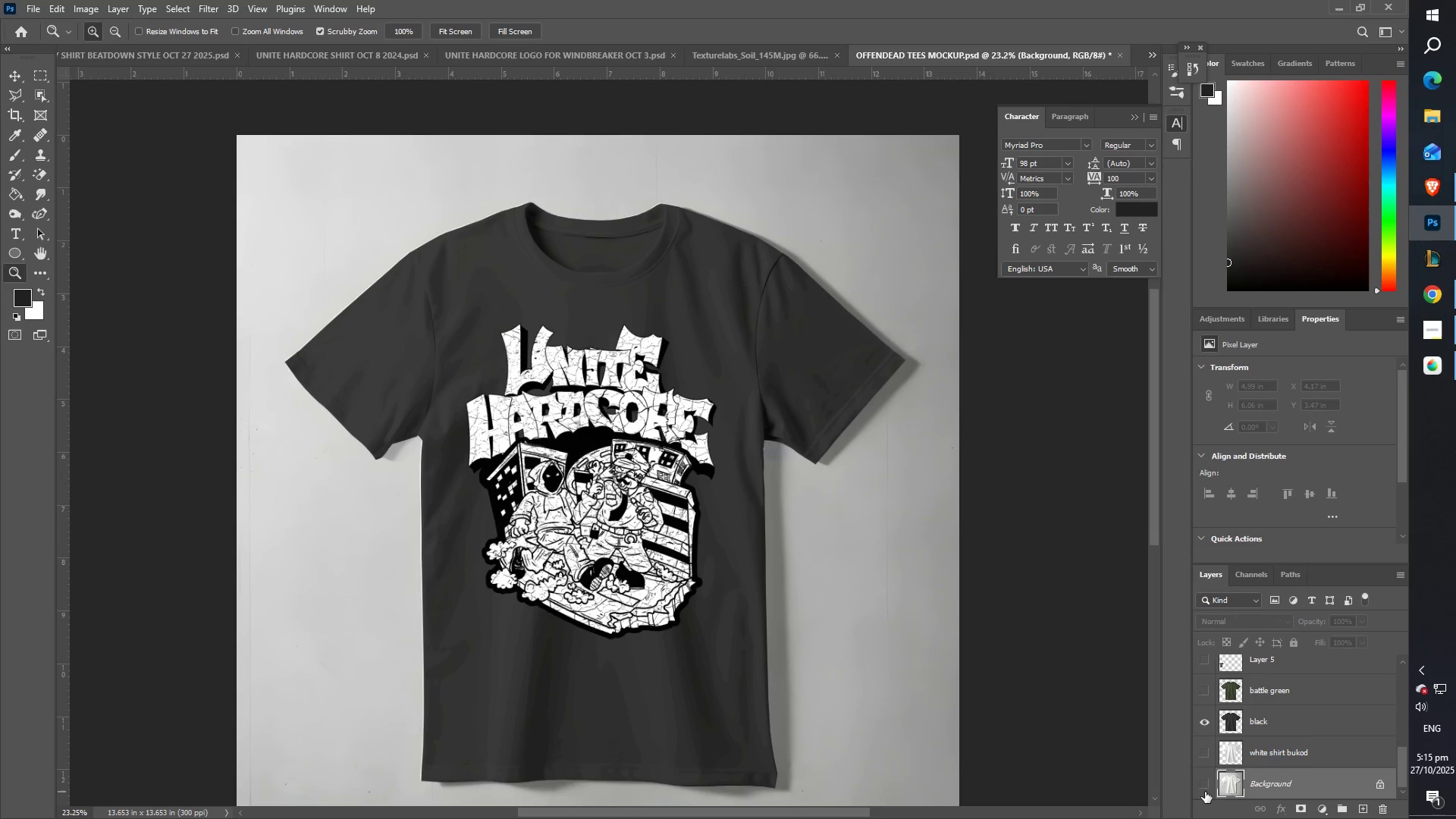 
left_click([1205, 792])
 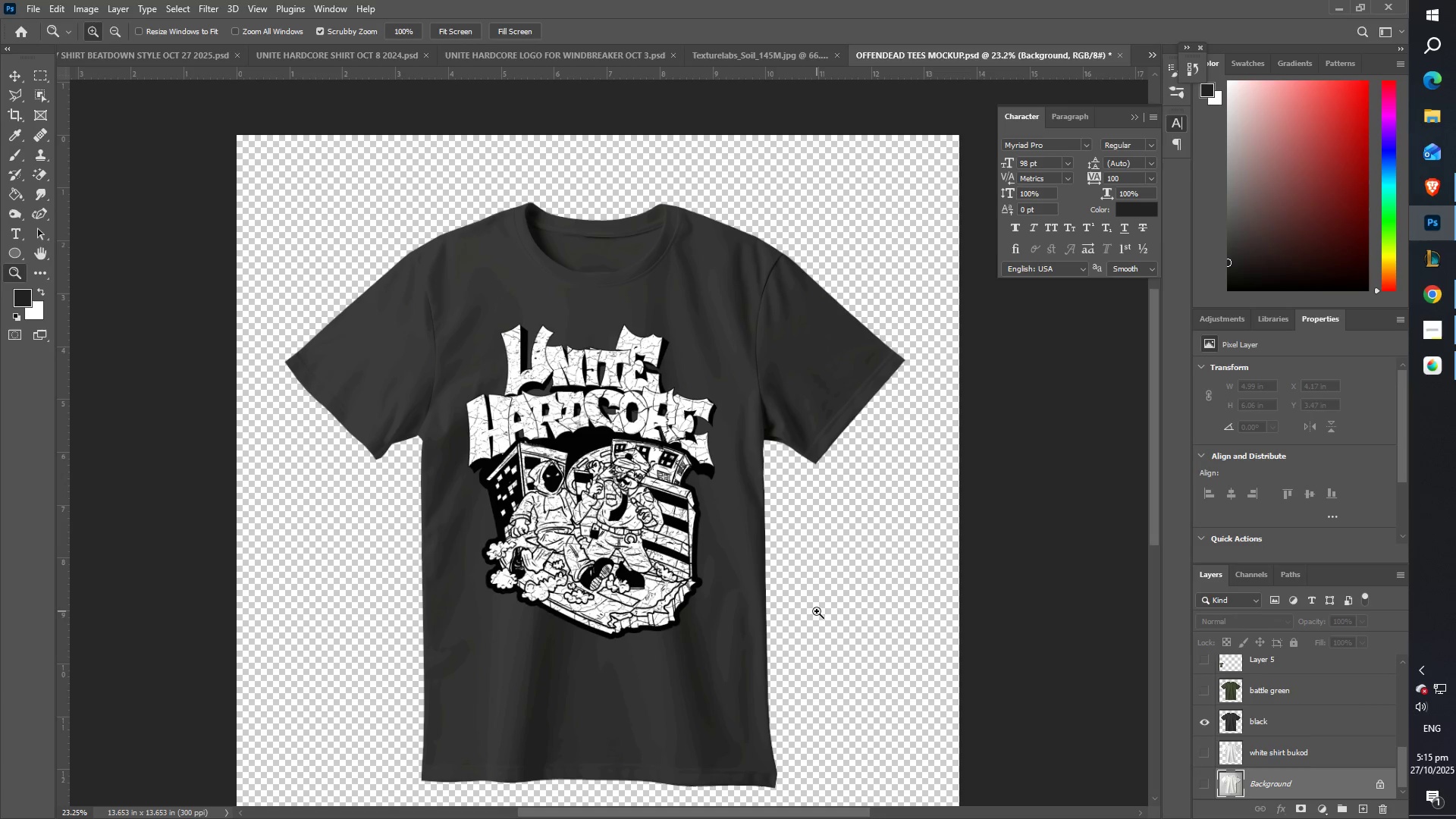 
key(G)
 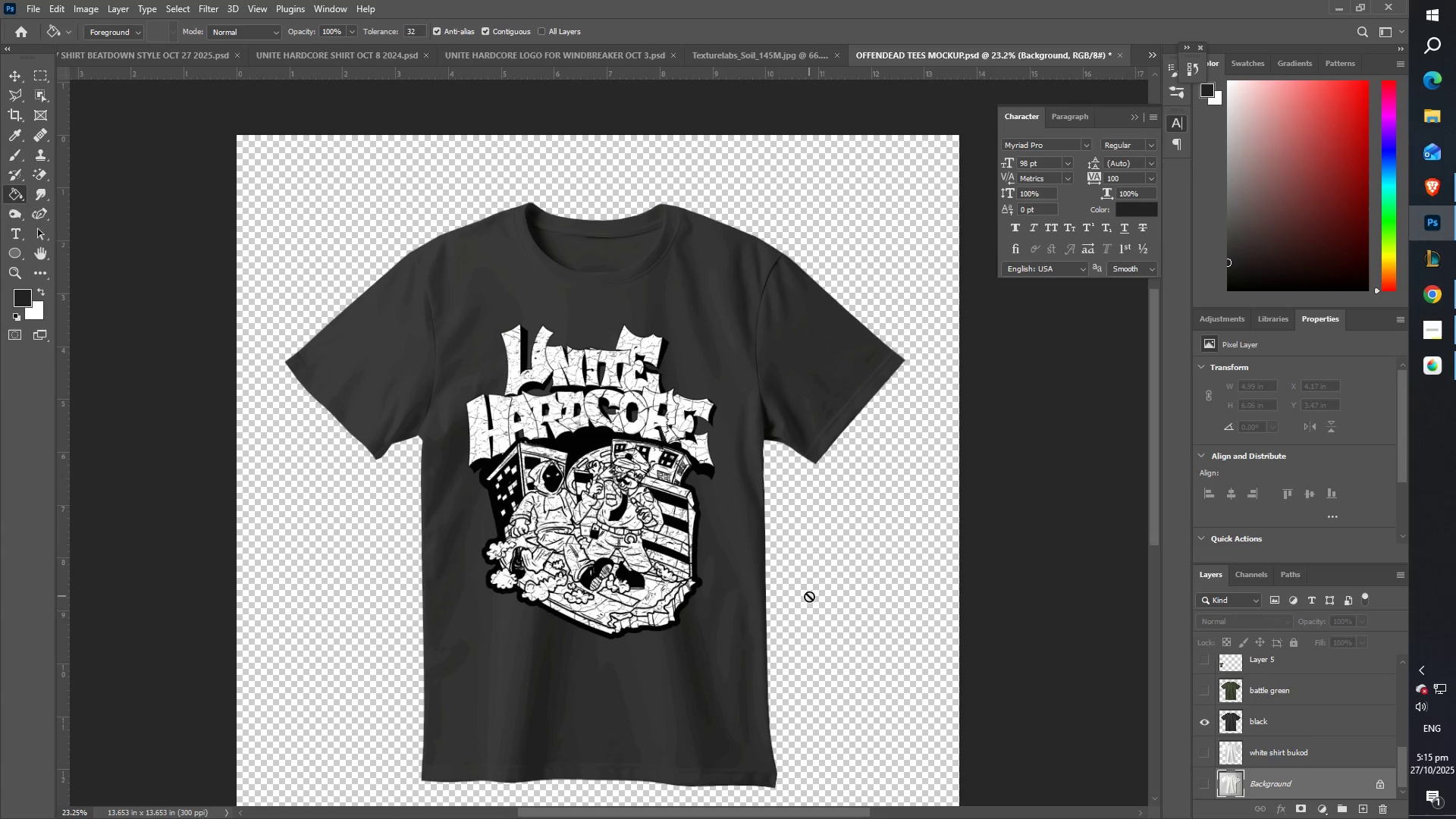 
left_click([809, 596])
 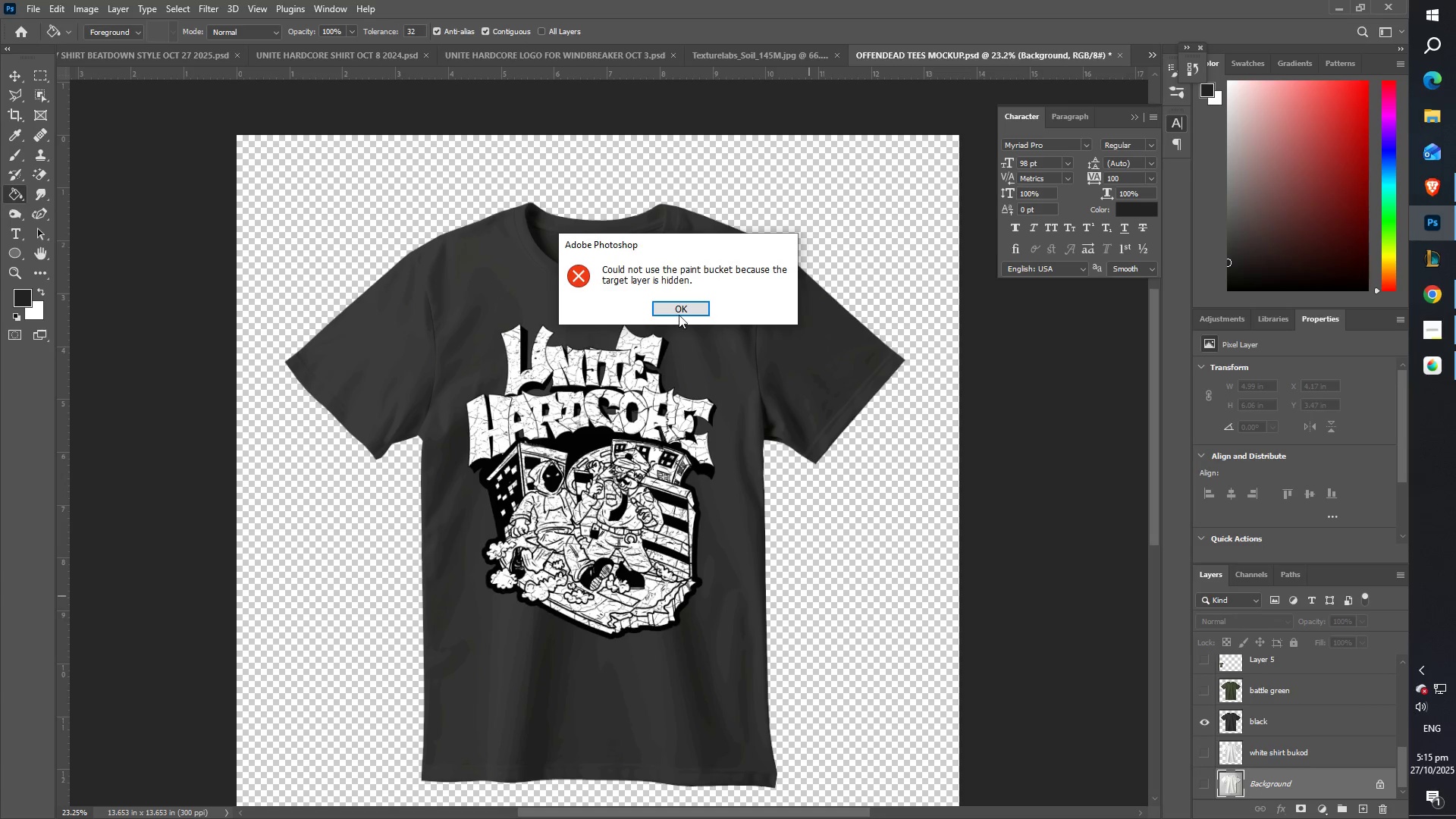 
left_click([679, 313])
 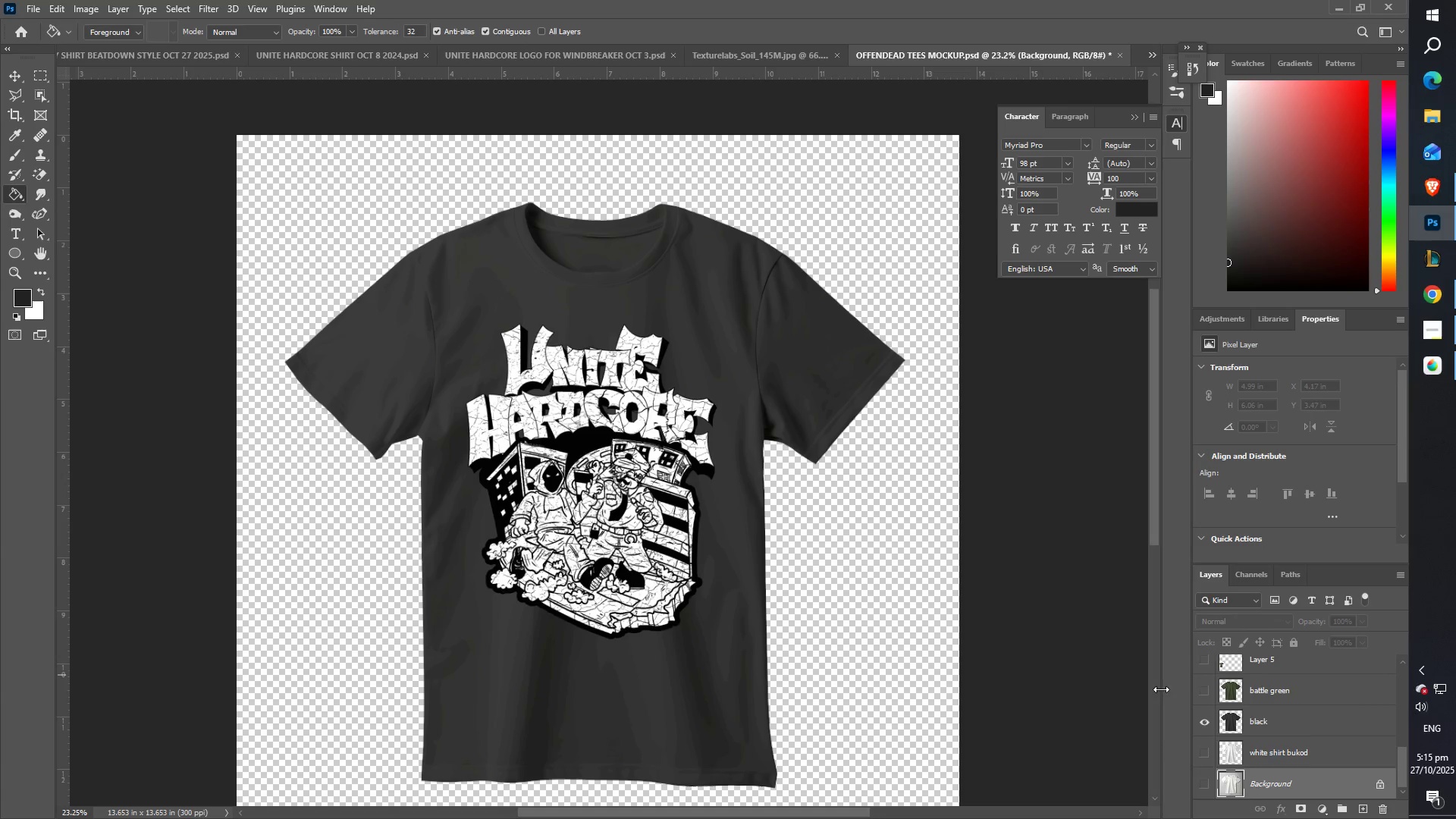 
scroll: coordinate [1263, 780], scroll_direction: down, amount: 3.0
 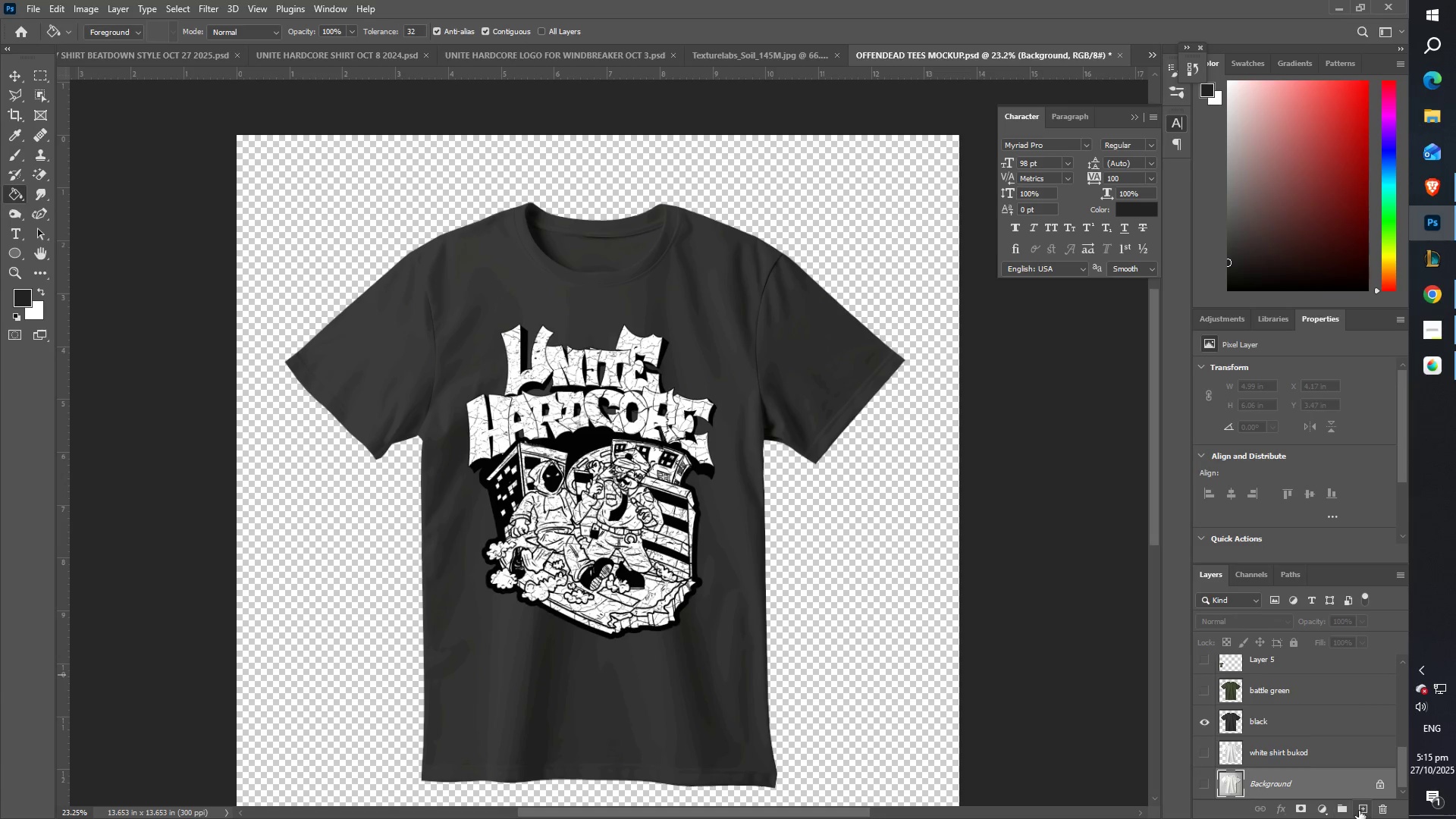 
left_click([1363, 810])
 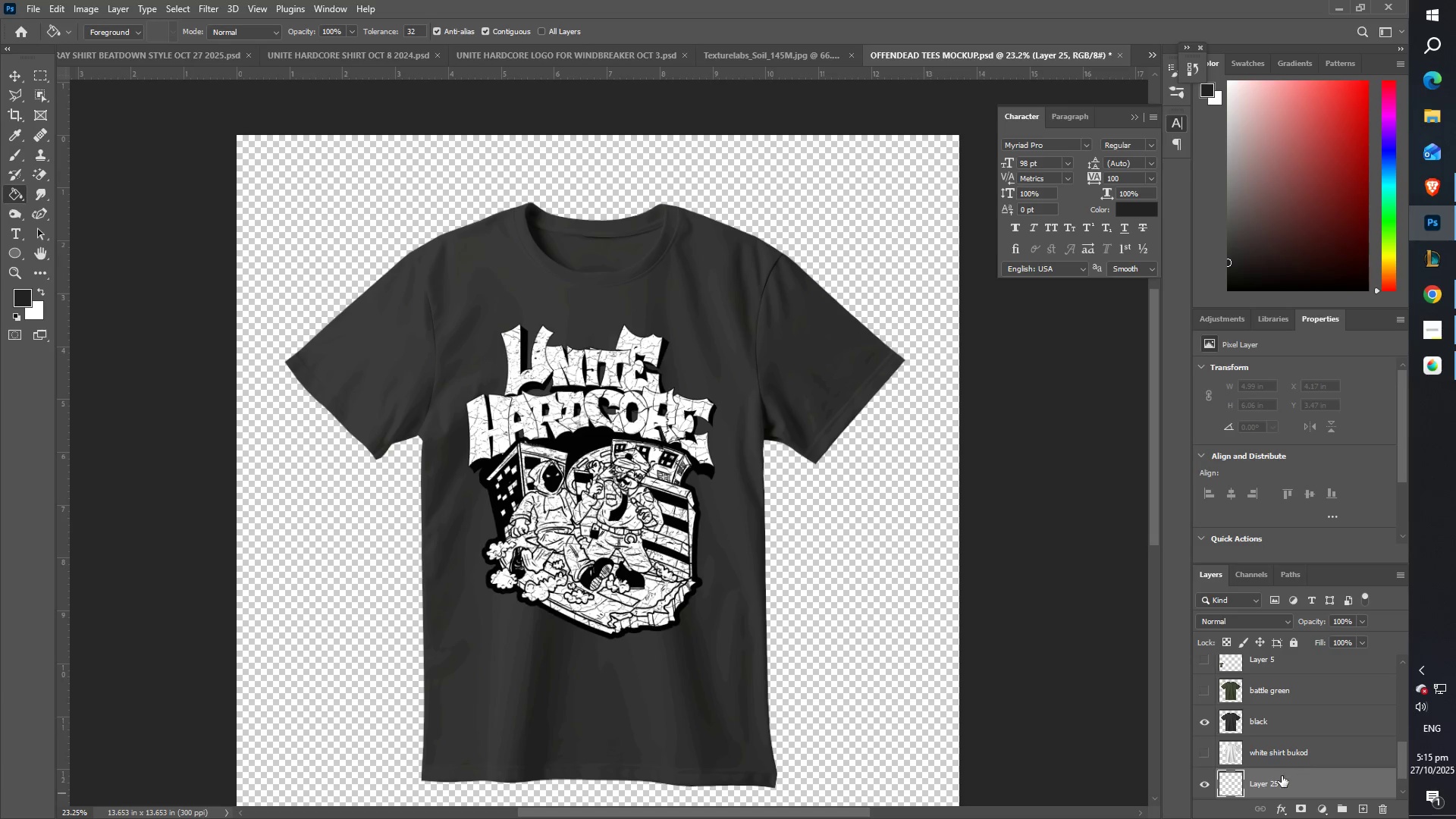 
key(G)
 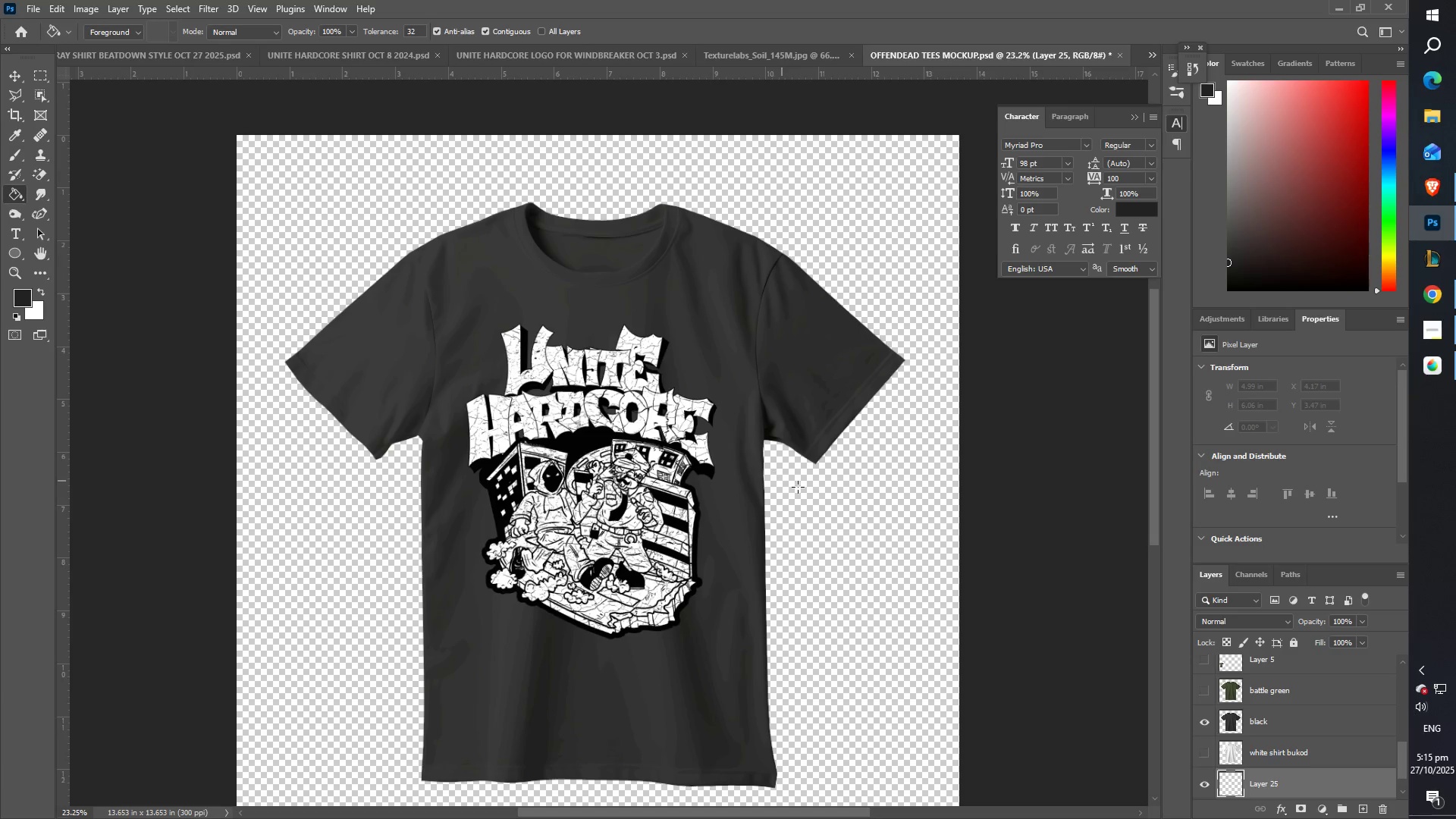 
left_click([836, 512])
 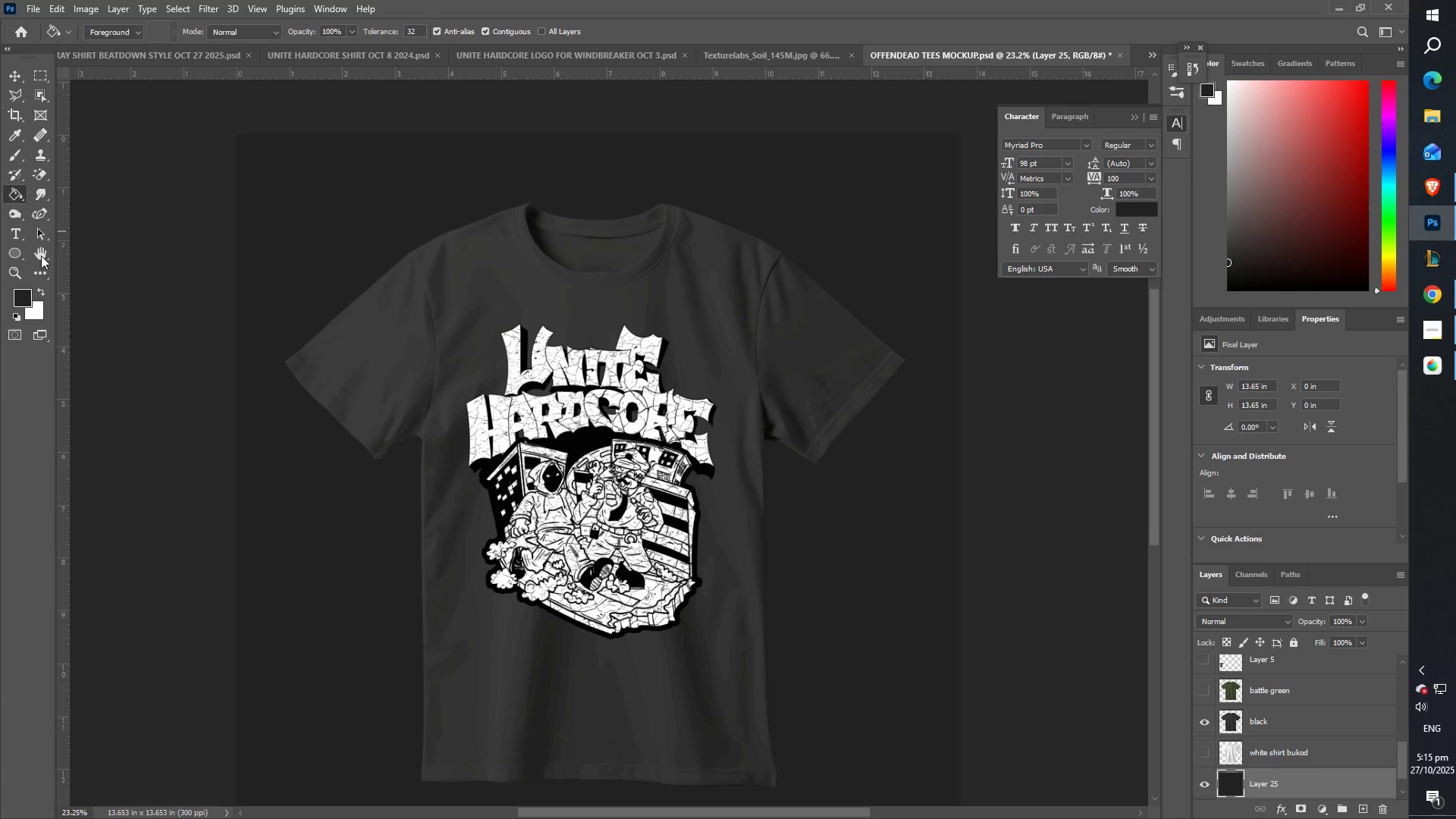 
left_click([20, 300])
 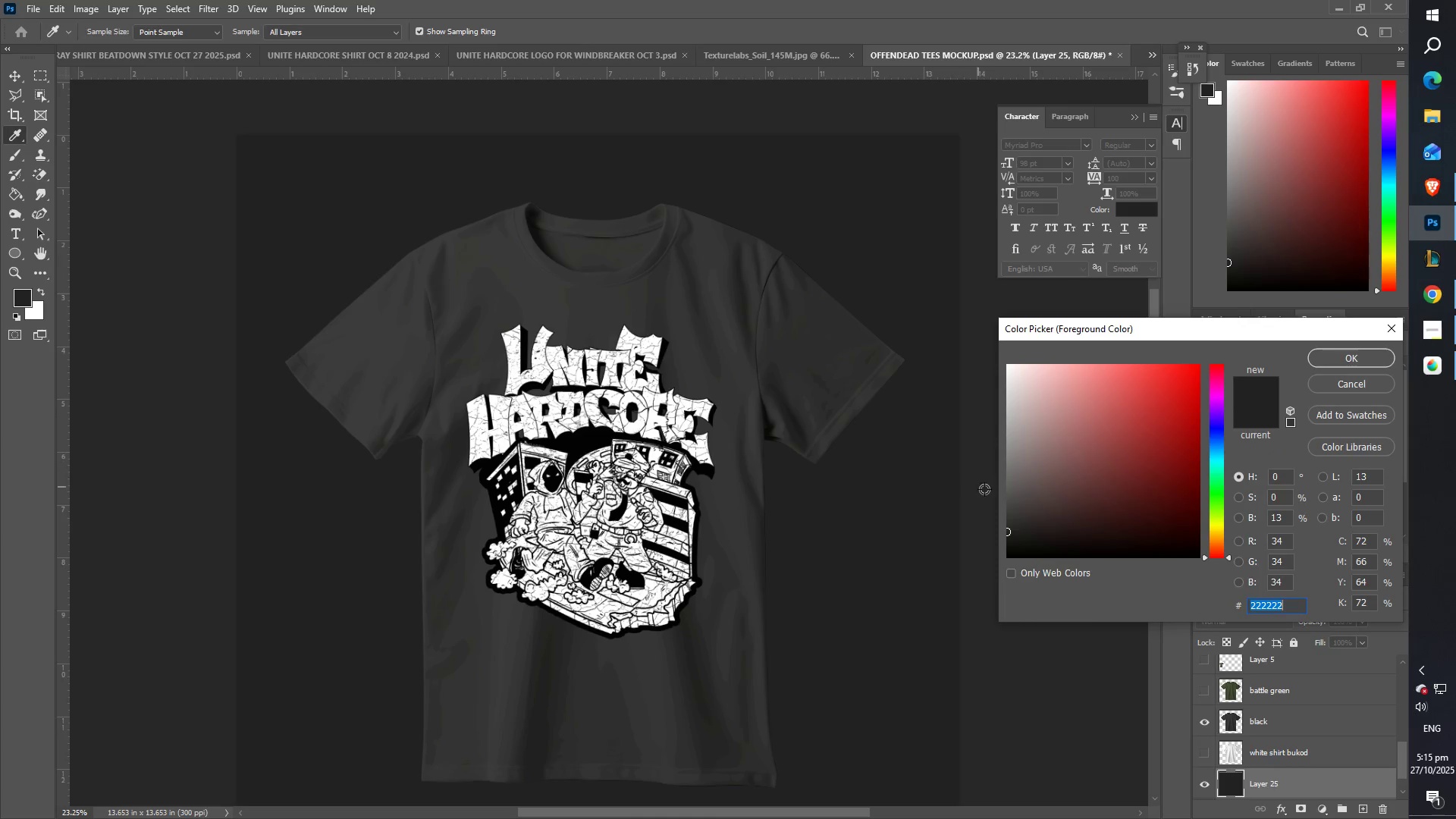 
left_click_drag(start_coordinate=[1082, 518], to_coordinate=[967, 582])
 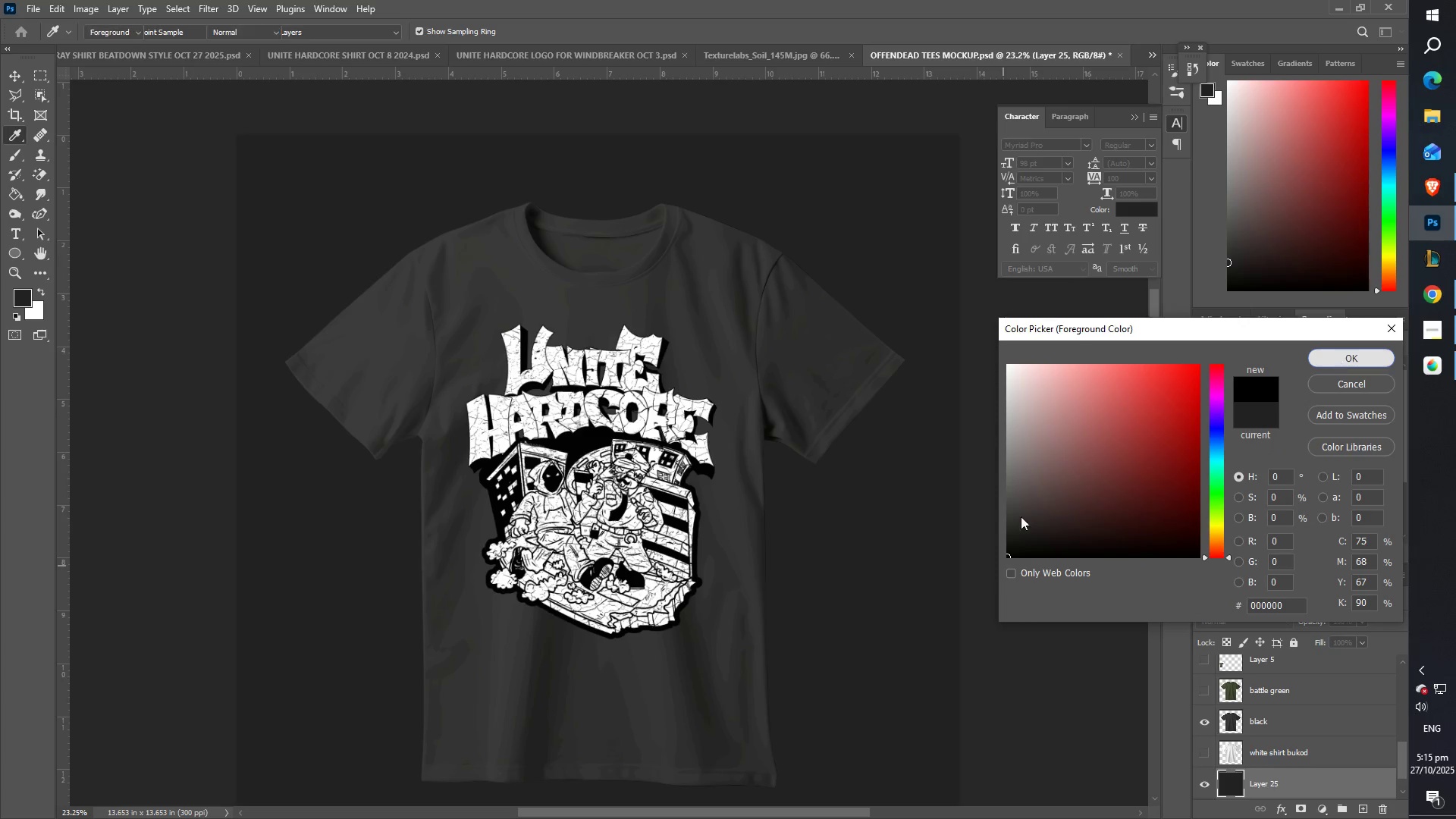 
double_click([876, 548])
 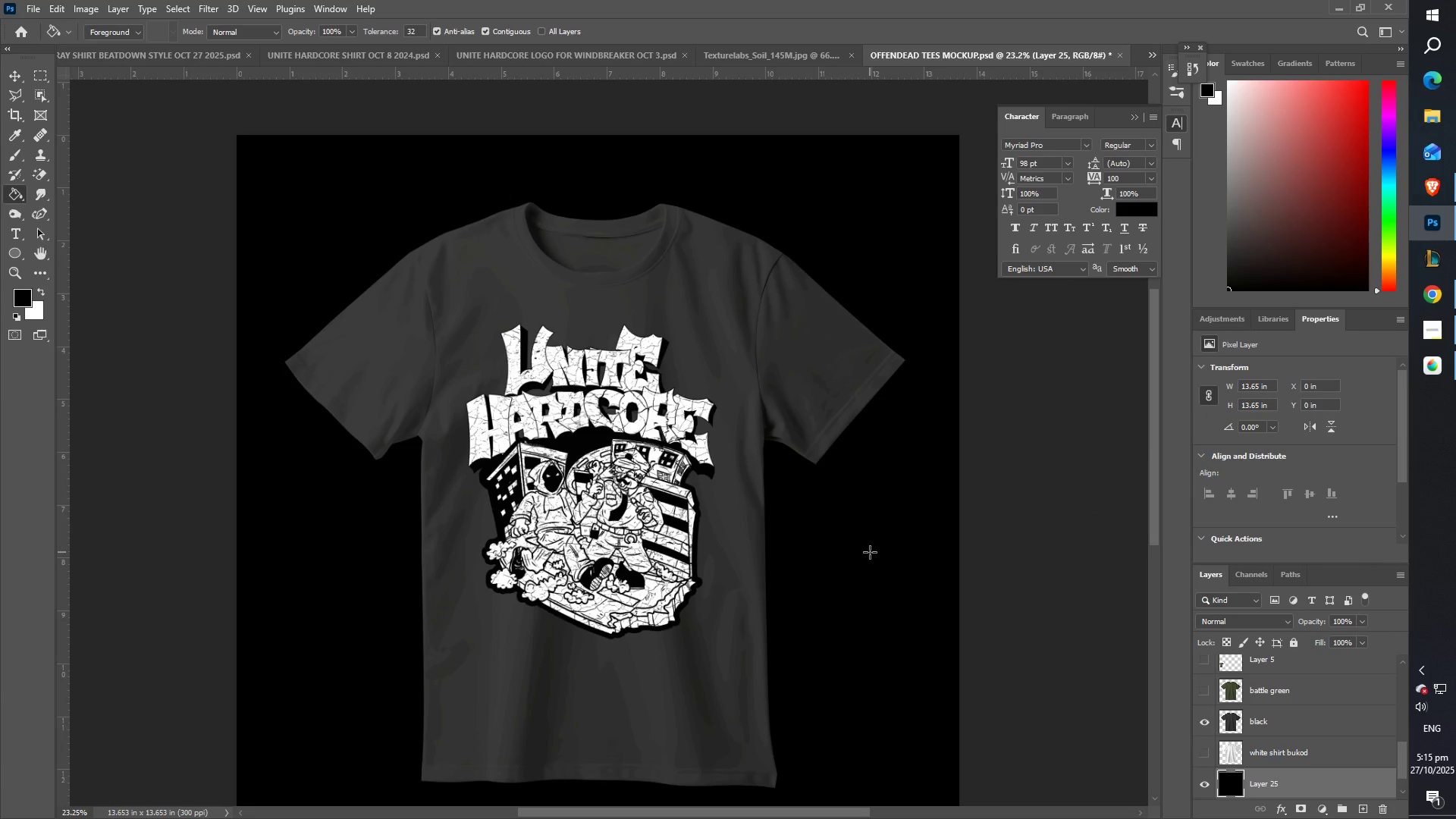 
key(Control+ControlLeft)
 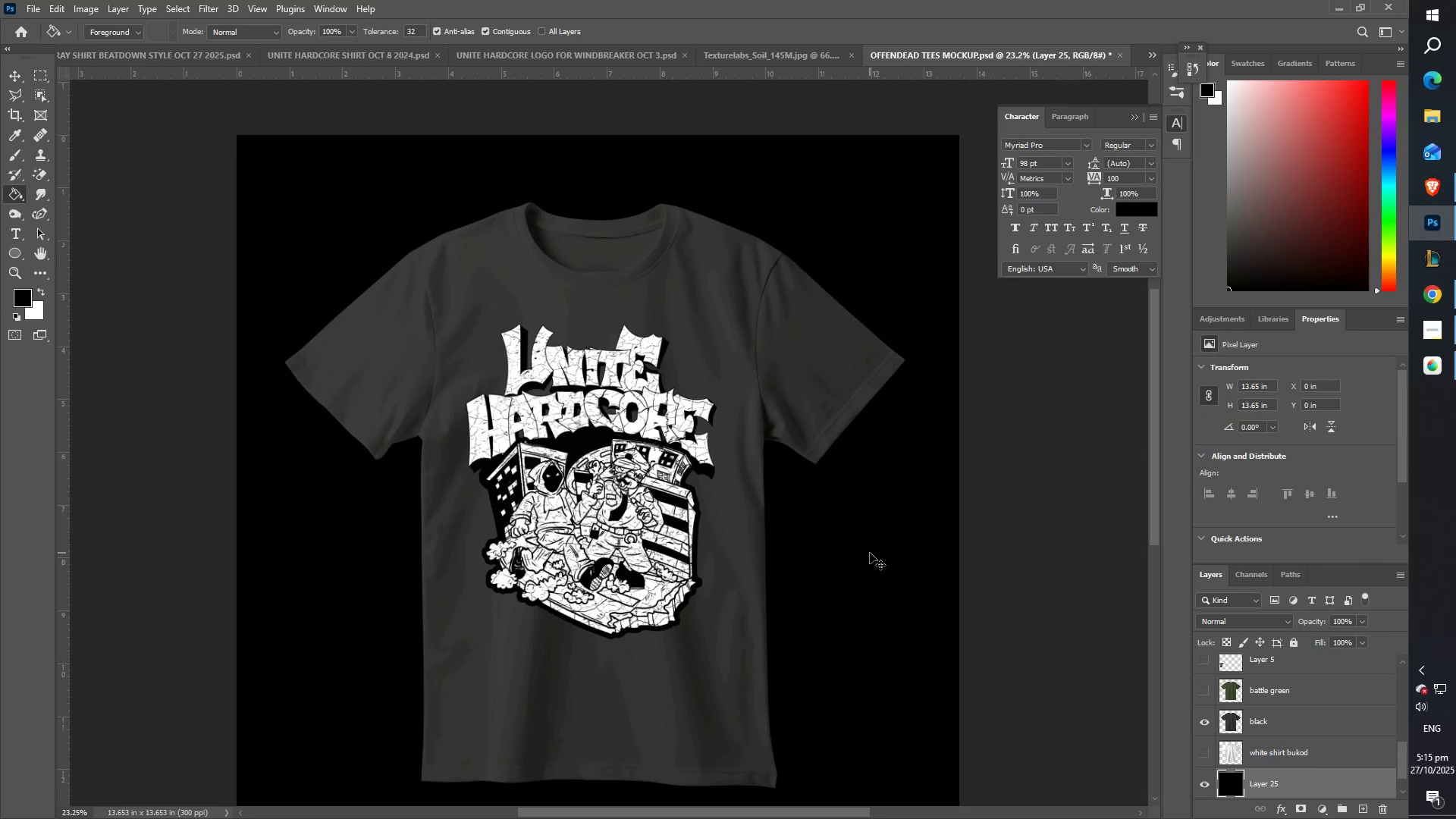 
key(Control+Z)
 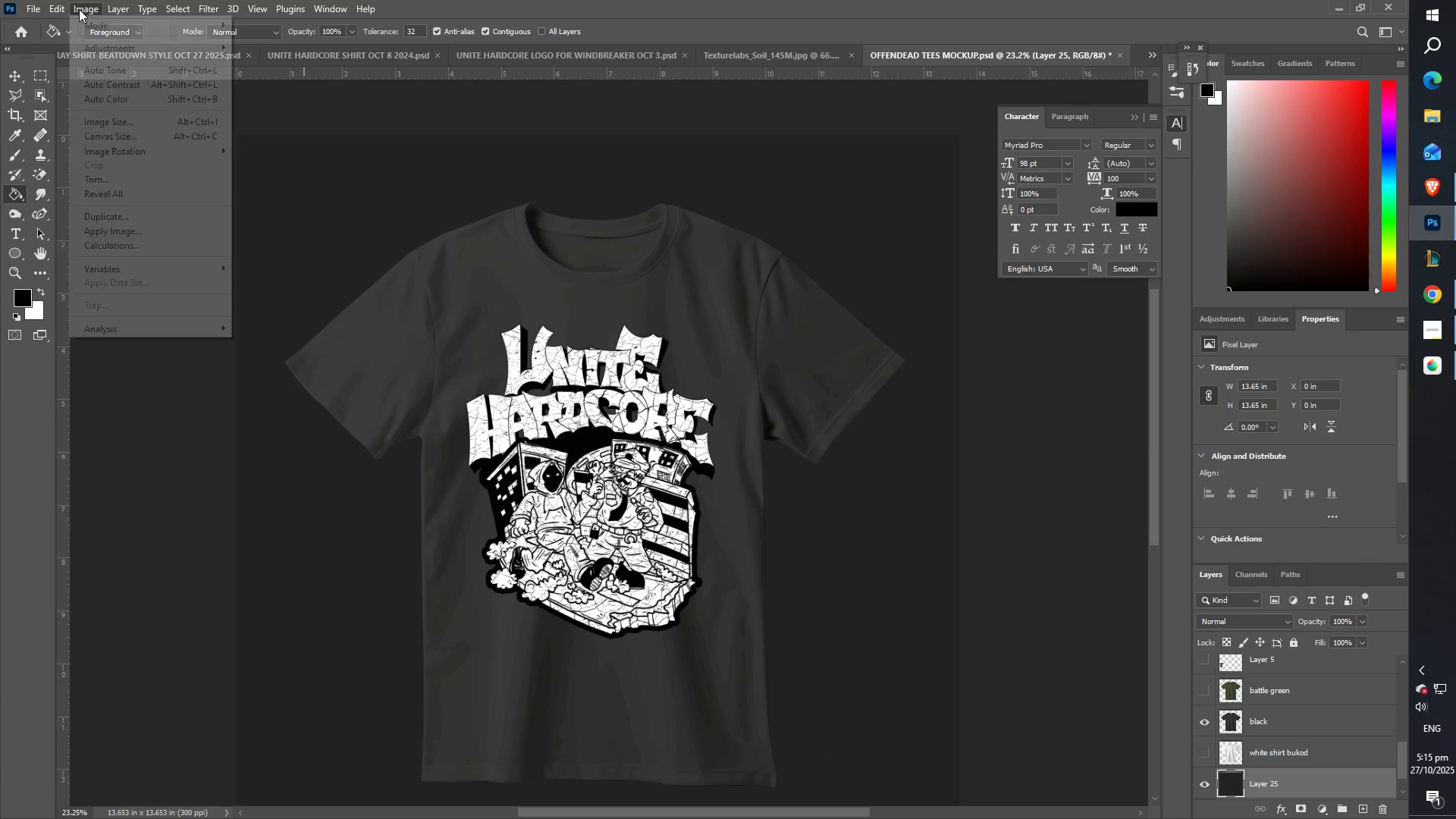 
double_click([107, 49])
 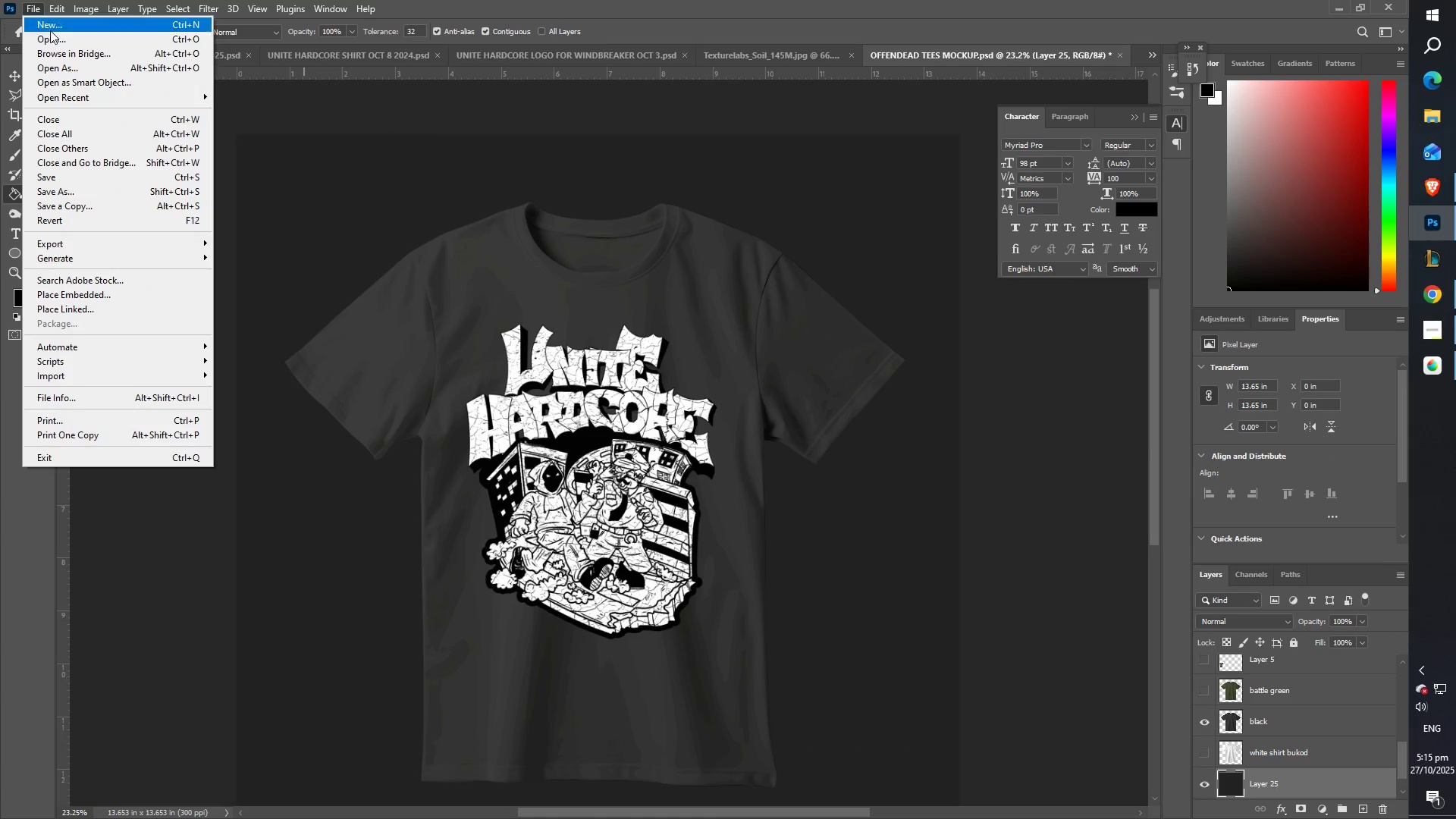 
left_click([56, 33])
 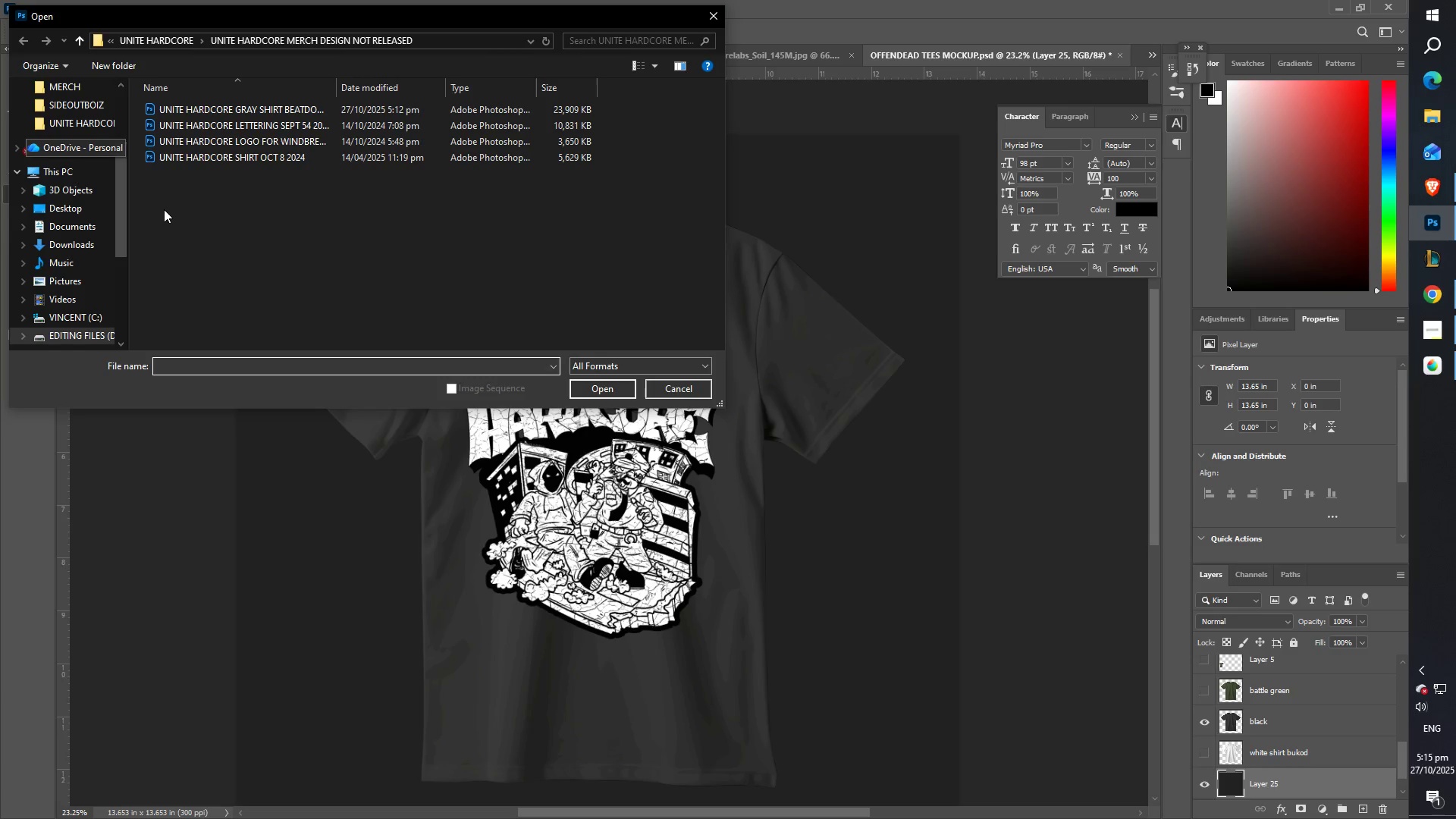 
left_click_drag(start_coordinate=[120, 194], to_coordinate=[124, 113])
 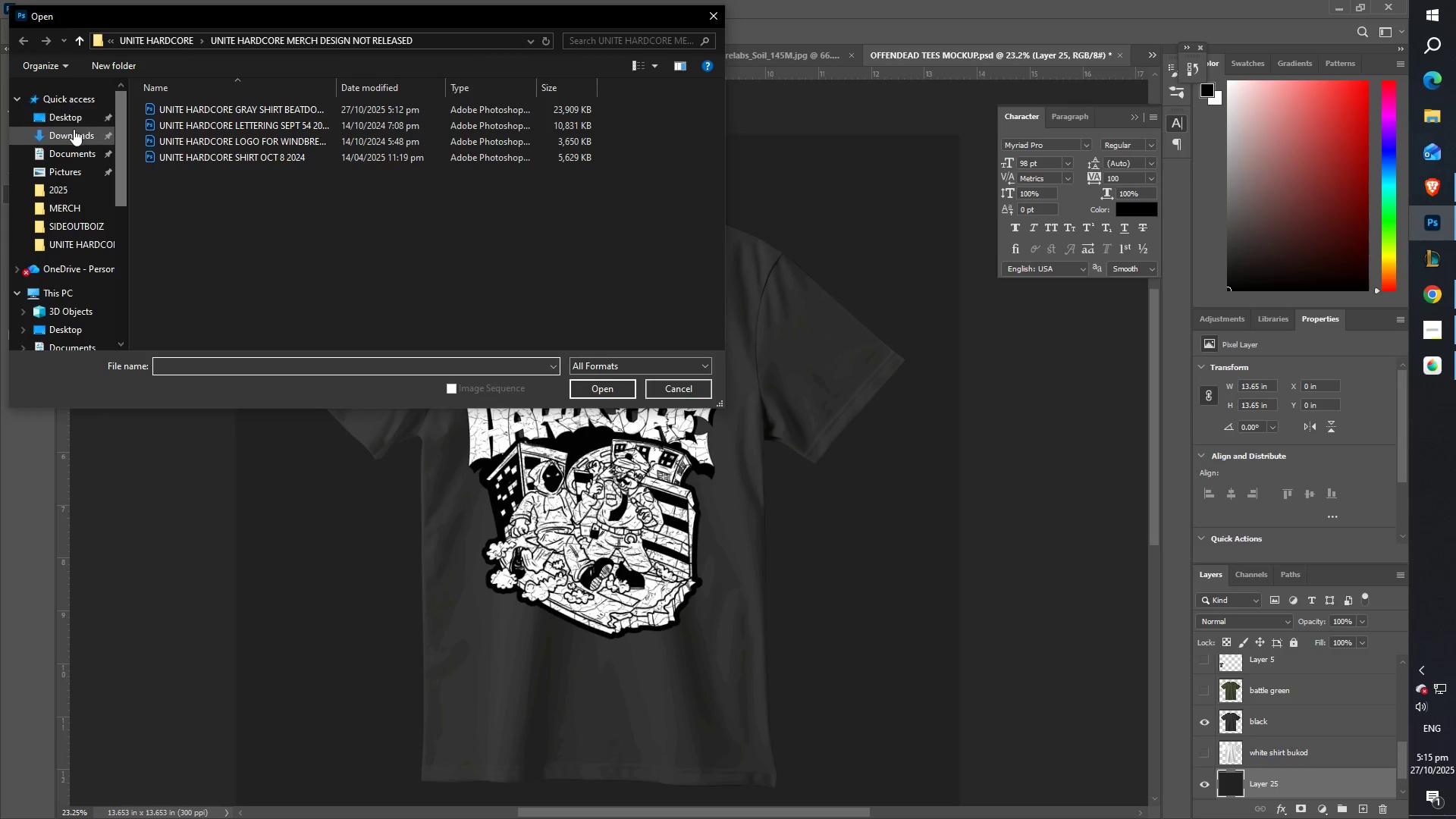 
left_click([74, 133])
 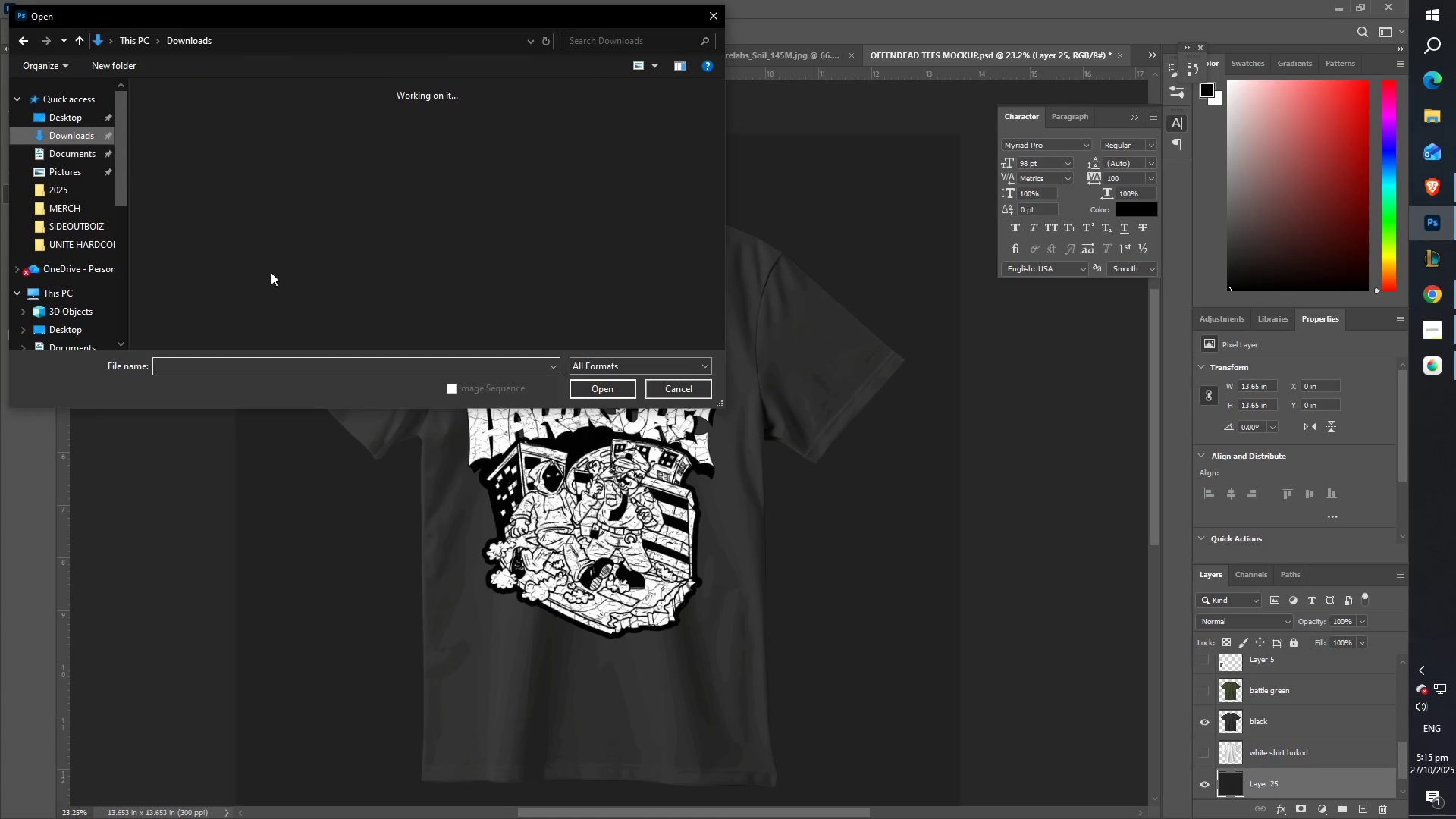 
scroll: coordinate [347, 312], scroll_direction: up, amount: 2.0
 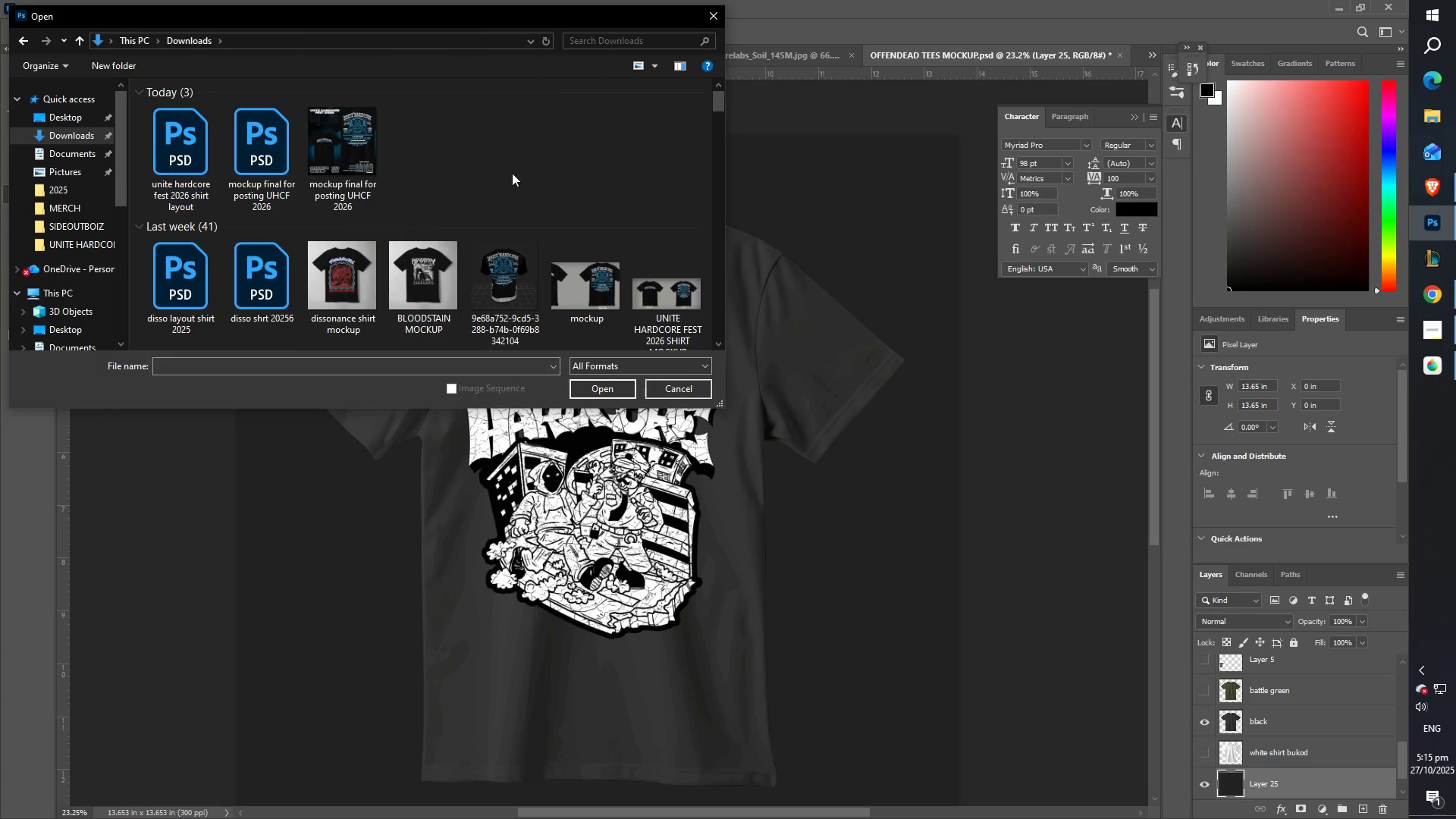 
scroll: coordinate [518, 196], scroll_direction: down, amount: 2.0
 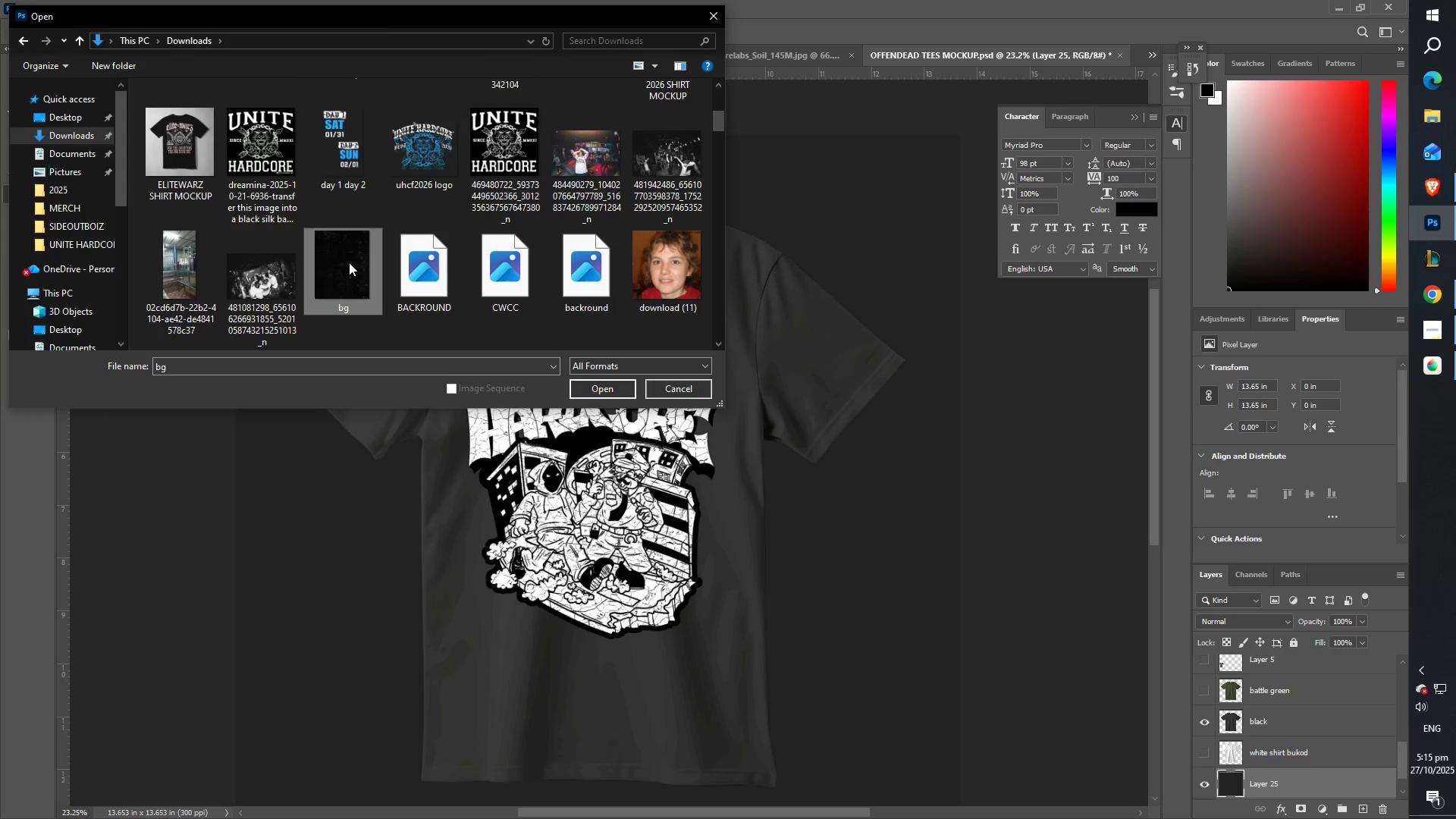 
double_click([587, 390])
 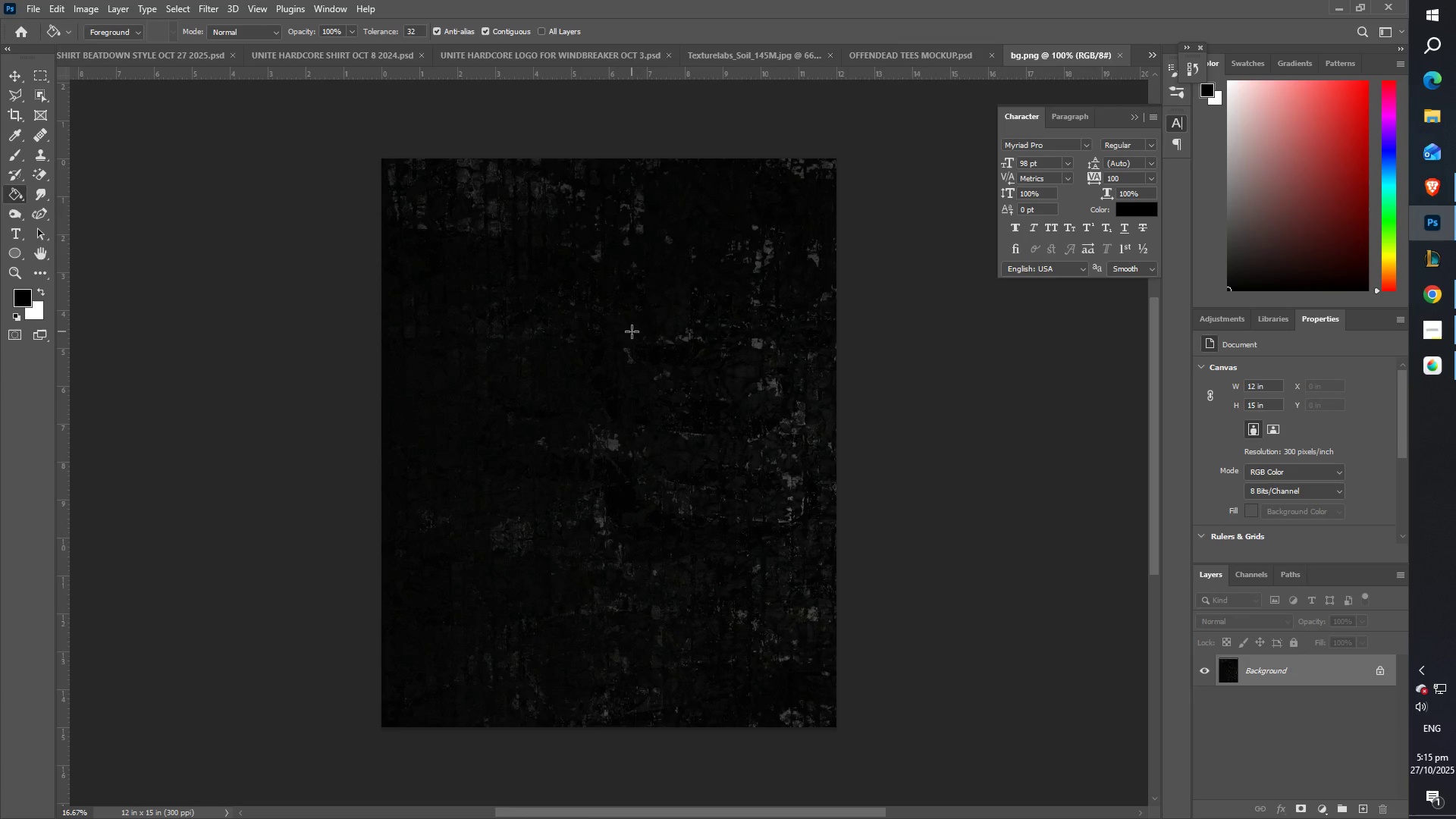 
key(Control+A)
 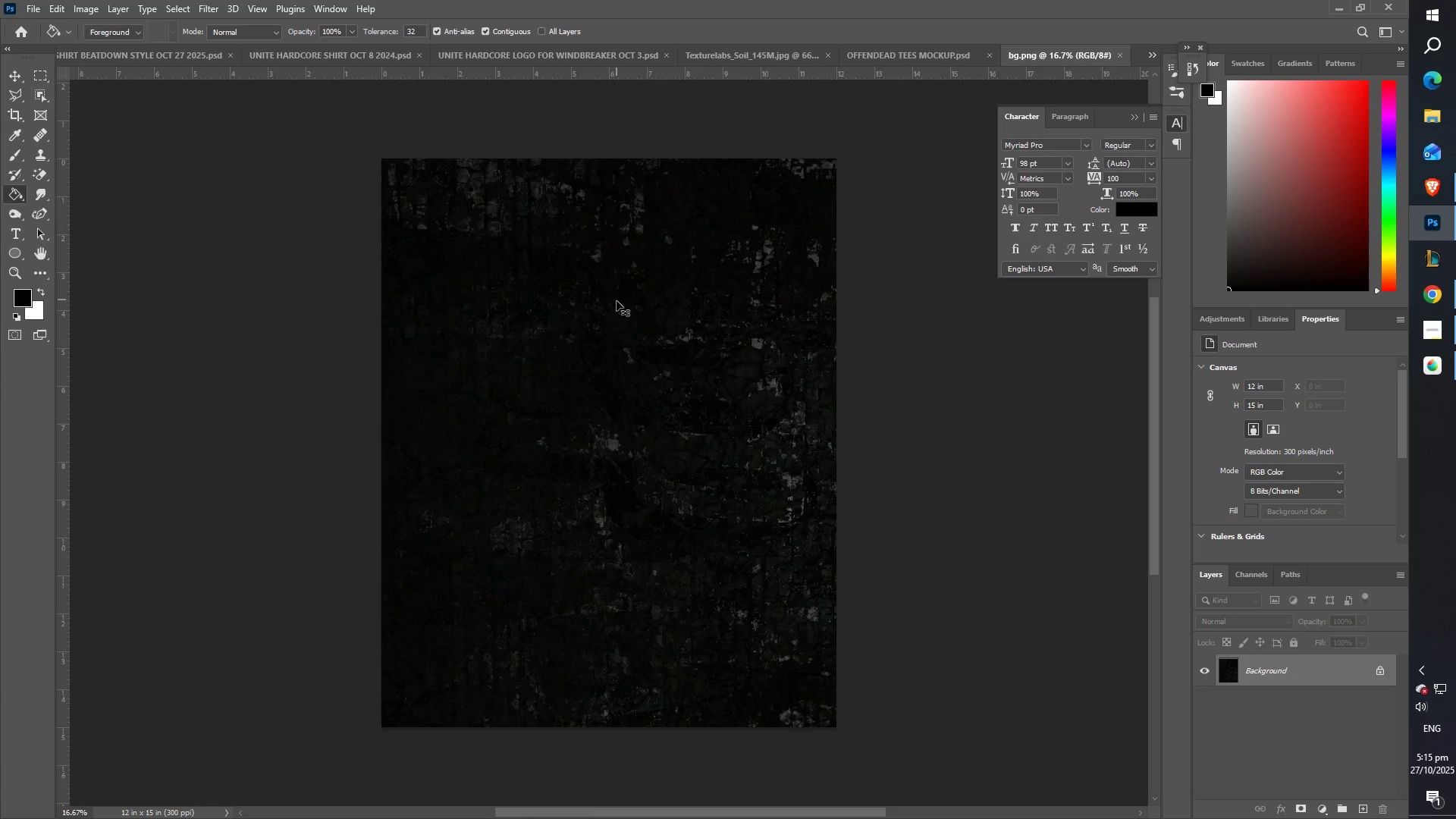 
key(Control+C)
 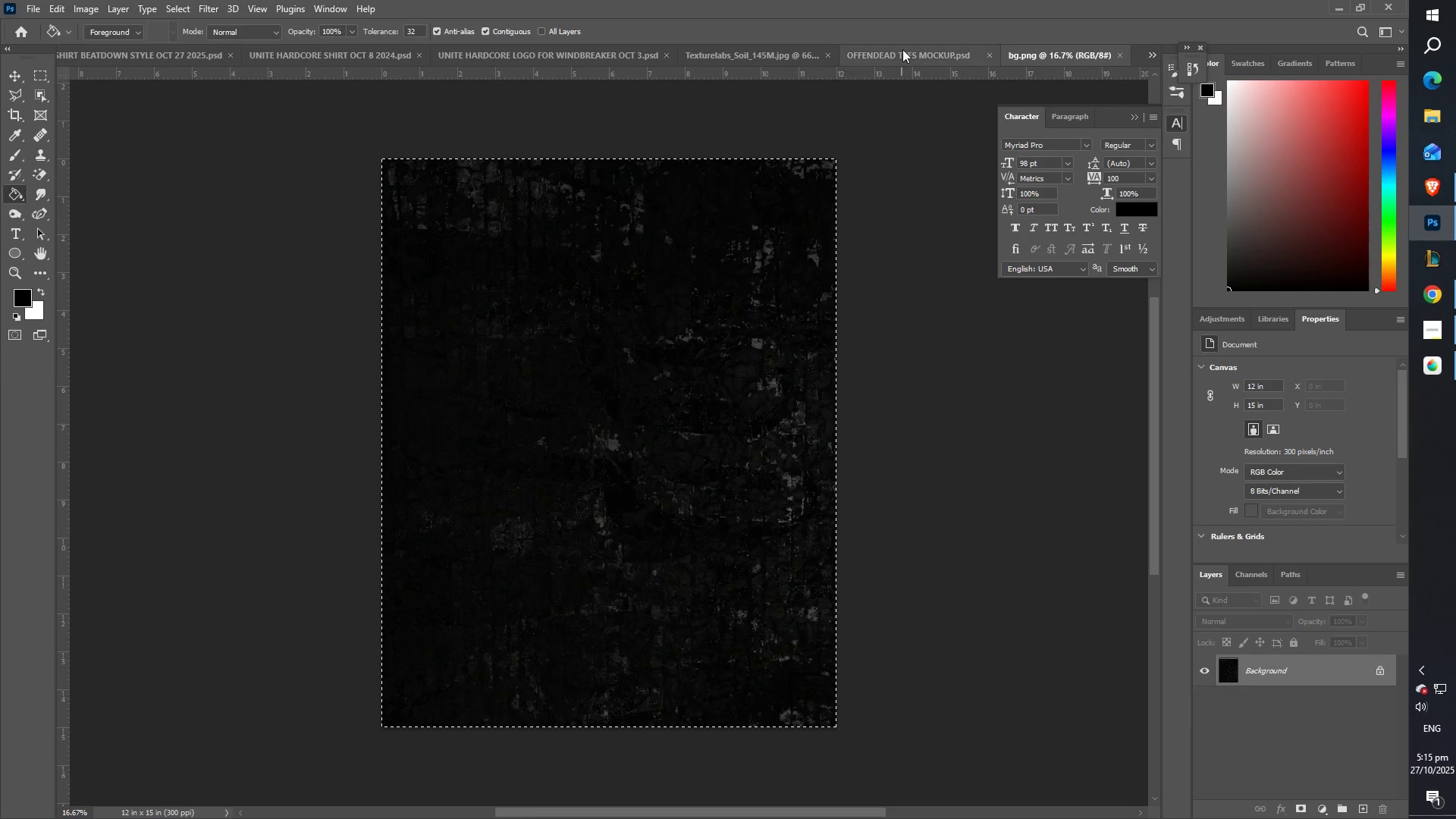 
left_click([903, 48])
 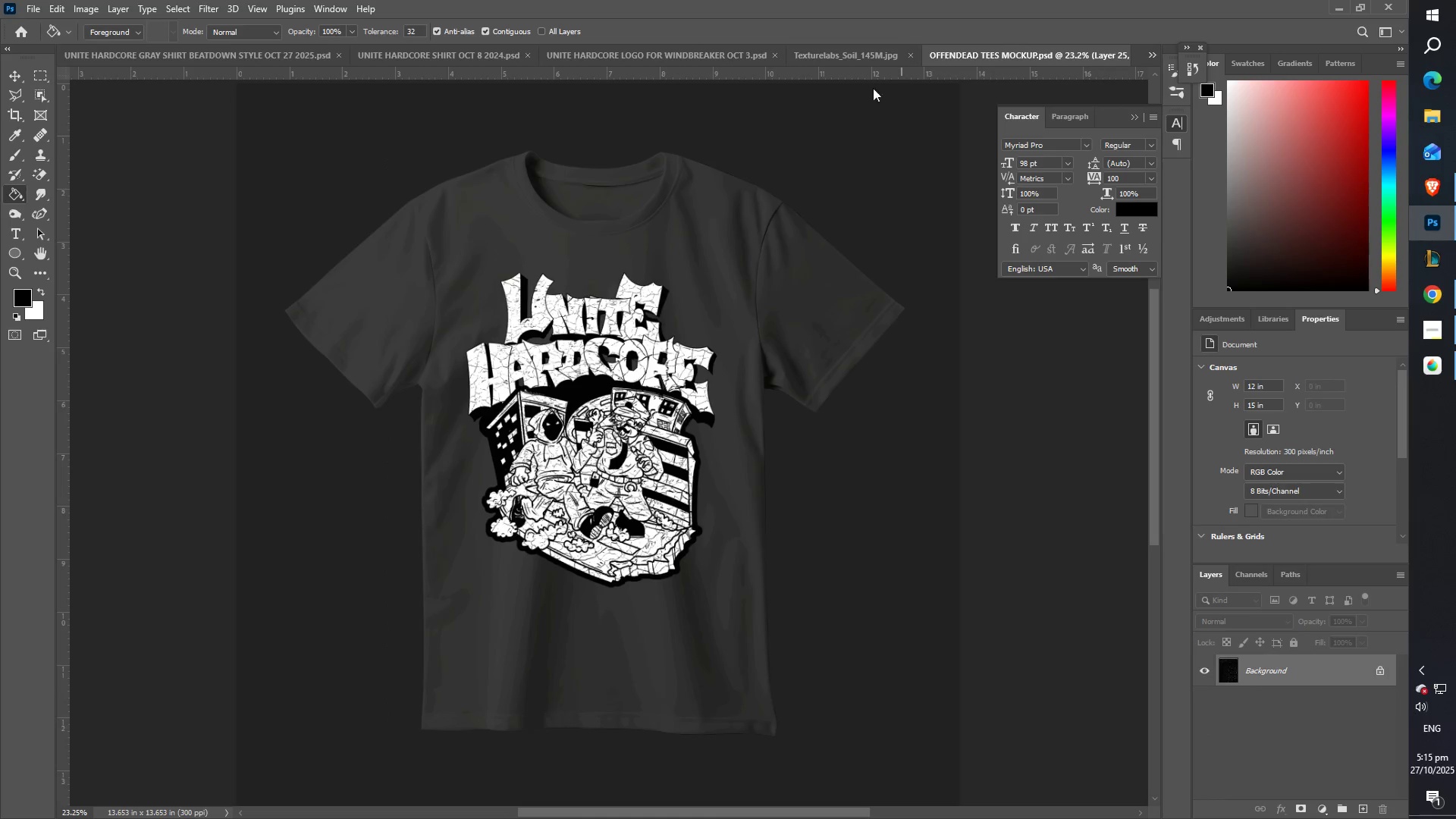 
key(Control+ControlLeft)
 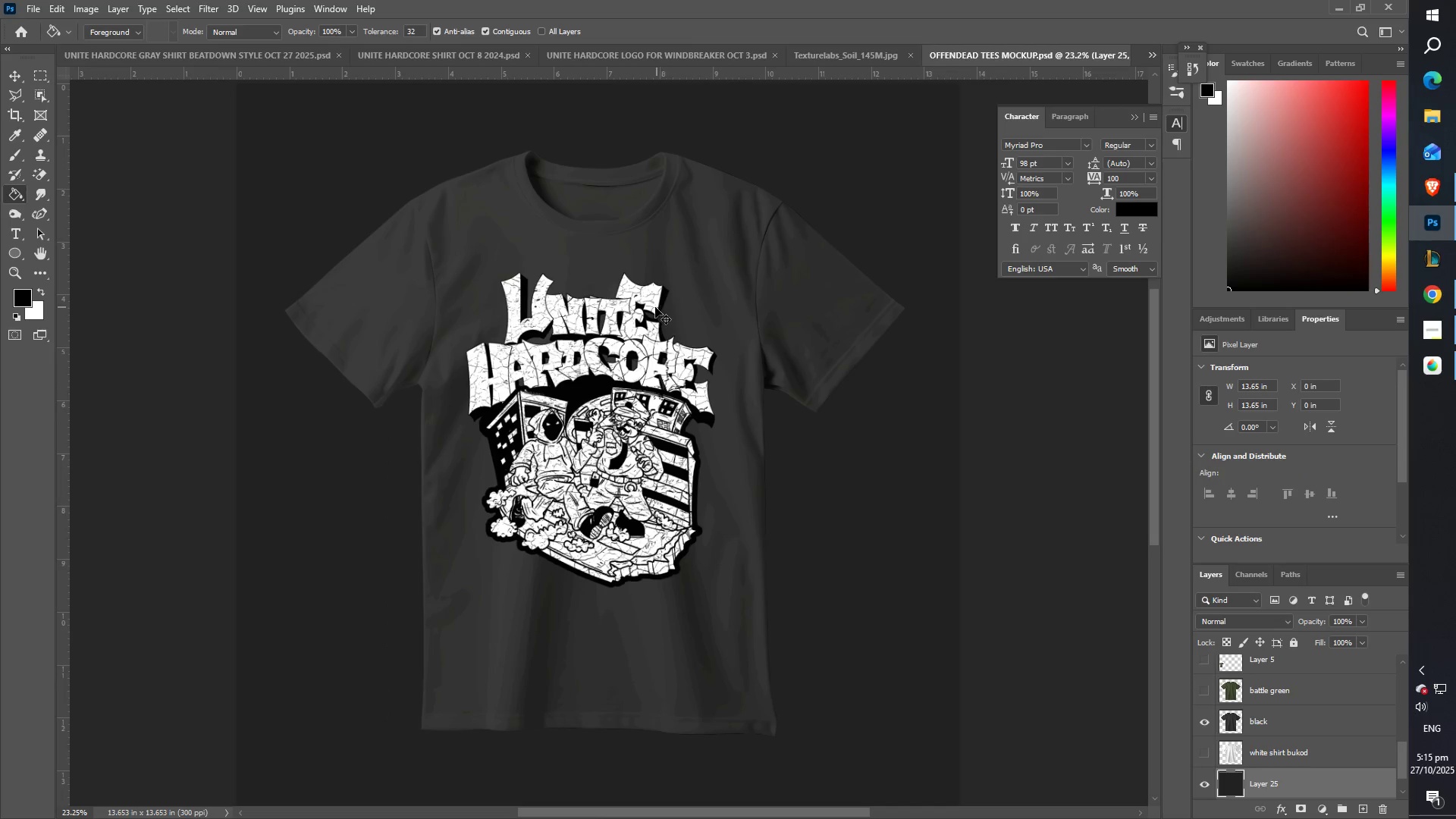 
key(Control+V)
 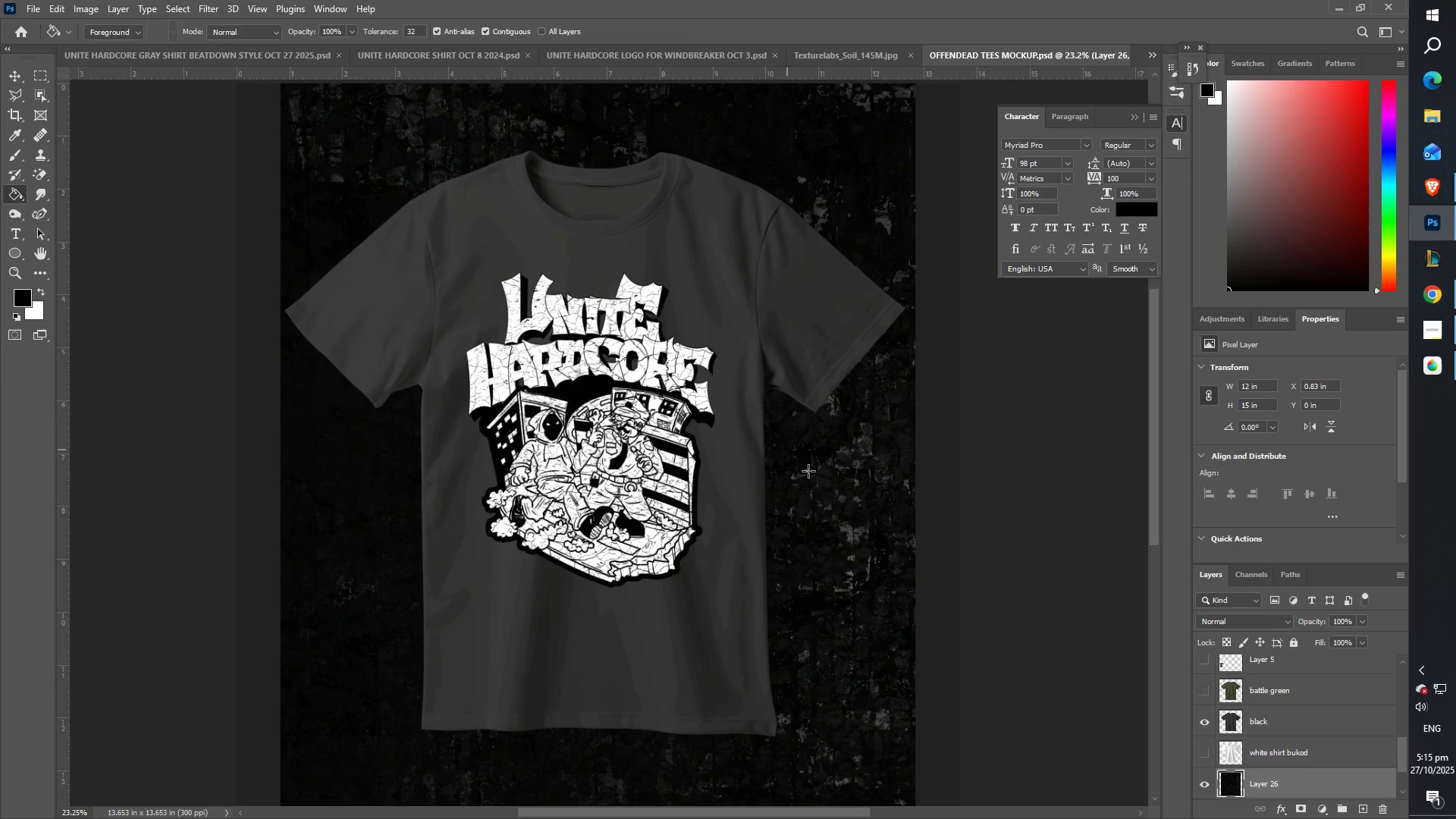 
scroll: coordinate [809, 528], scroll_direction: down, amount: 10.0
 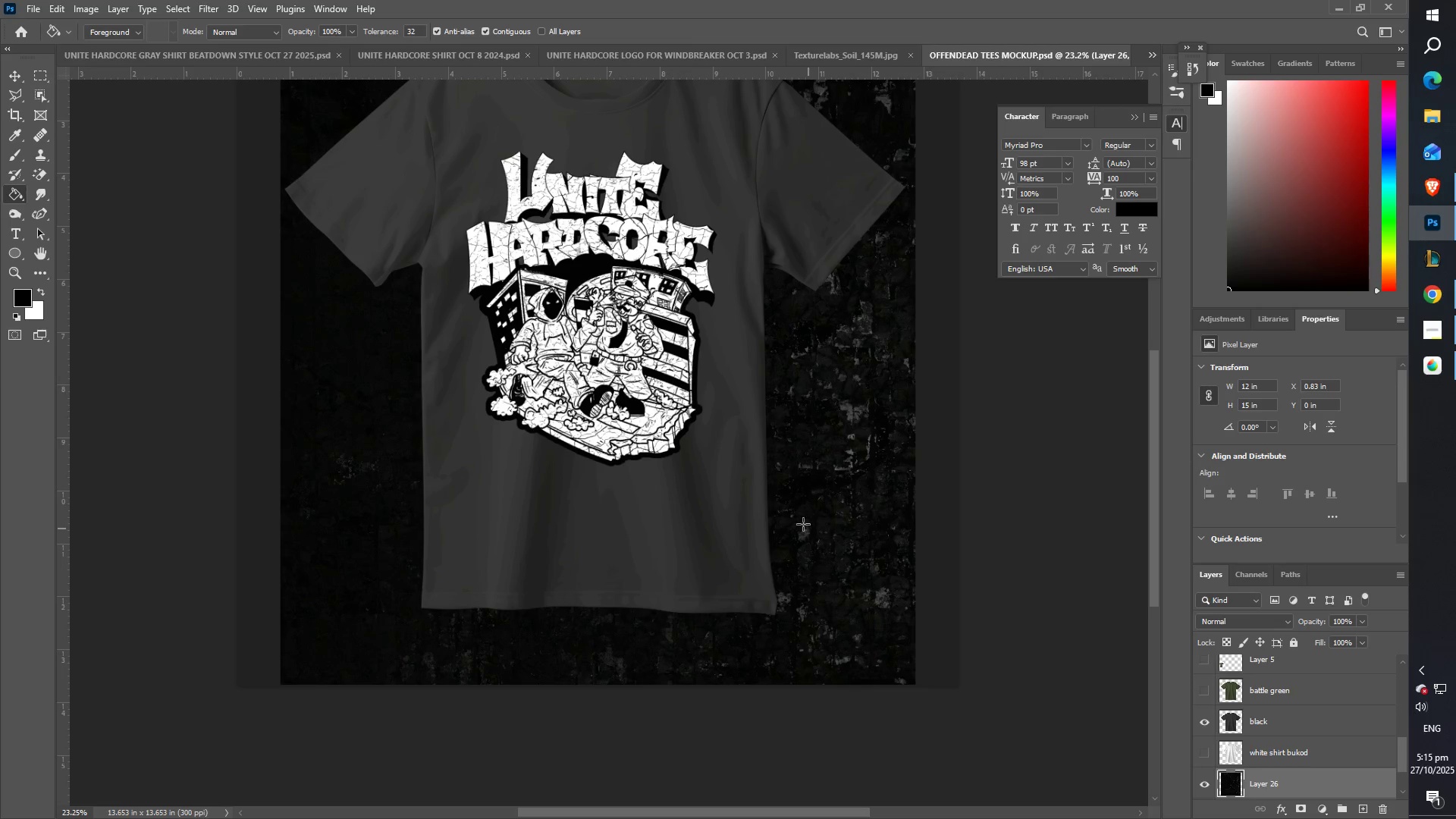 
scroll: coordinate [817, 500], scroll_direction: up, amount: 8.0
 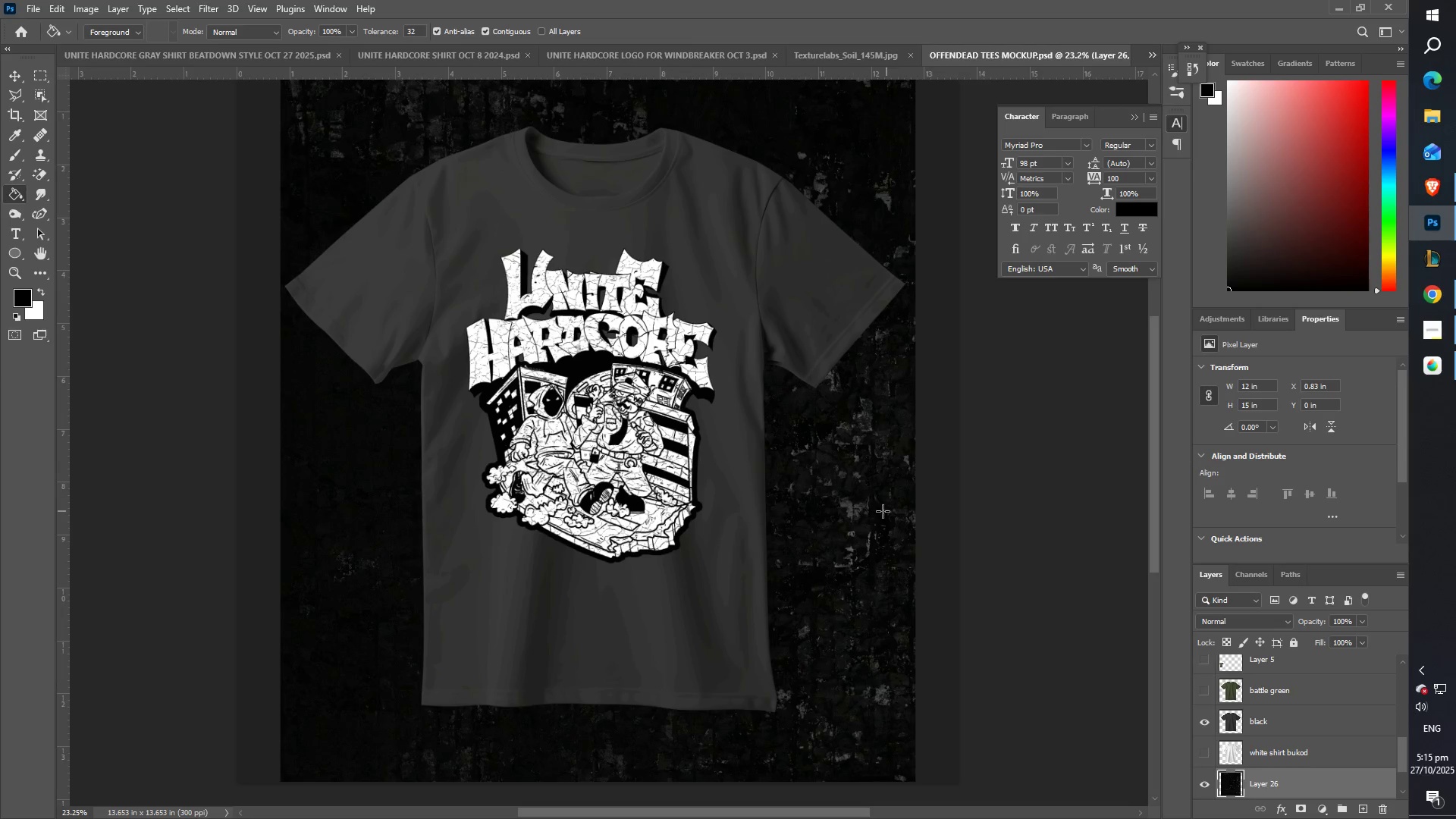 
type(zz)
 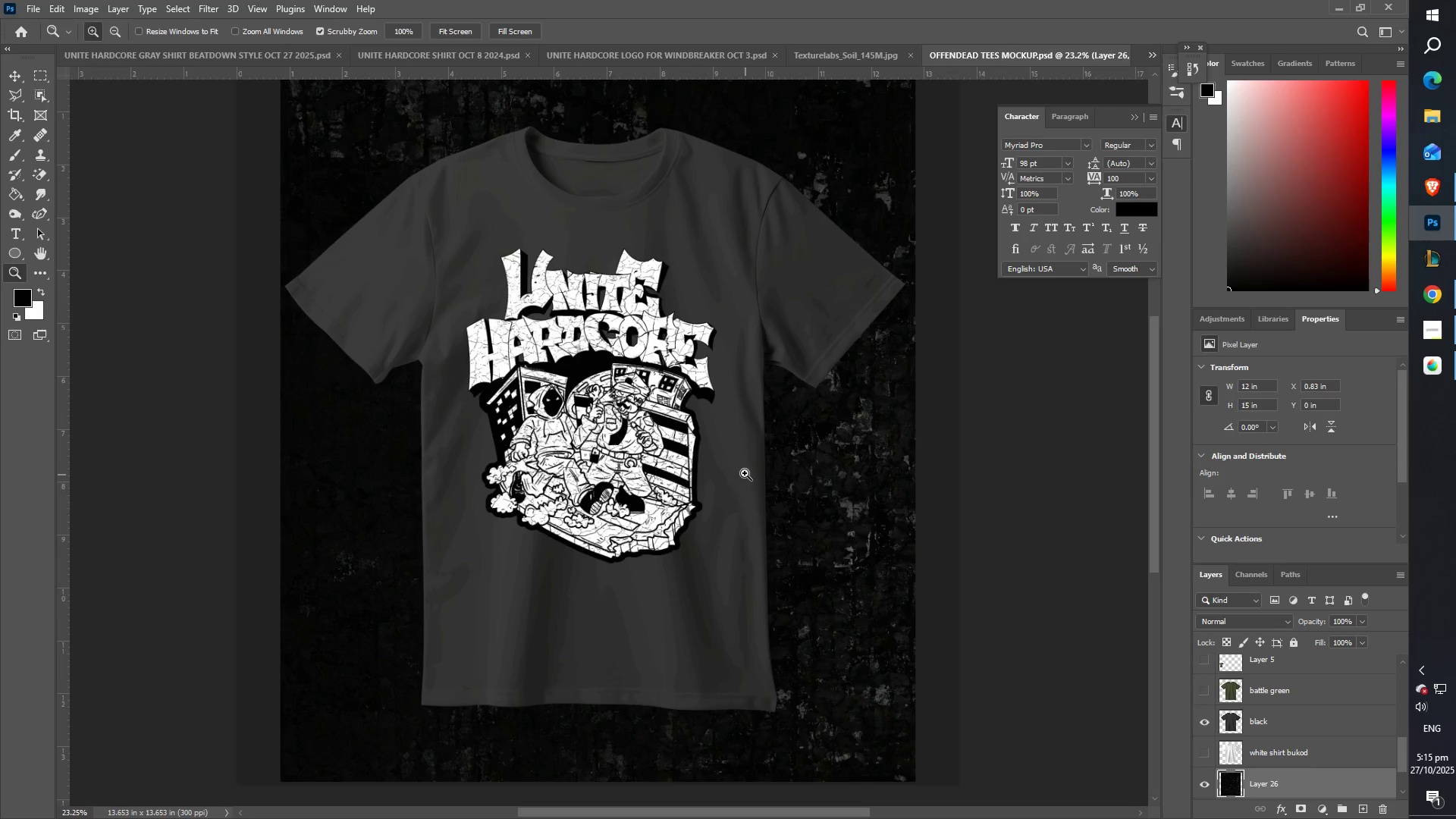 
left_click_drag(start_coordinate=[744, 473], to_coordinate=[697, 469])
 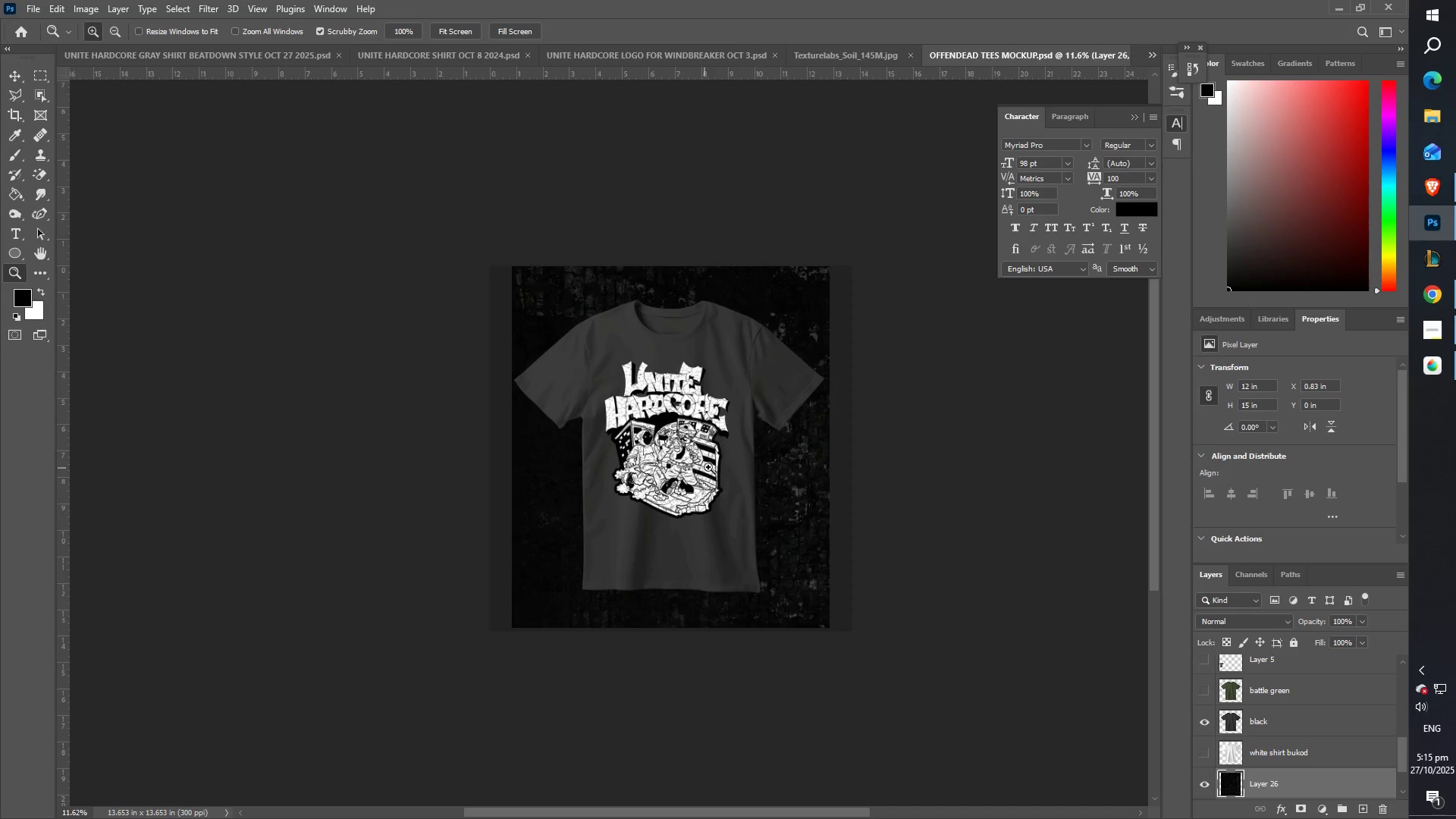 
key(Control+T)
 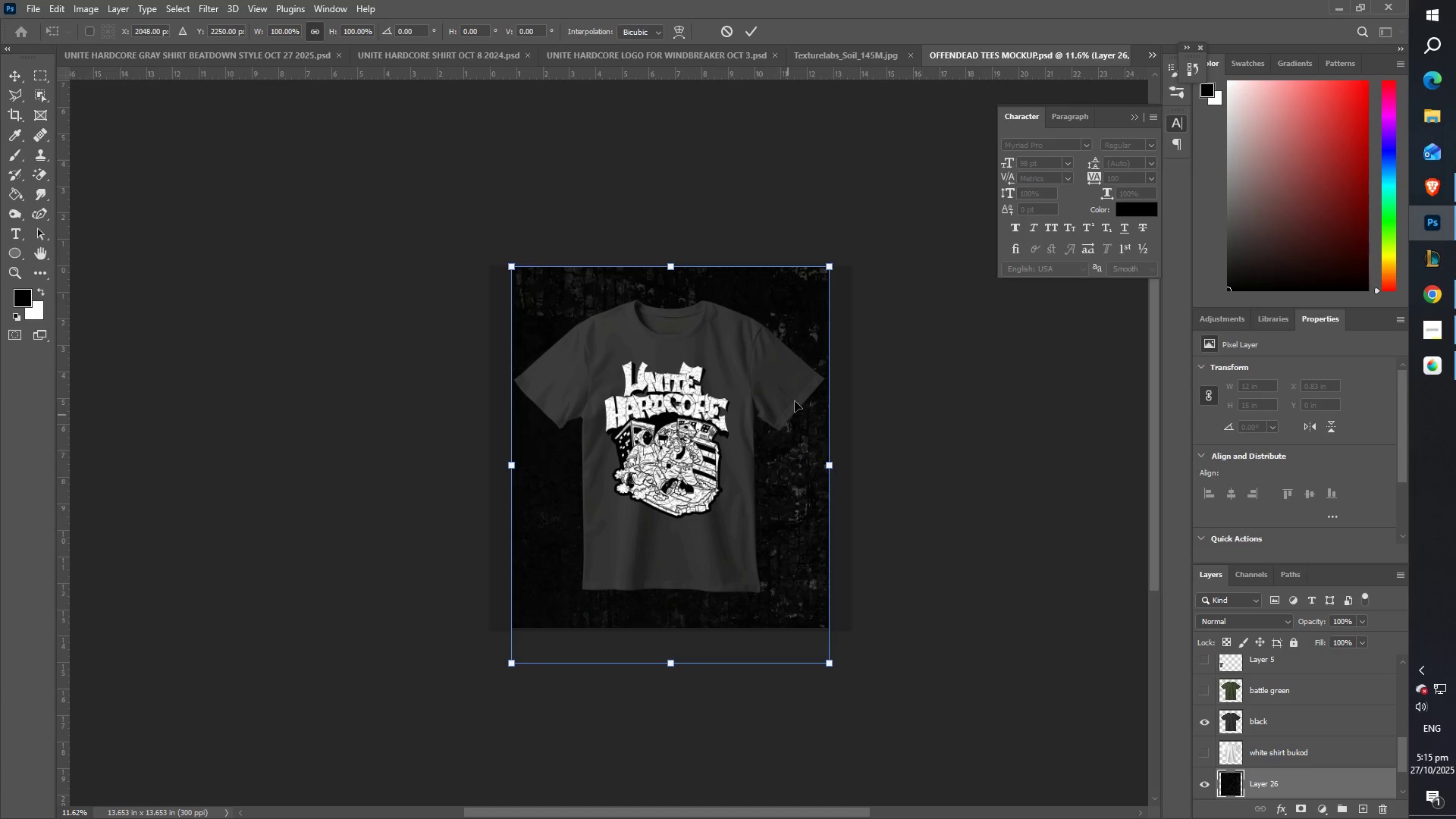 
type(zz)
 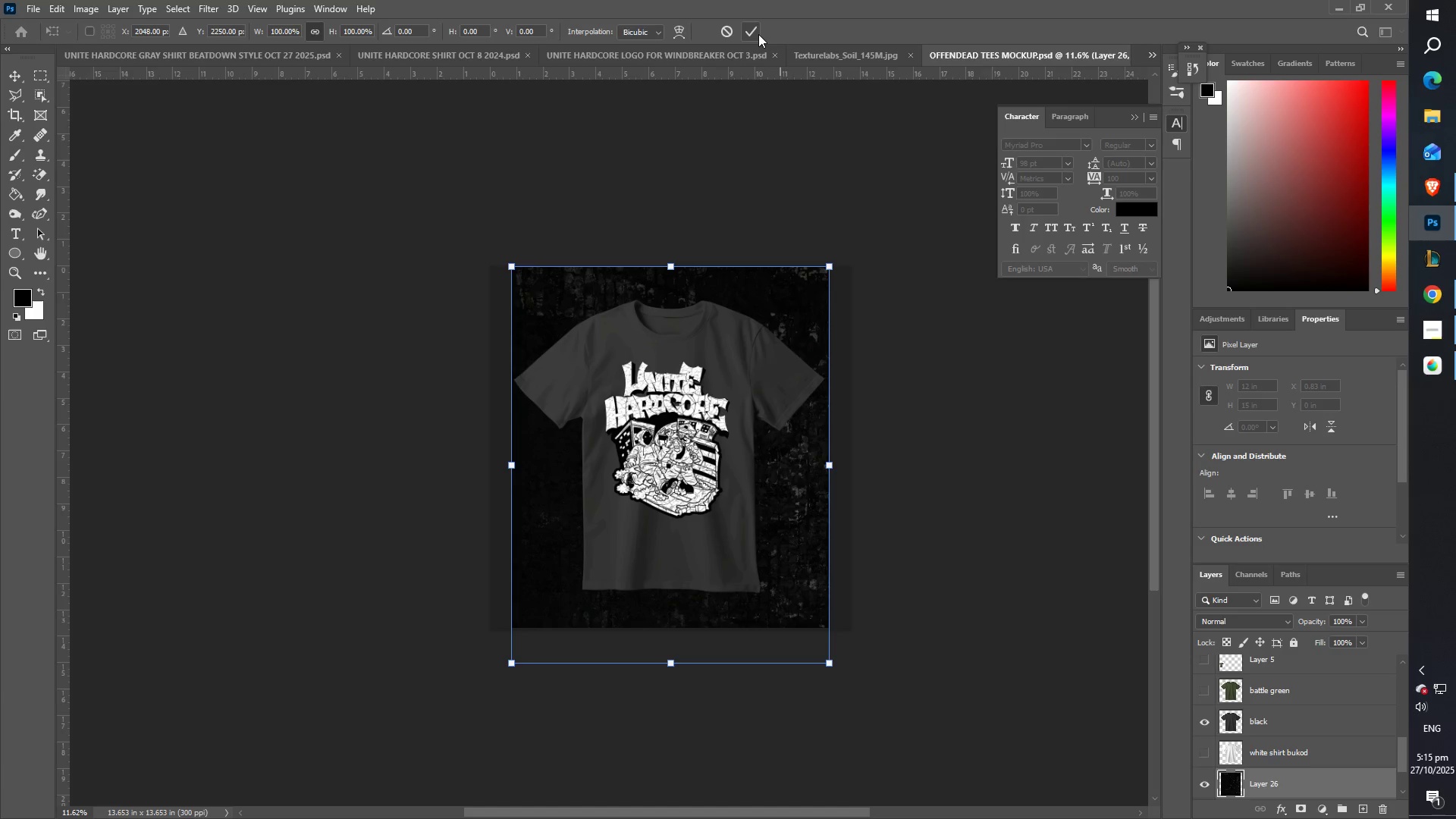 
left_click([751, 31])
 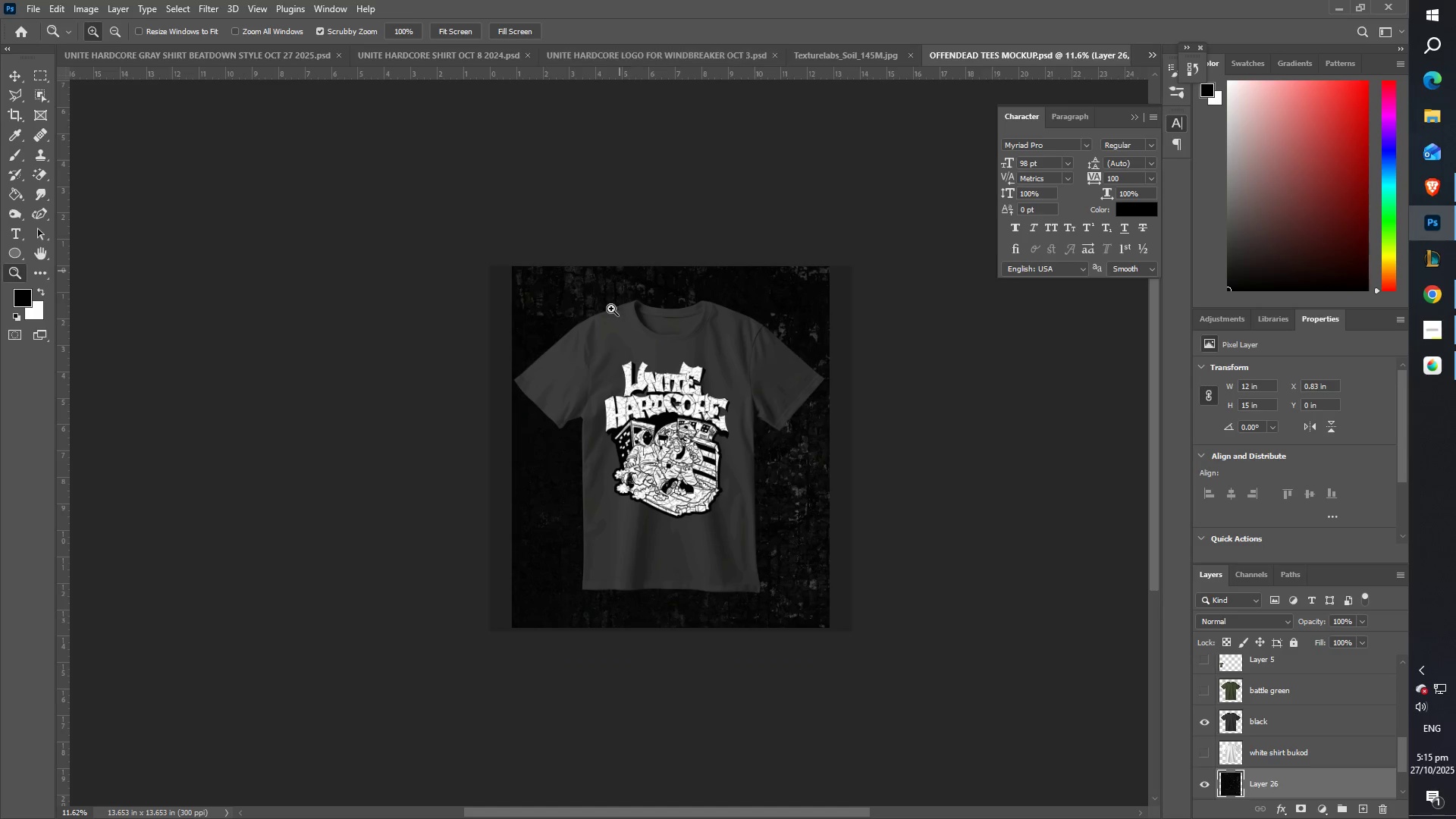 
type(zz)
 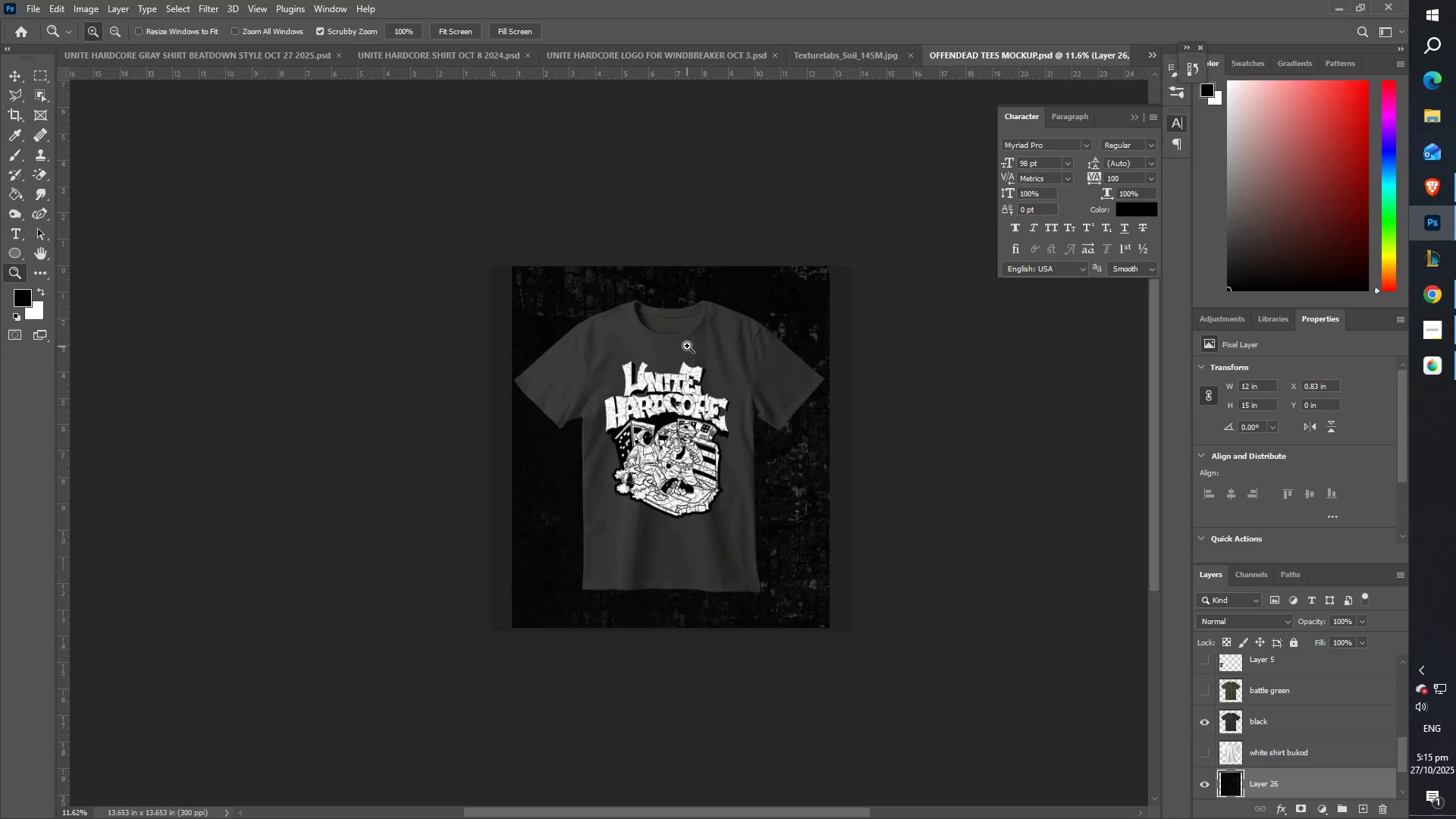 
left_click_drag(start_coordinate=[691, 340], to_coordinate=[731, 334])
 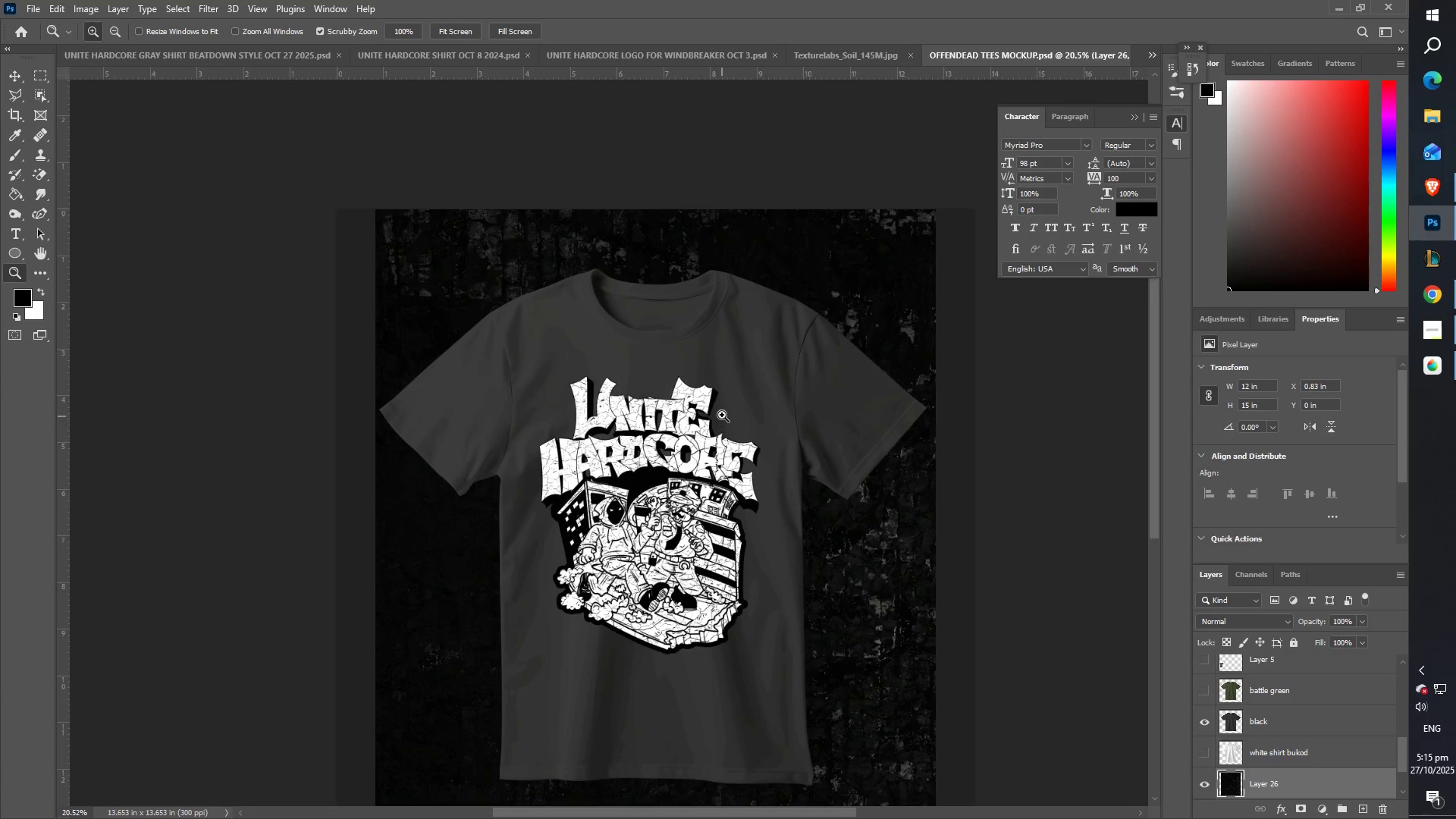 
scroll: coordinate [722, 415], scroll_direction: down, amount: 7.0
 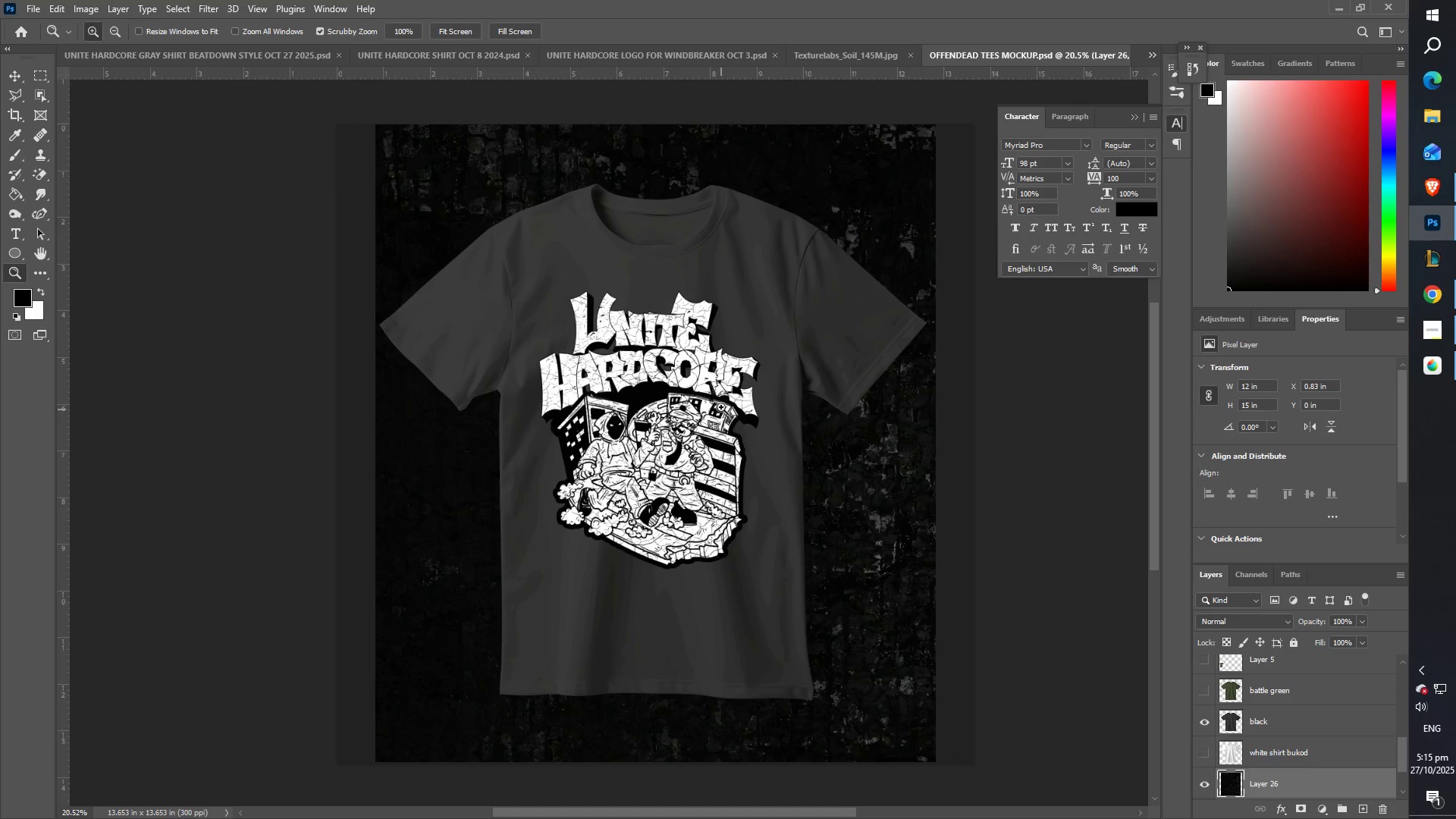 
left_click_drag(start_coordinate=[720, 375], to_coordinate=[739, 378])
 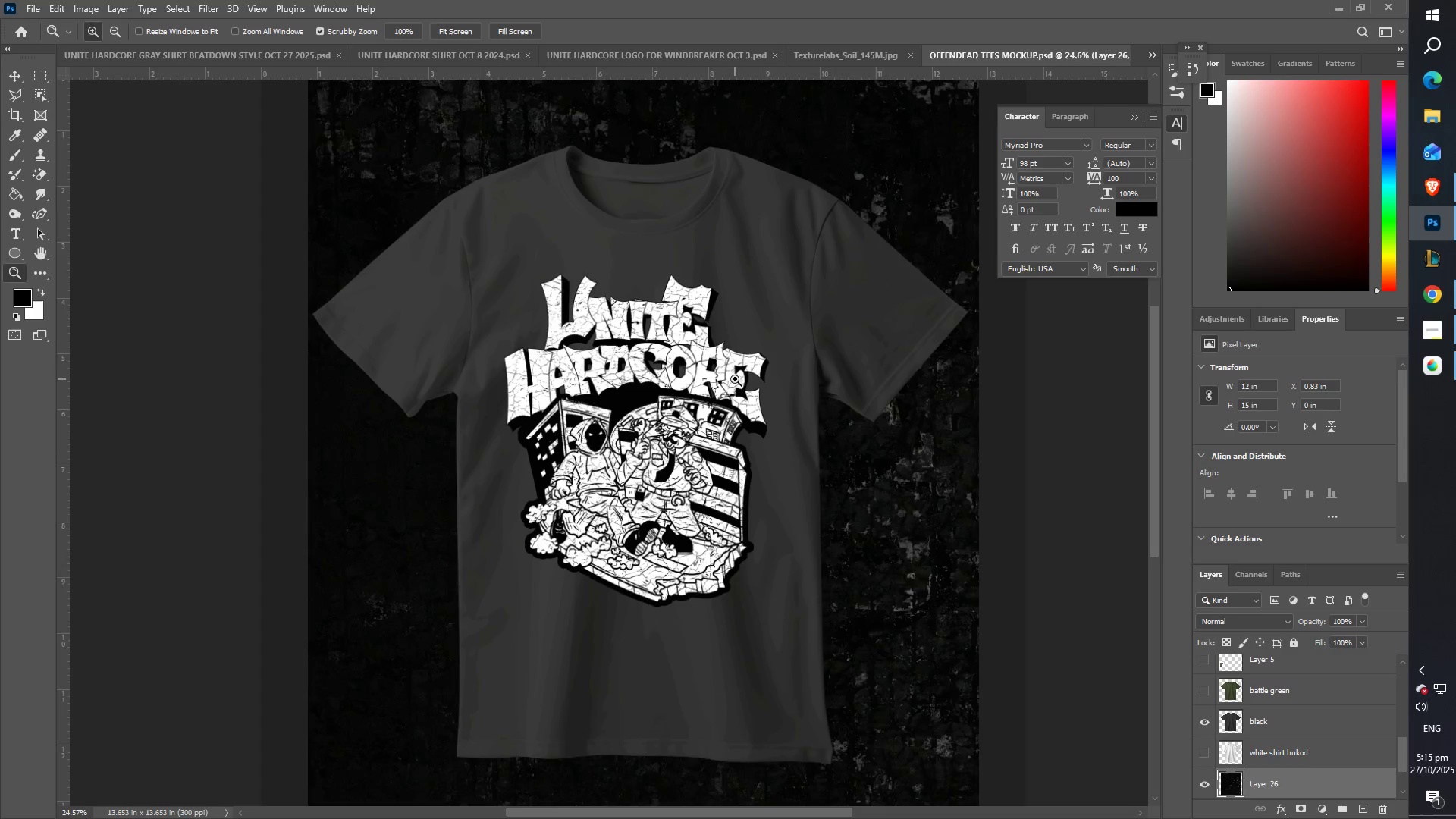 
left_click_drag(start_coordinate=[735, 391], to_coordinate=[719, 390])
 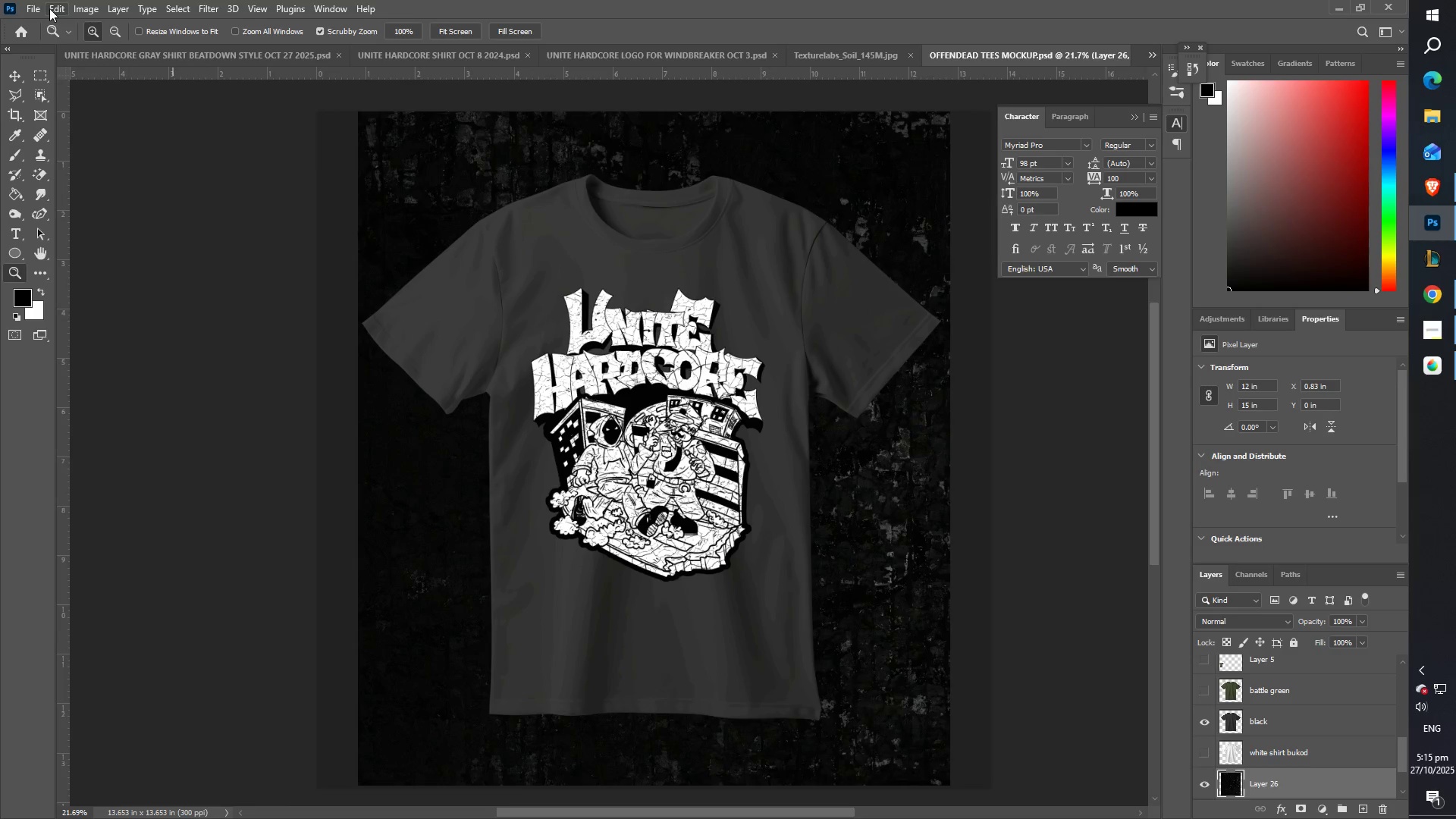 
left_click([35, 7])
 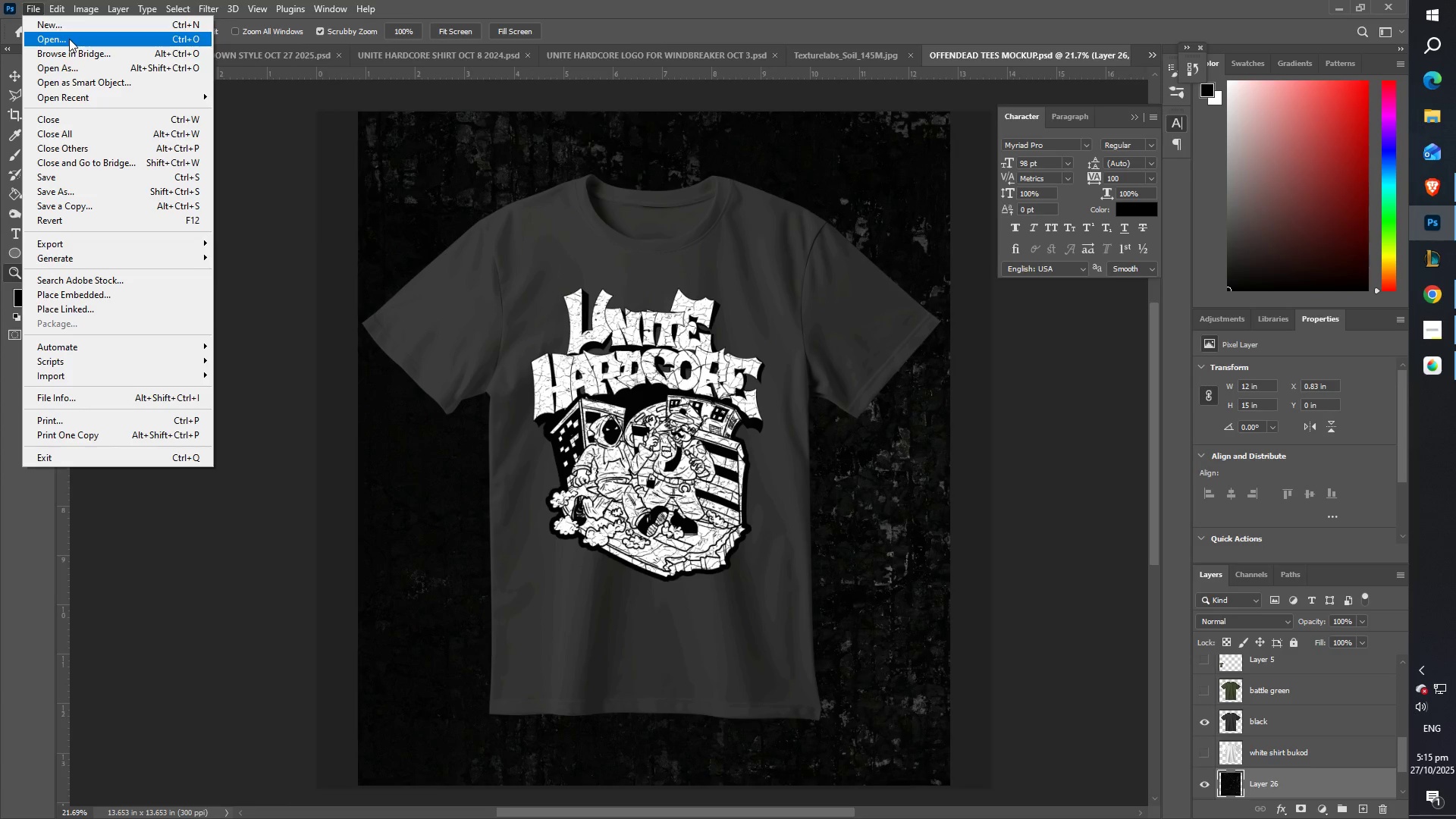 
left_click([726, 450])
 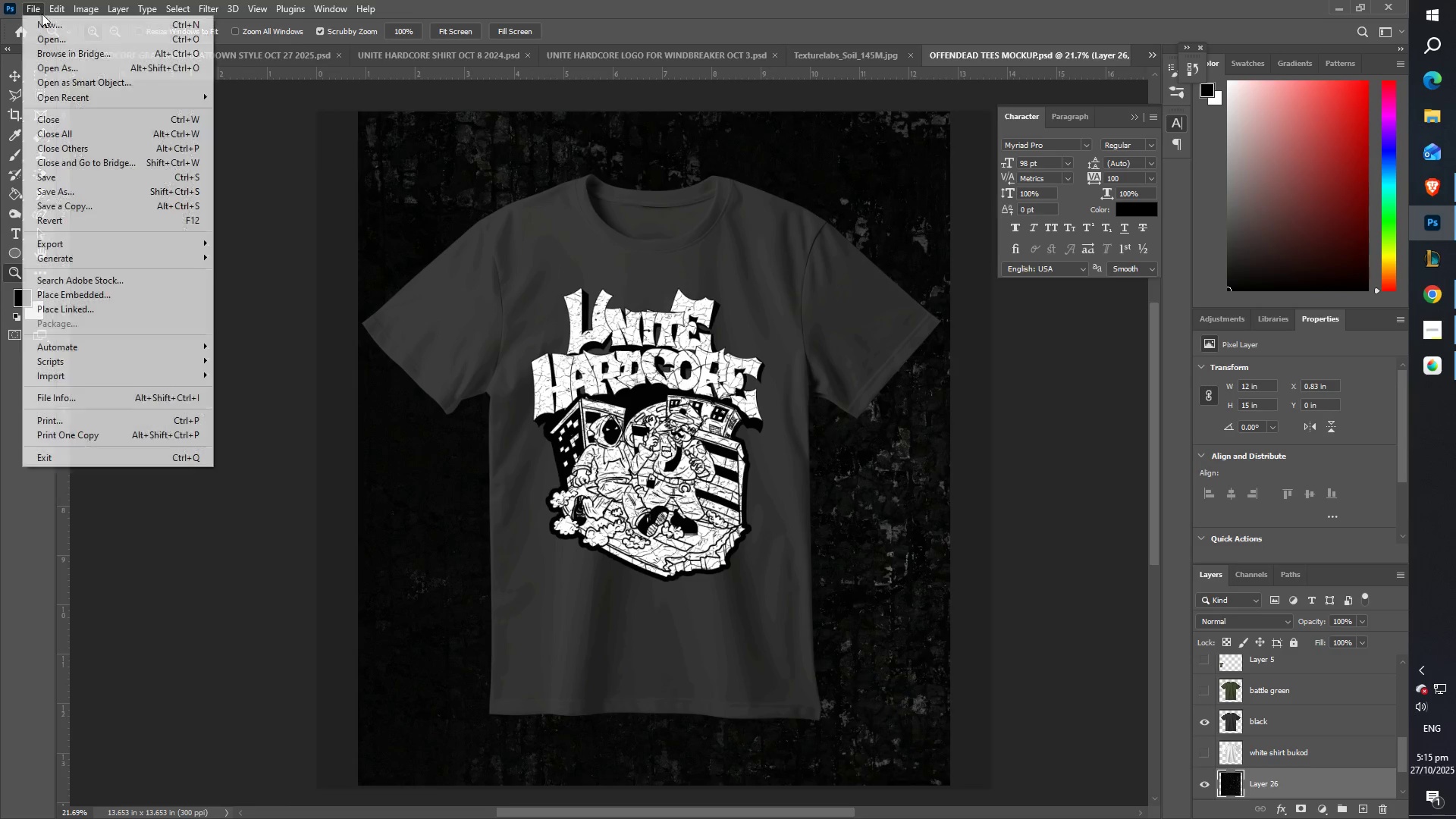 
double_click([56, 36])
 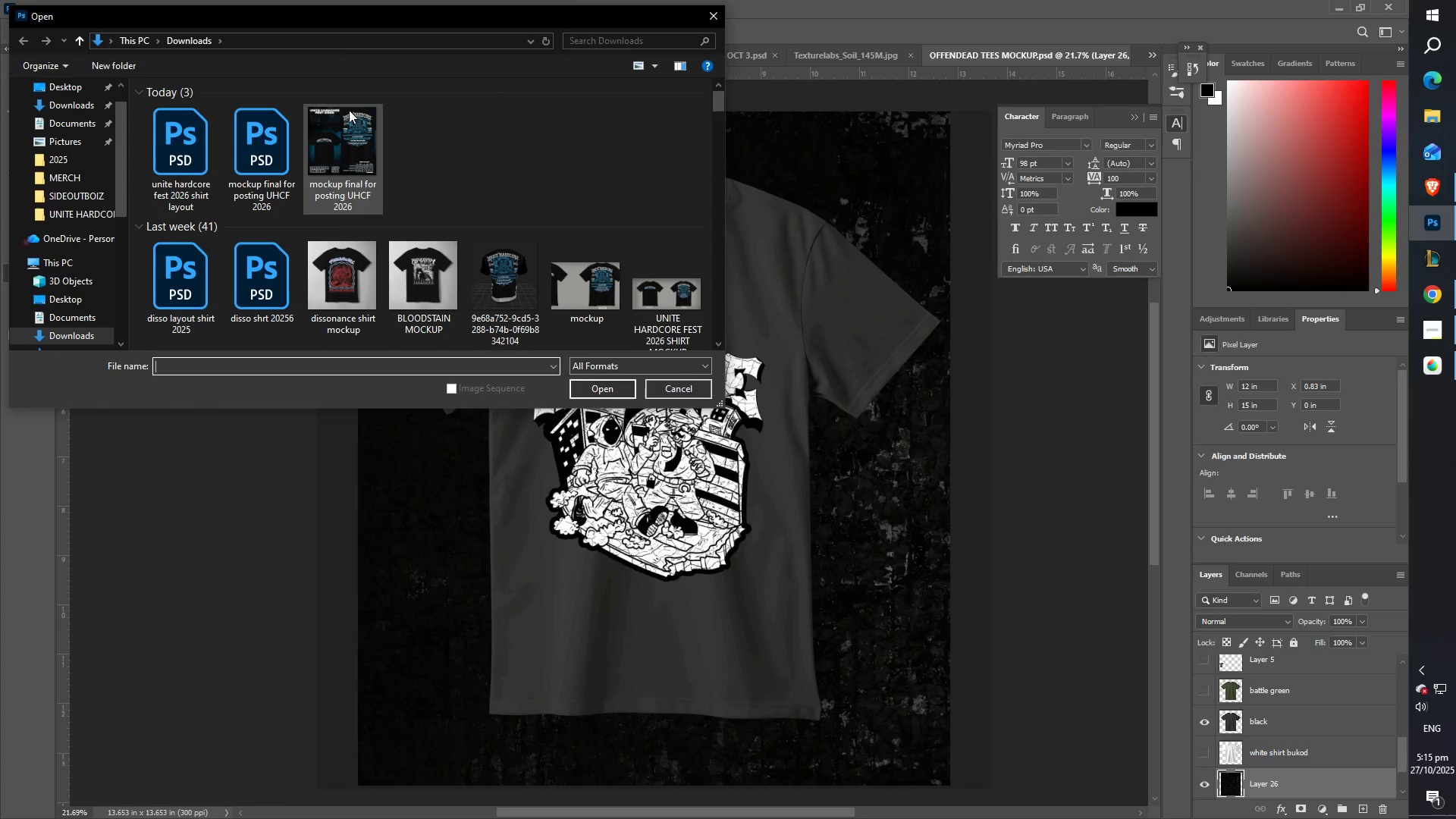 
left_click([450, 174])
 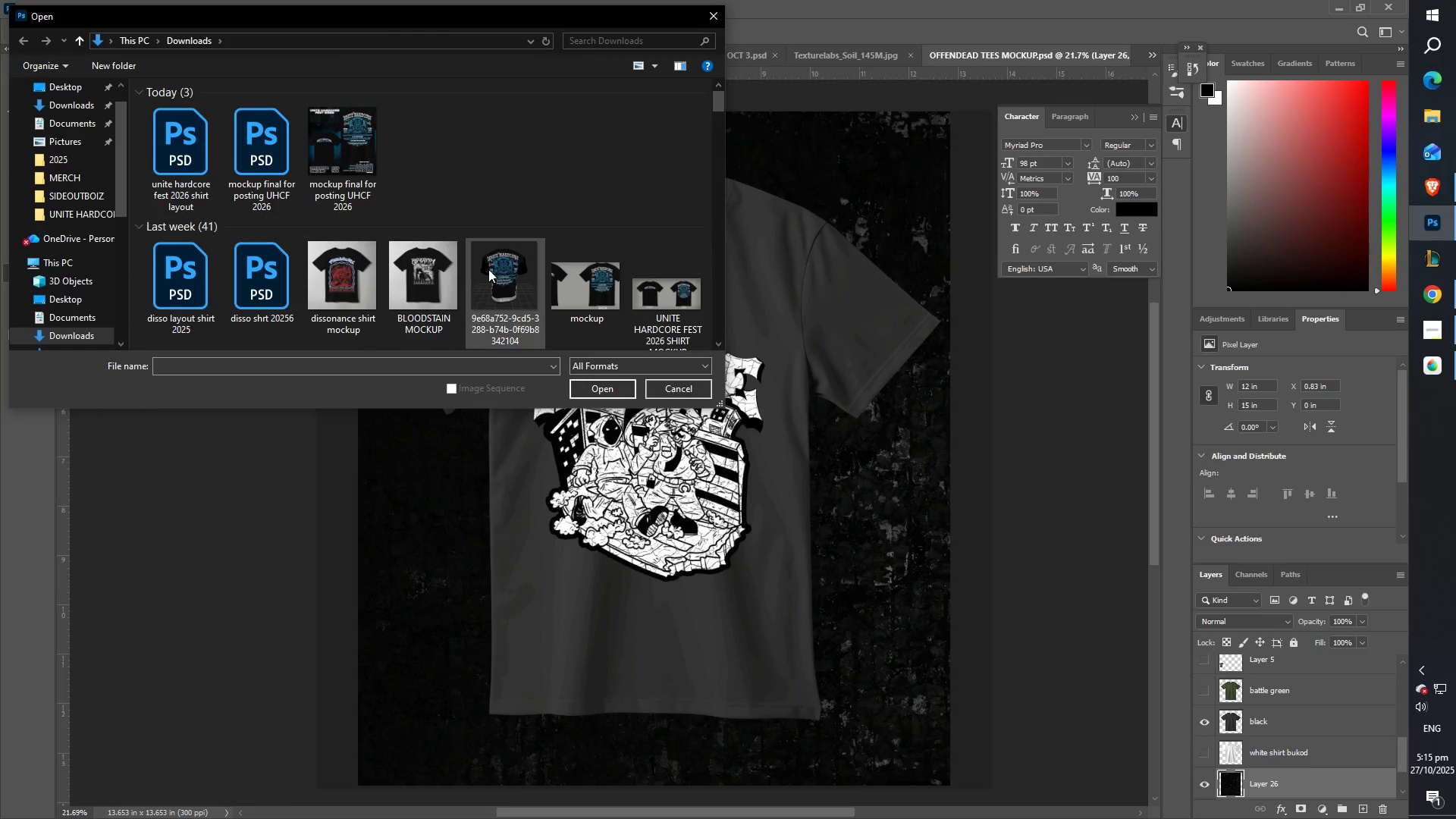 
scroll: coordinate [531, 230], scroll_direction: down, amount: 2.0
 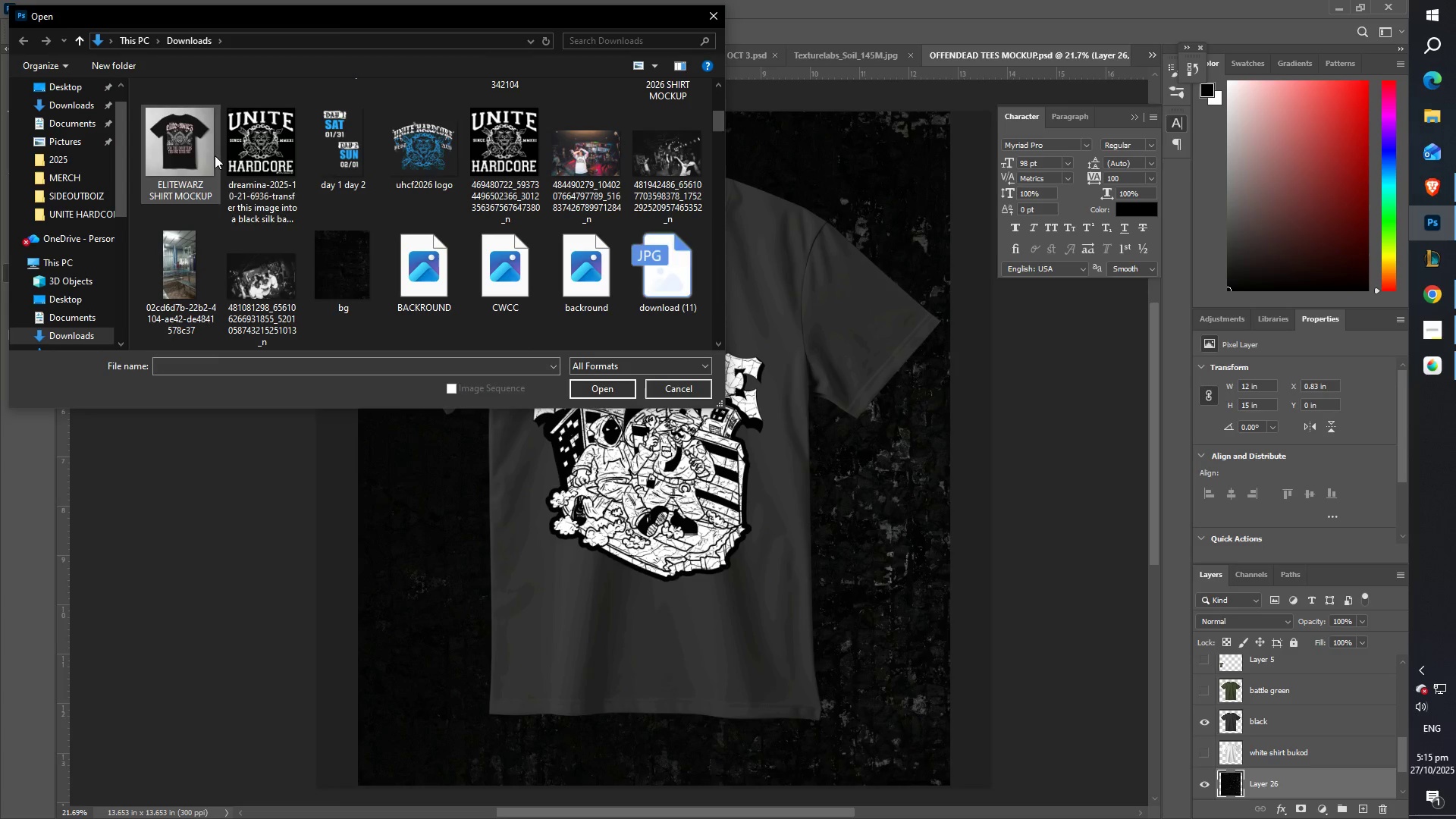 
left_click([255, 160])
 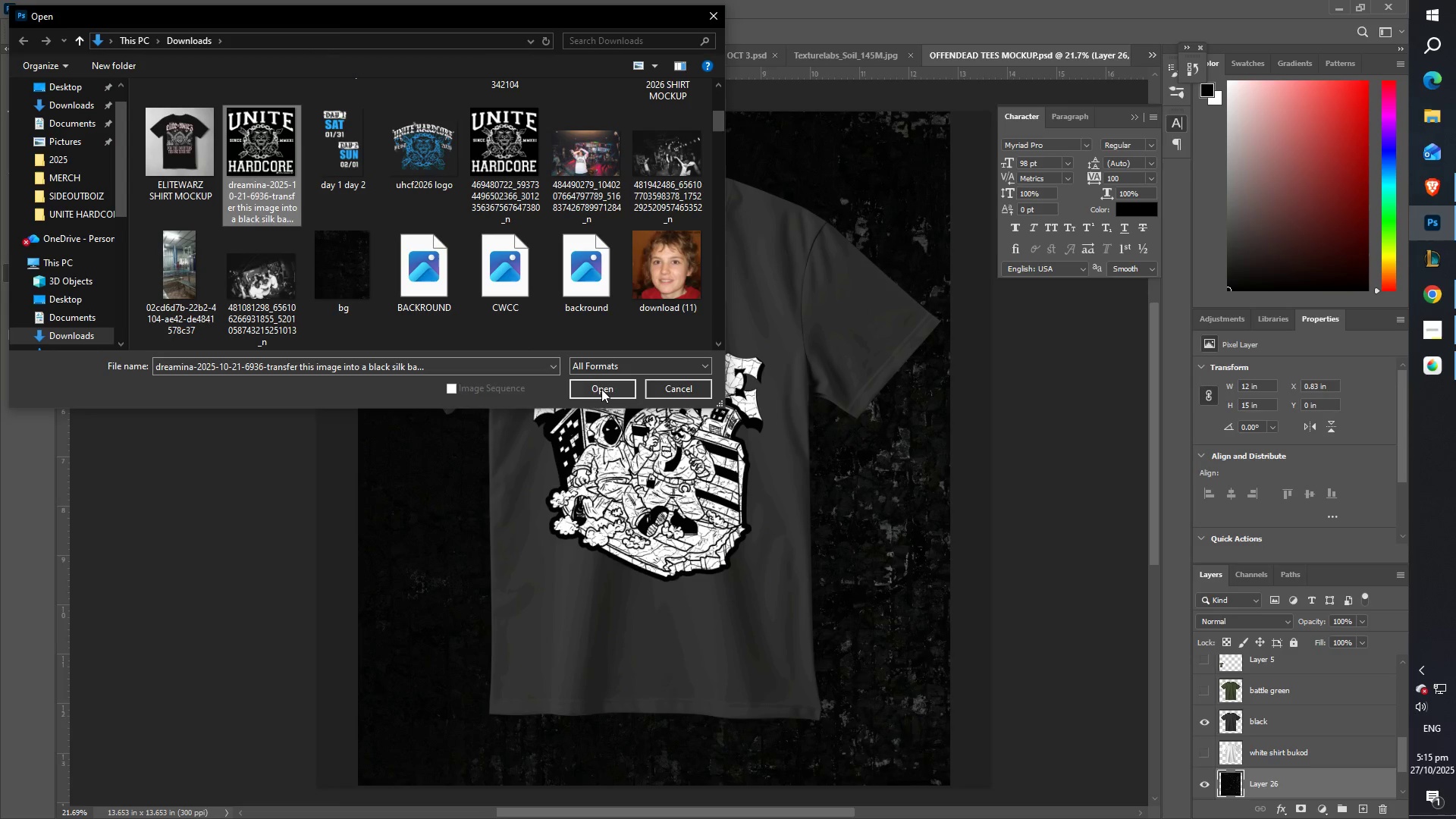 
left_click([601, 388])
 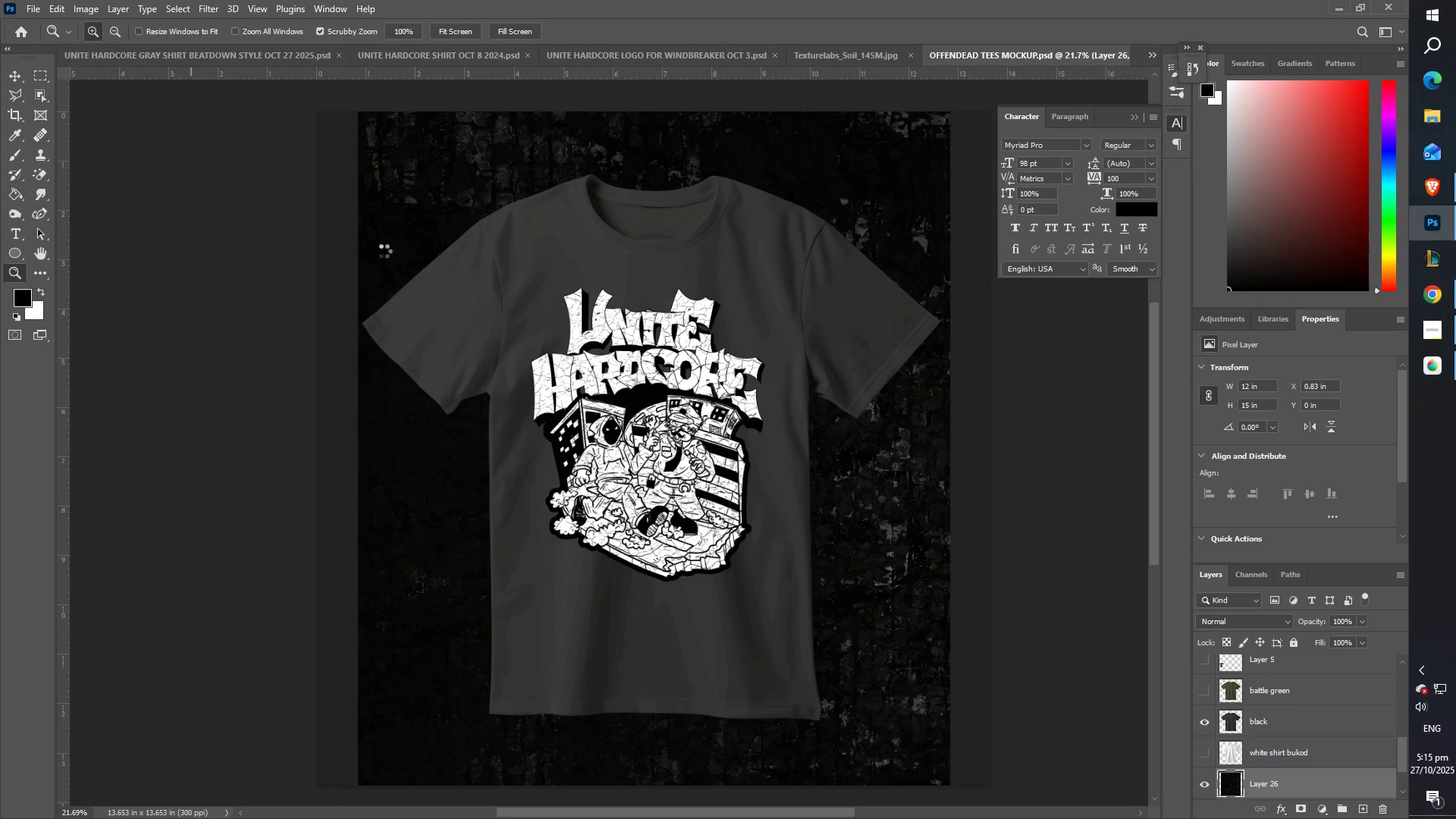 
key(Control+A)
 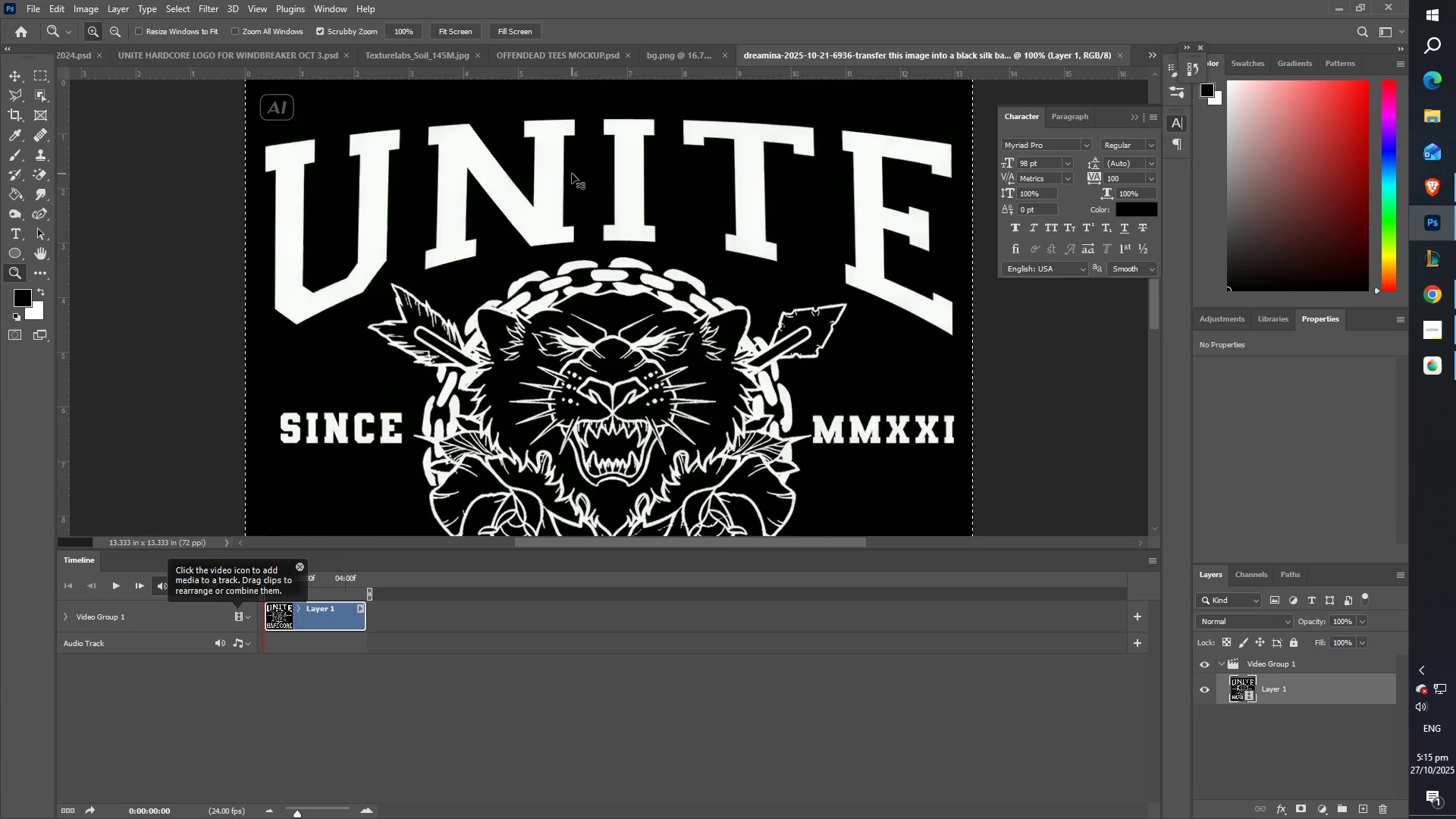 
key(Control+C)
 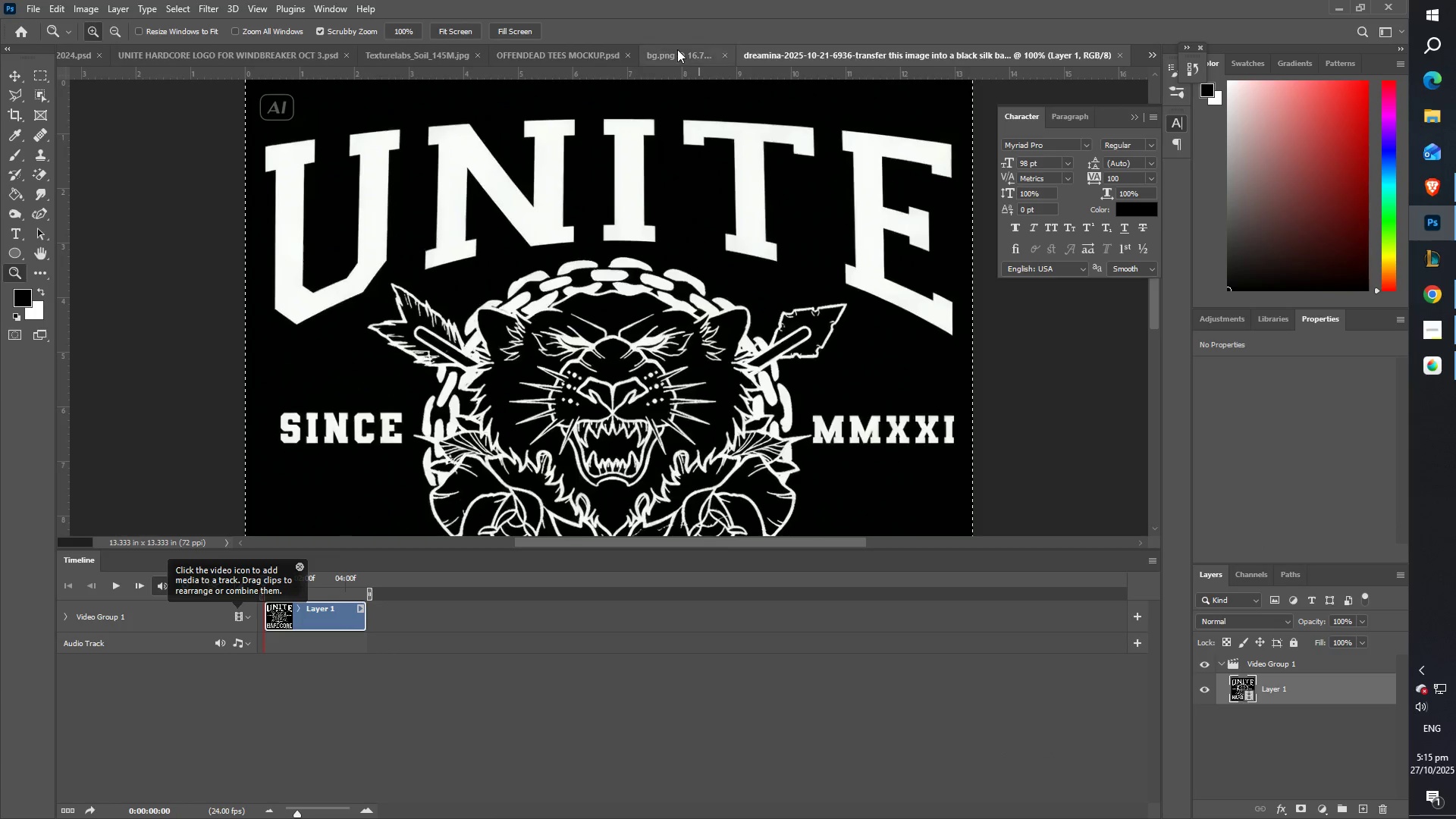 
left_click([677, 49])
 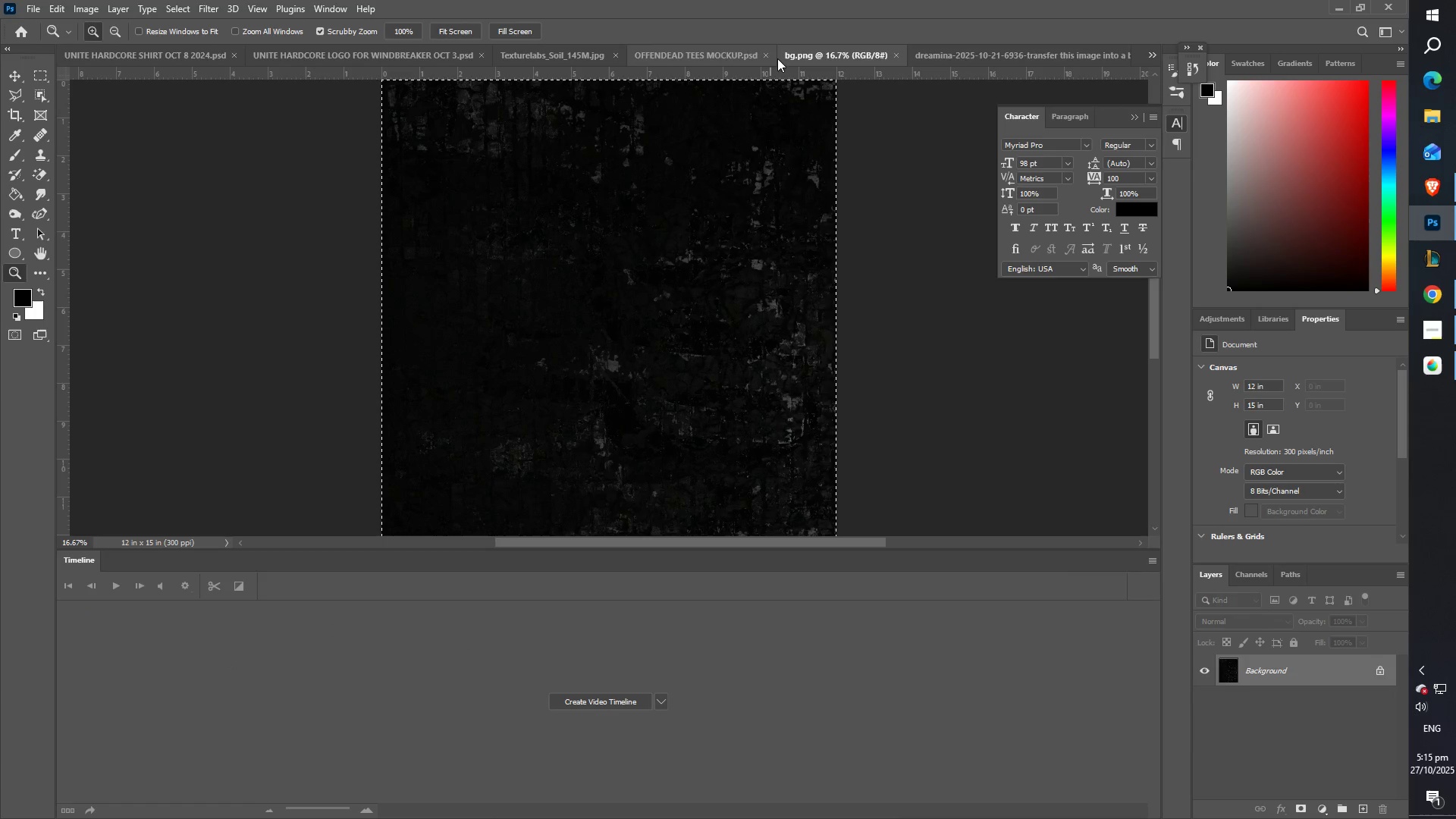 
left_click([697, 54])
 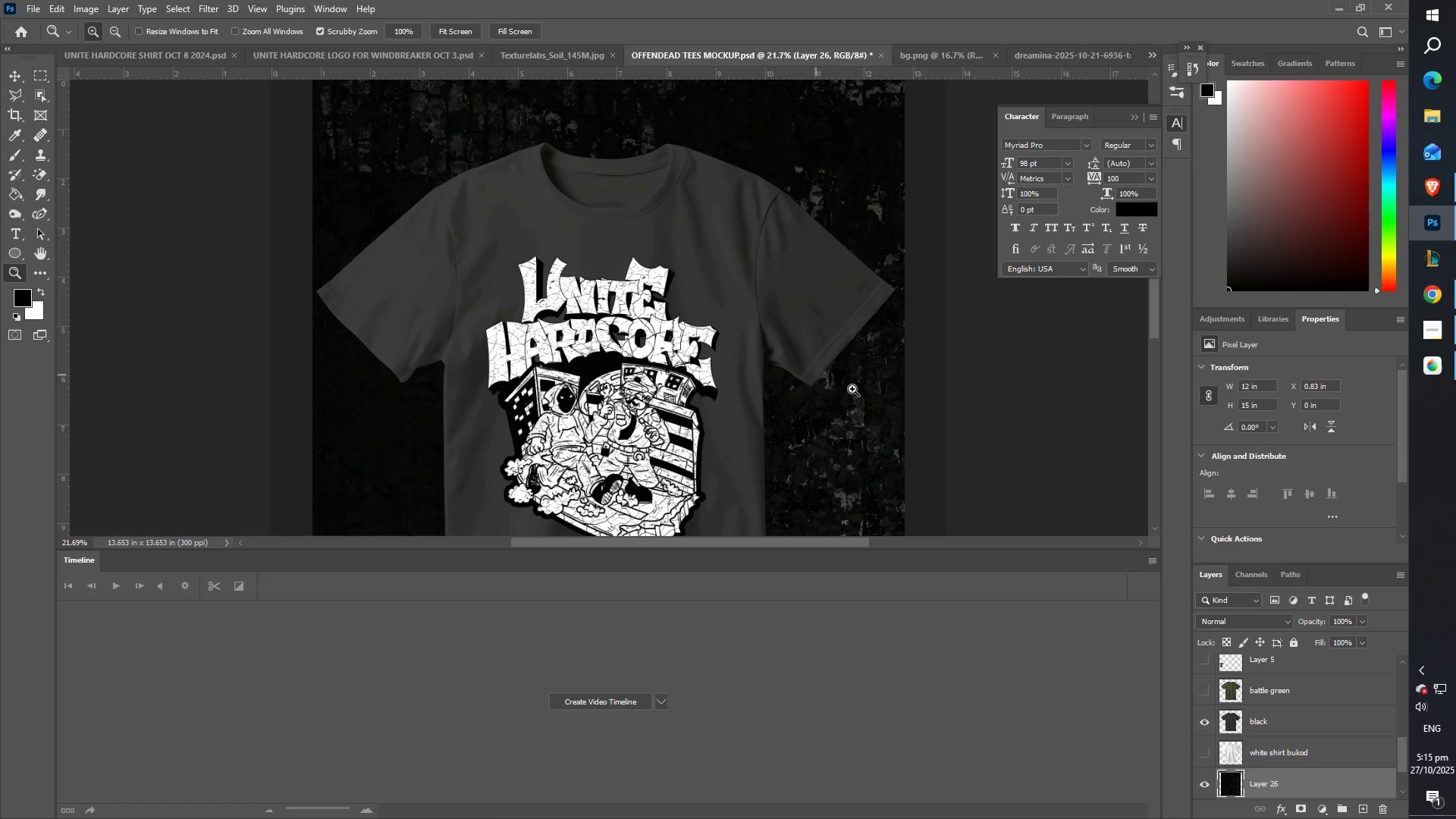 
scroll: coordinate [834, 368], scroll_direction: down, amount: 4.0
 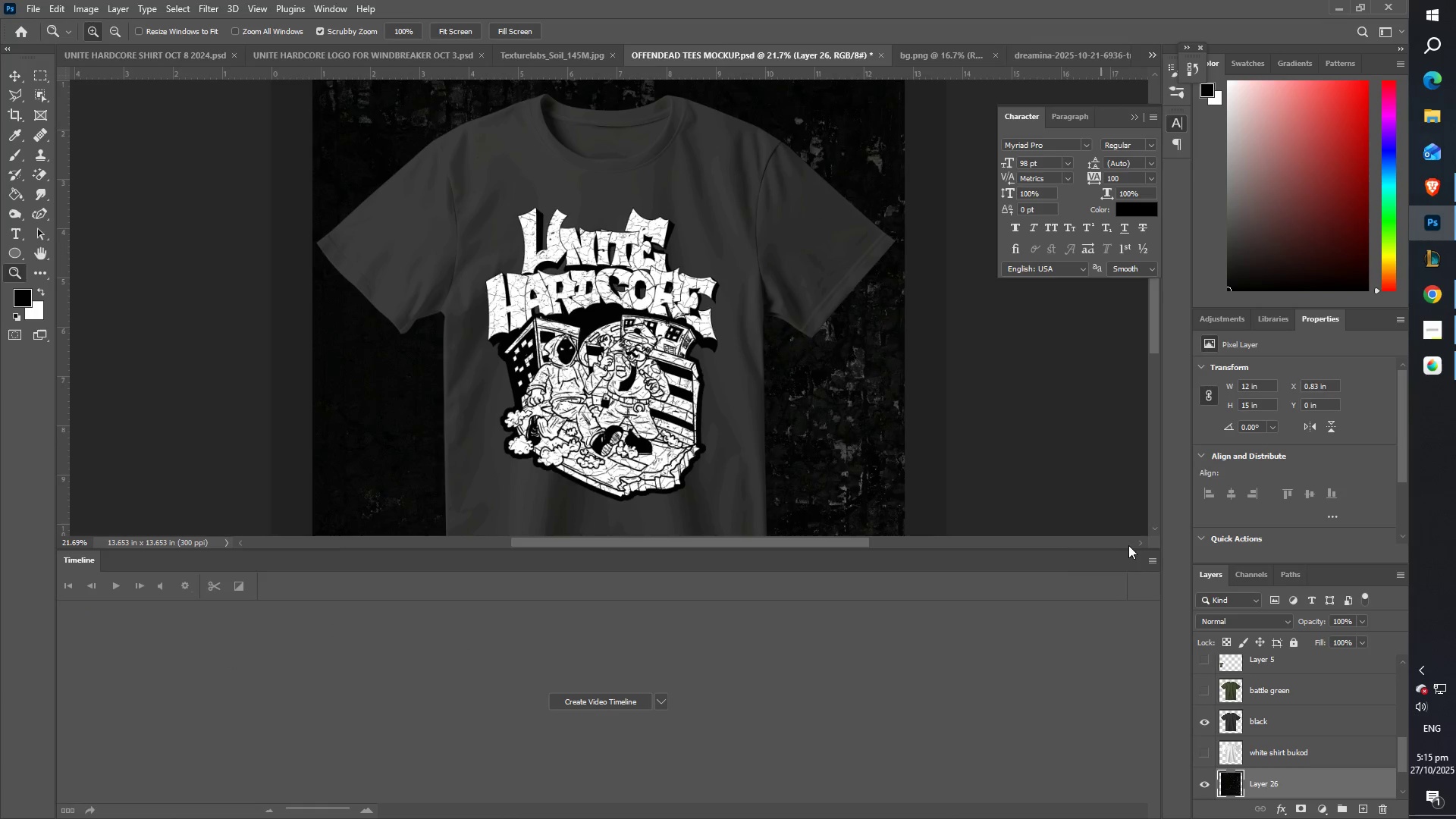 
left_click([1141, 545])
 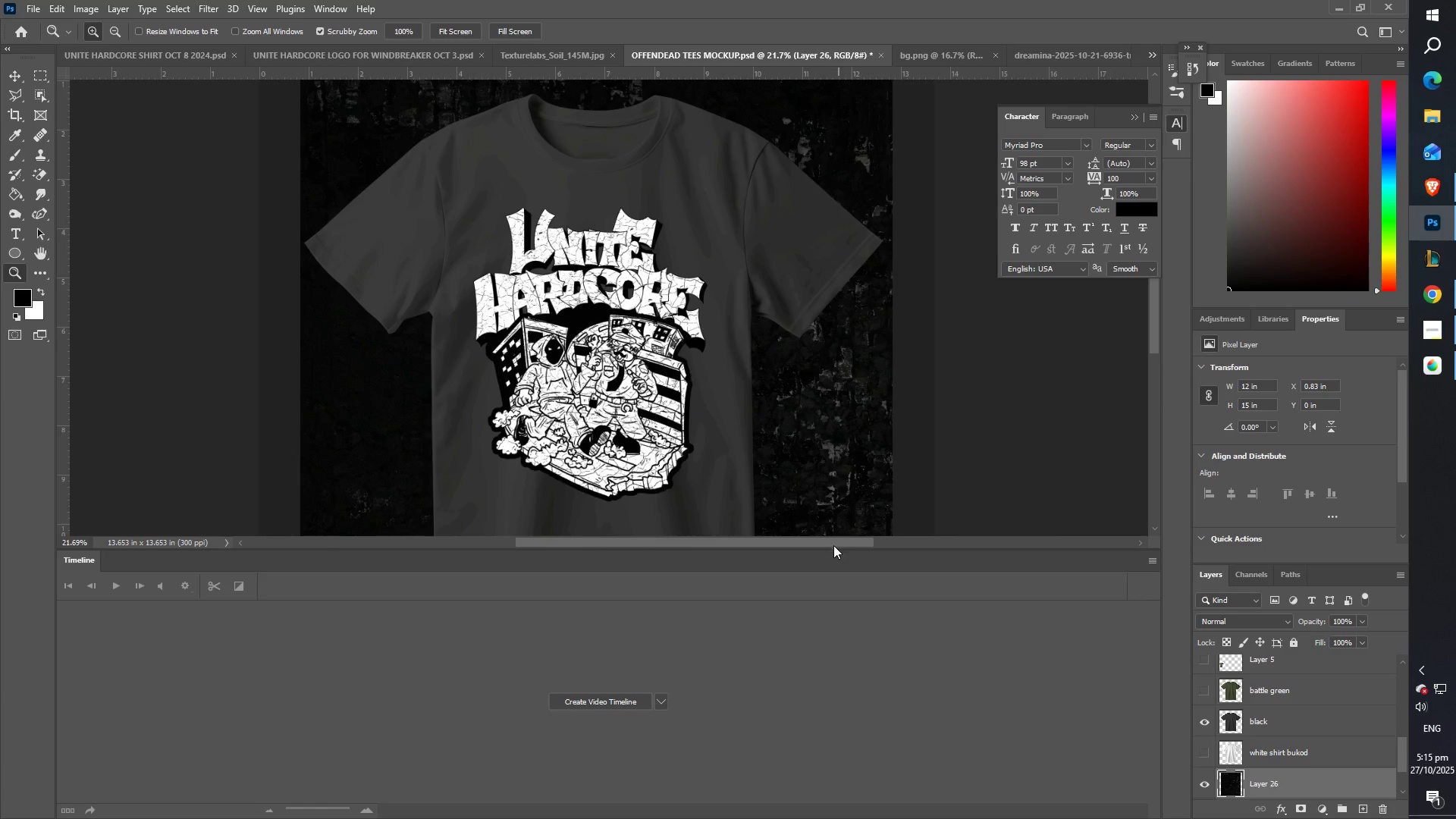 
left_click_drag(start_coordinate=[824, 544], to_coordinate=[739, 540])
 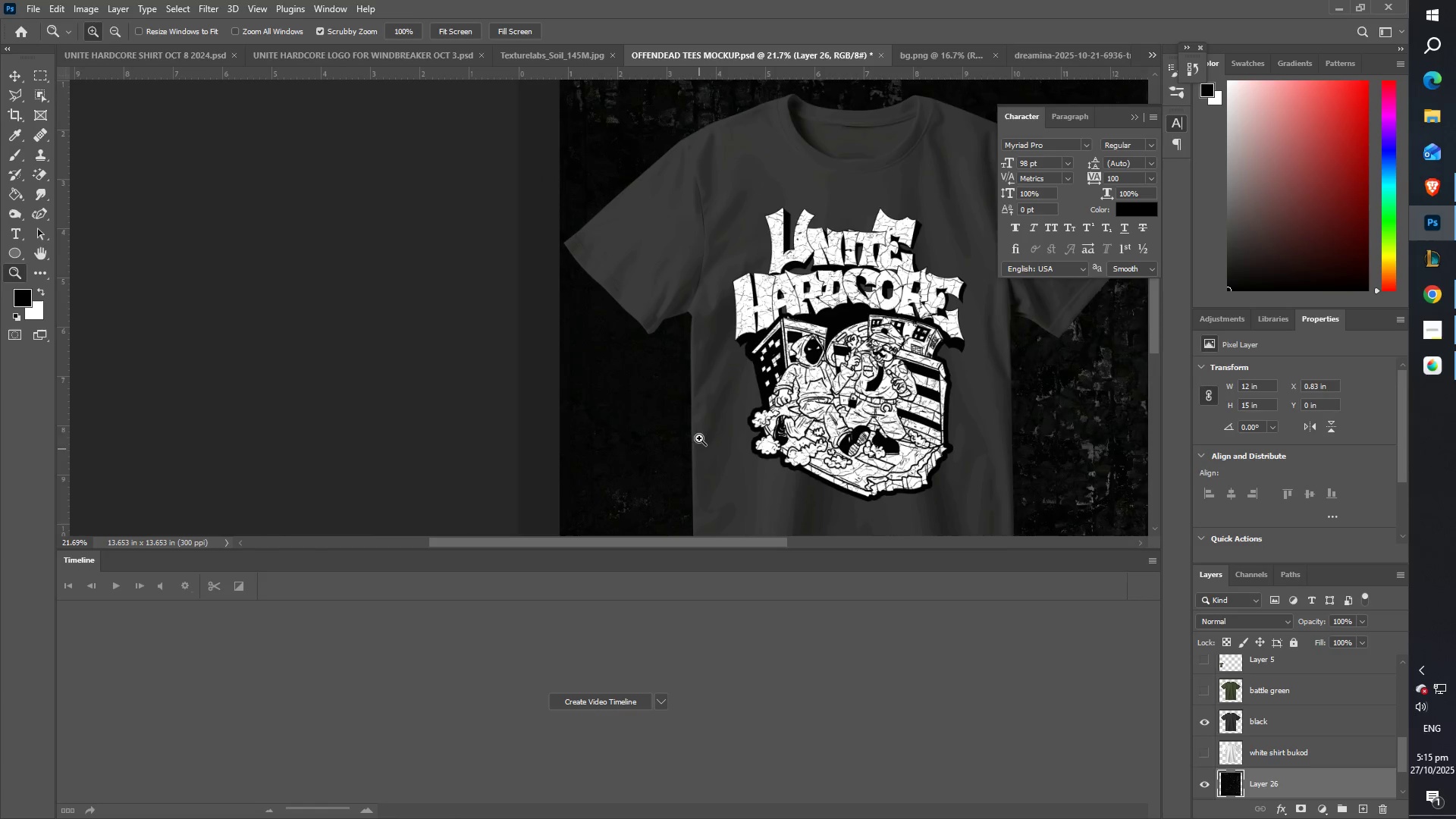 
scroll: coordinate [759, 359], scroll_direction: down, amount: 12.0
 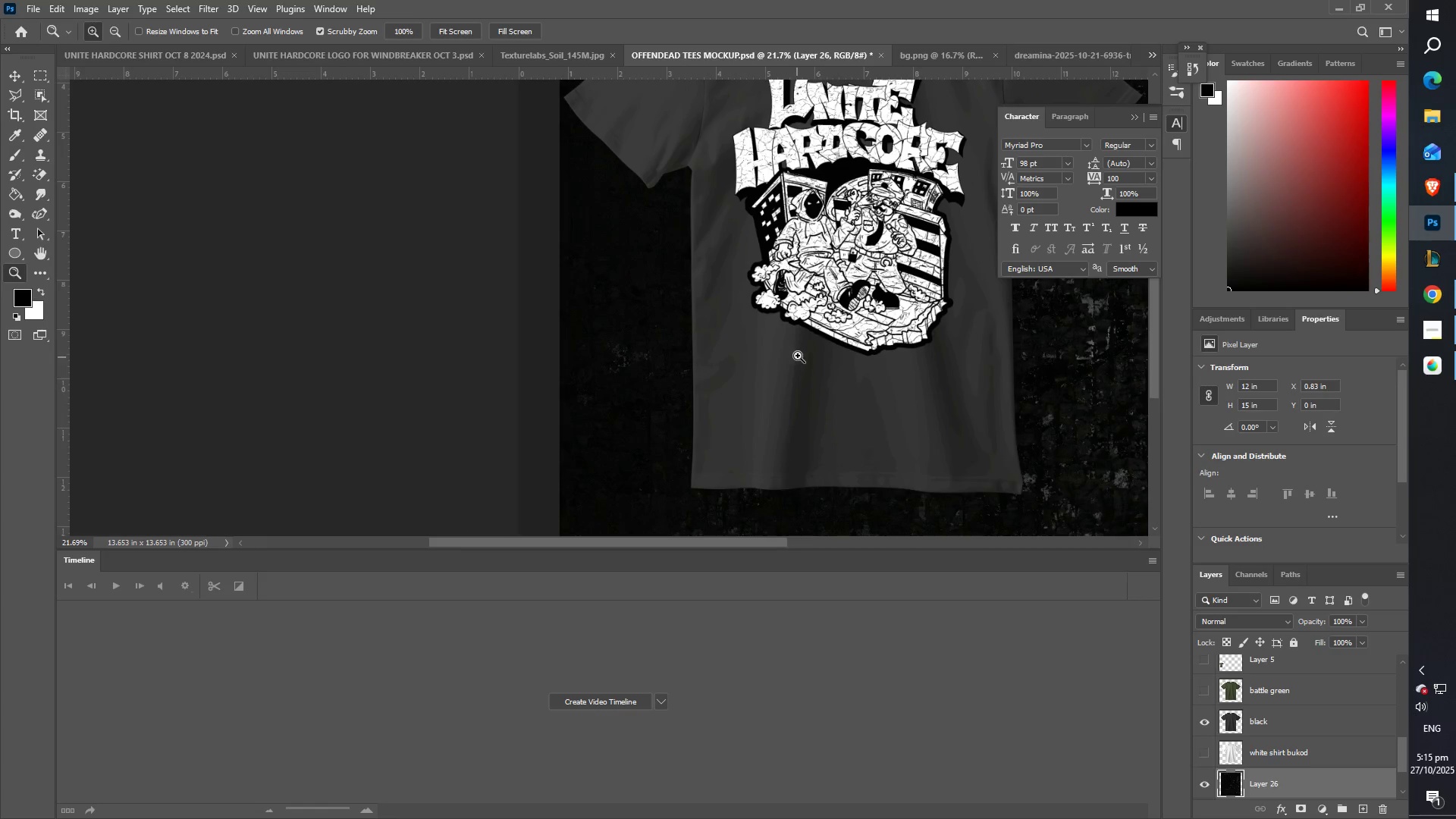 
key(Control+ControlLeft)
 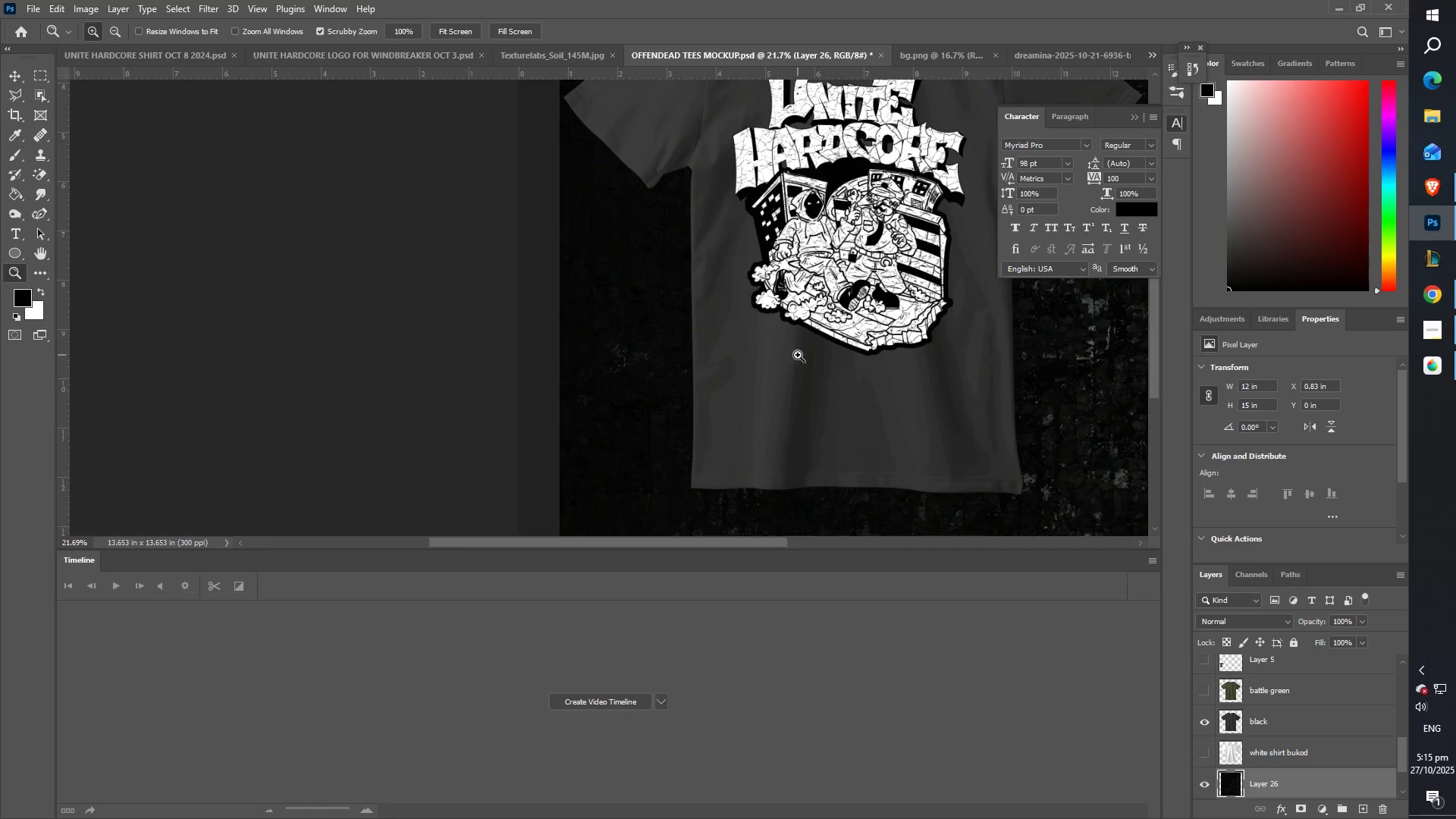 
key(Control+V)
 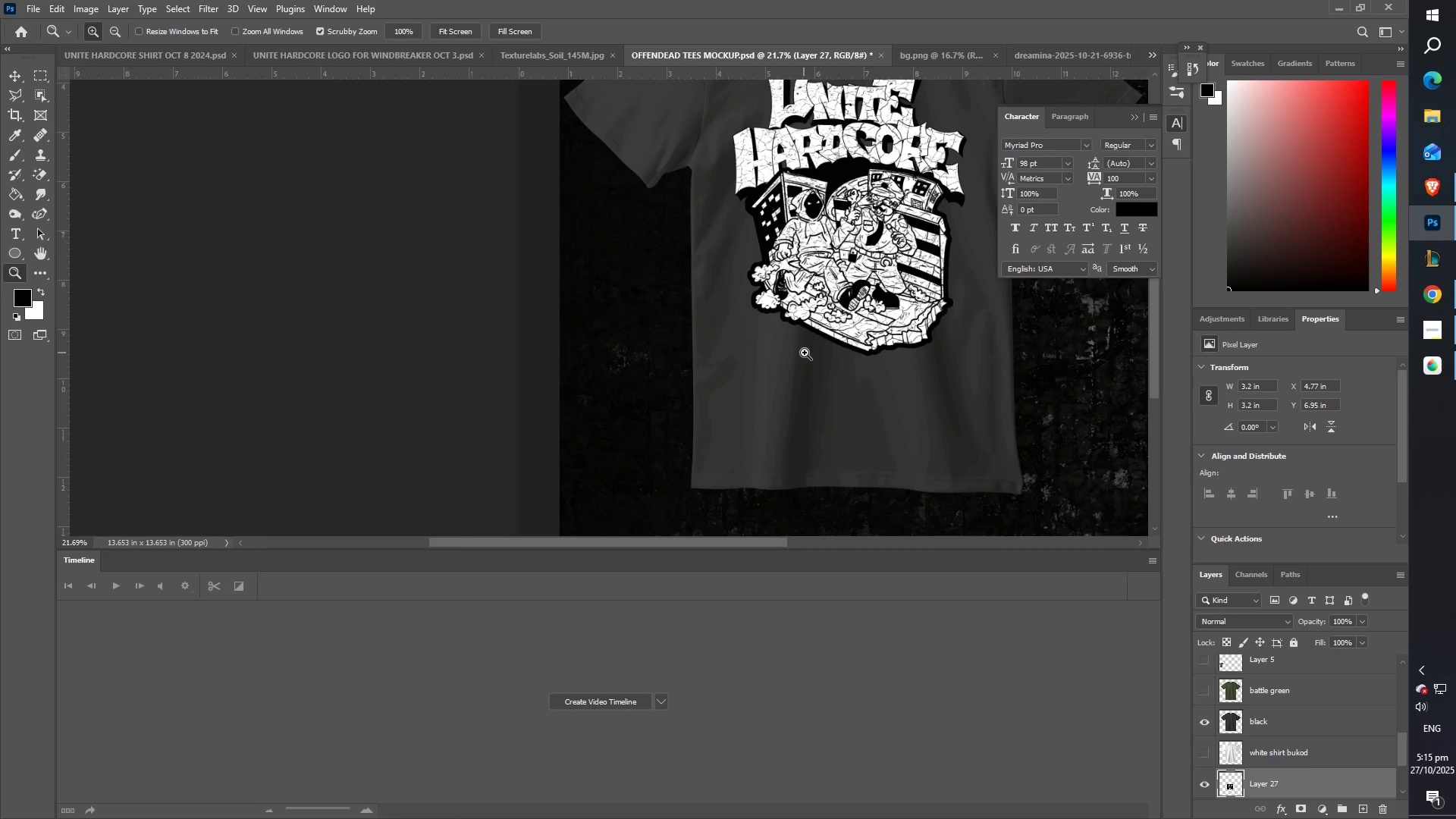 
key(Z)
 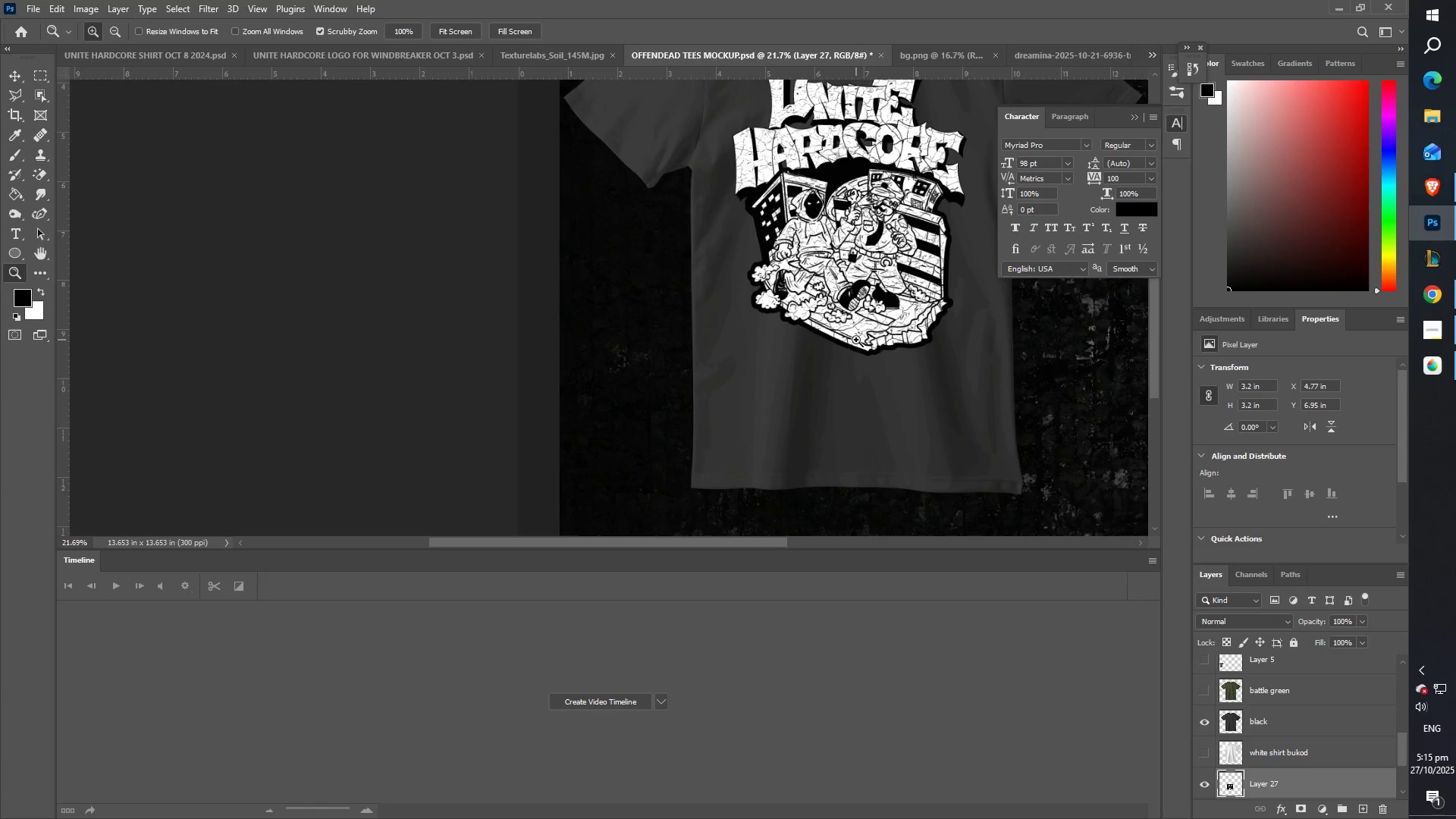 
left_click_drag(start_coordinate=[846, 334], to_coordinate=[800, 328])
 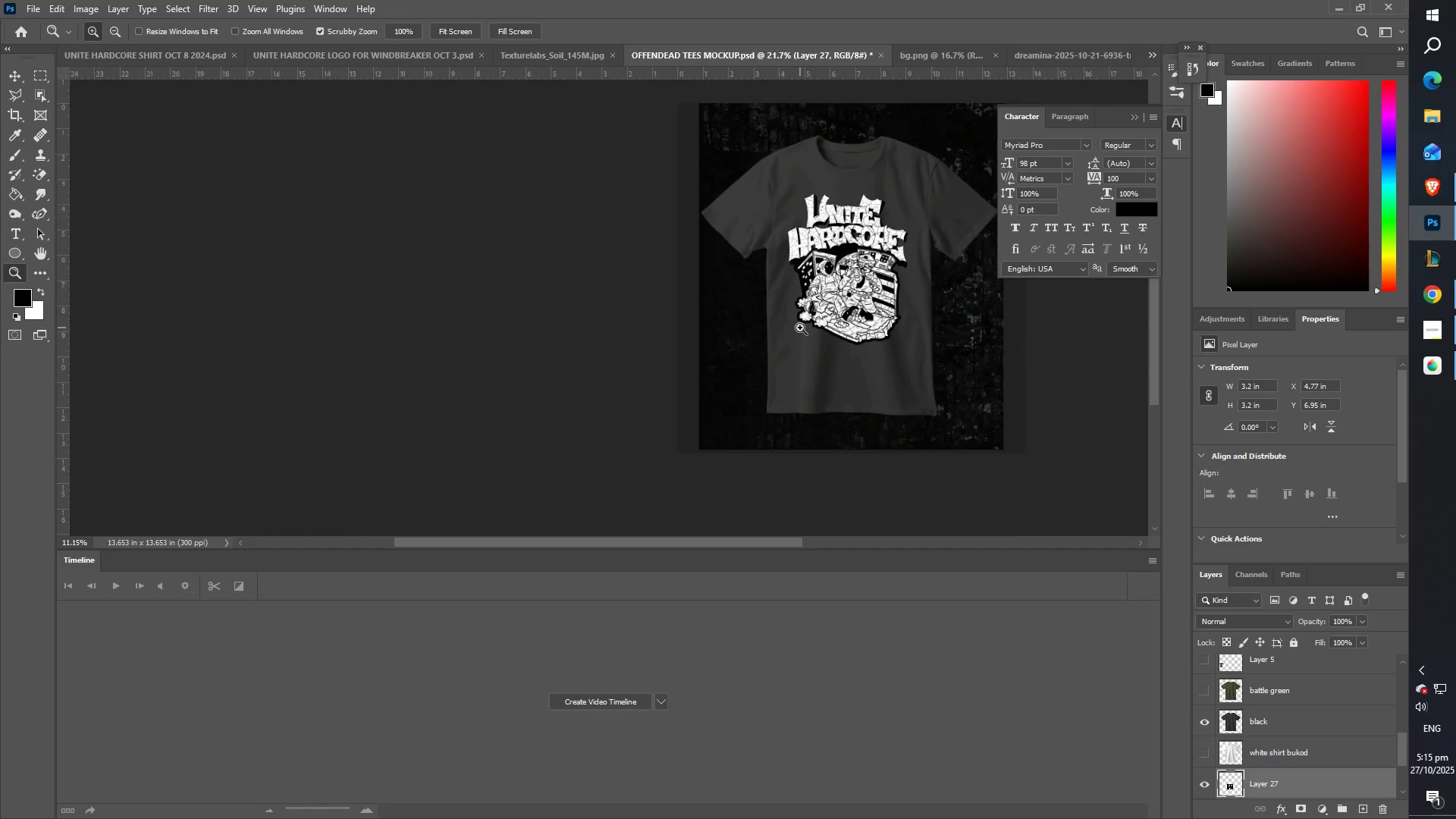 
hold_key(key=Space, duration=0.61)
 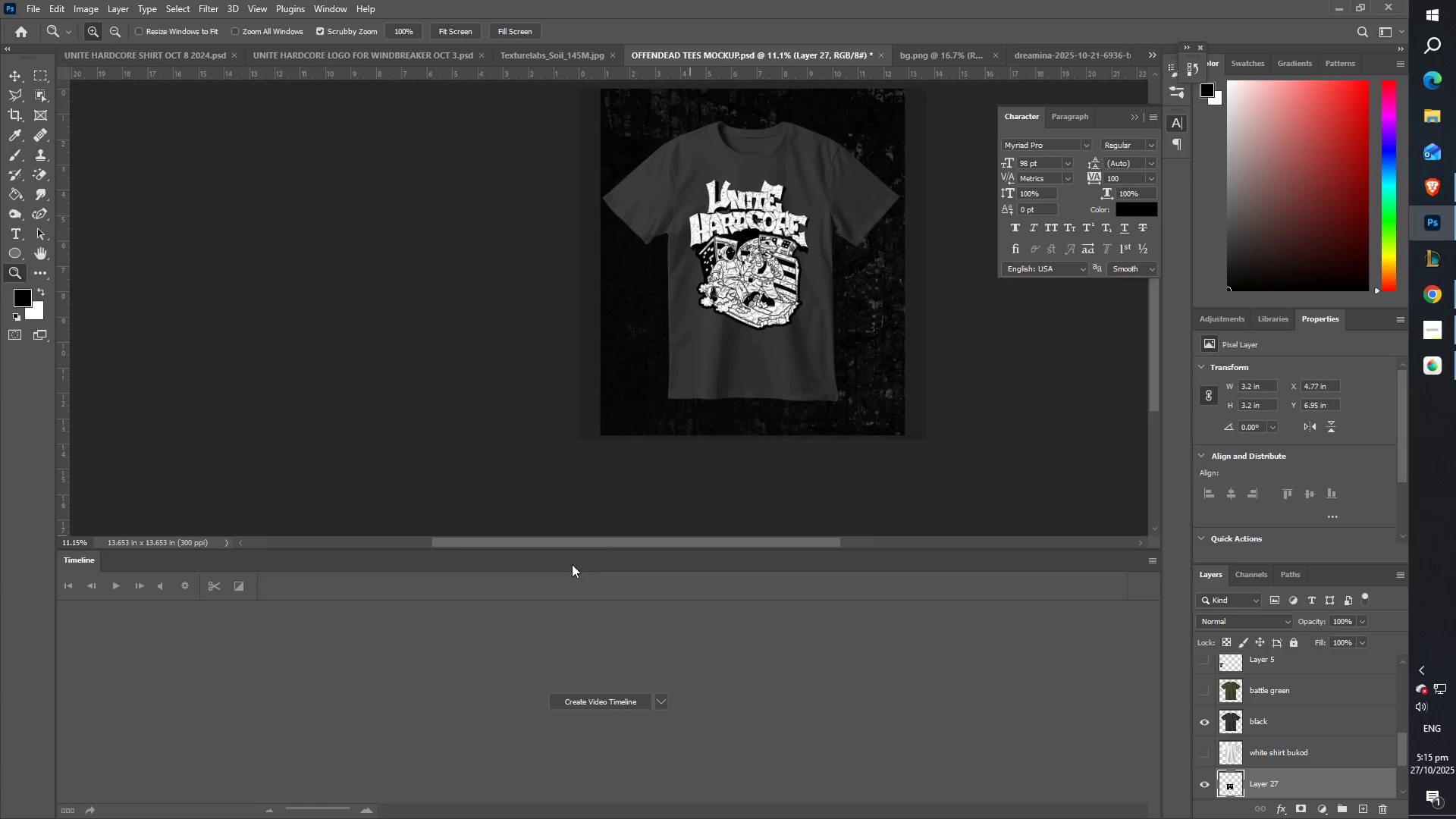 
left_click_drag(start_coordinate=[808, 326], to_coordinate=[710, 312])
 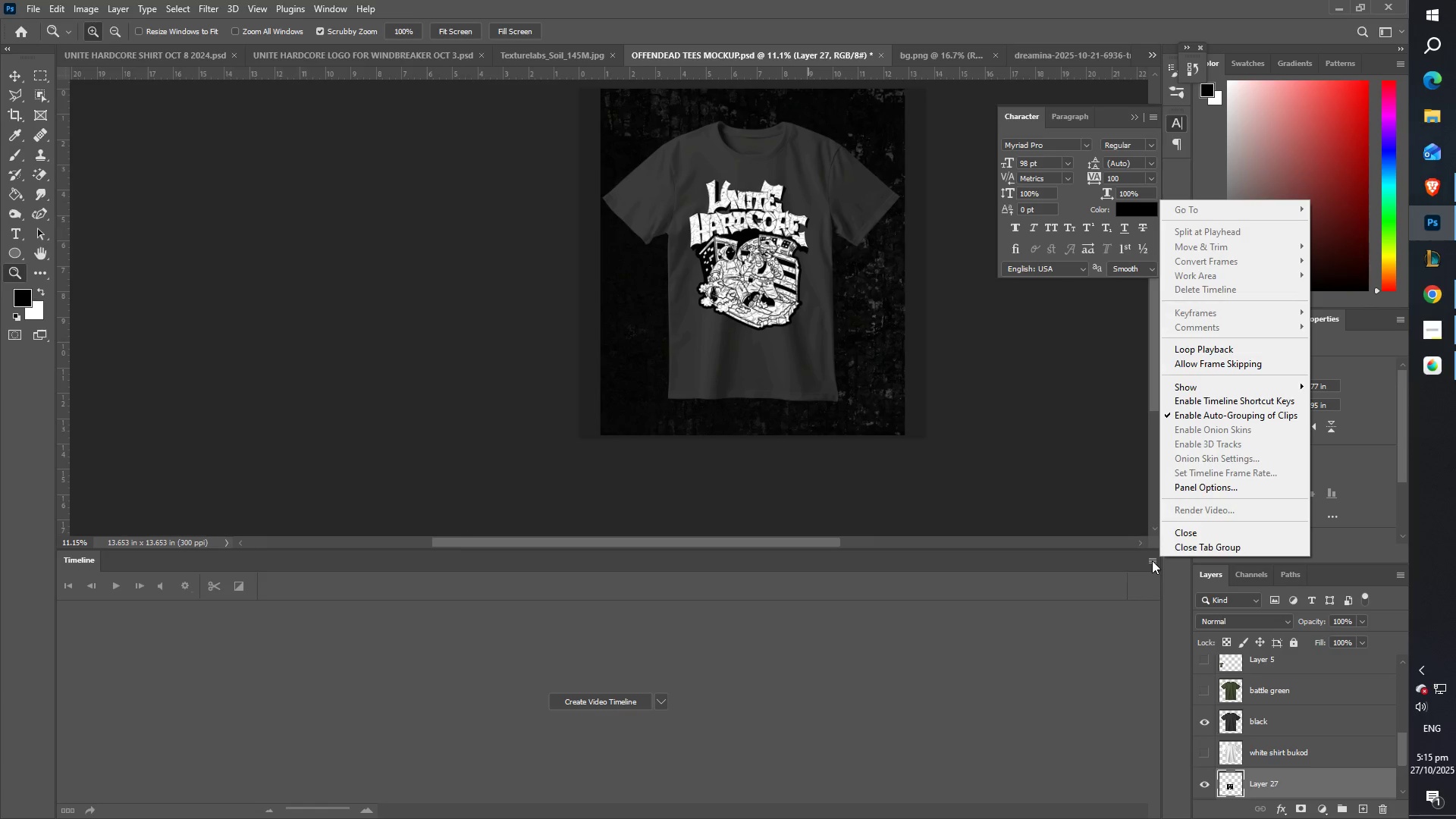 
left_click([1188, 529])
 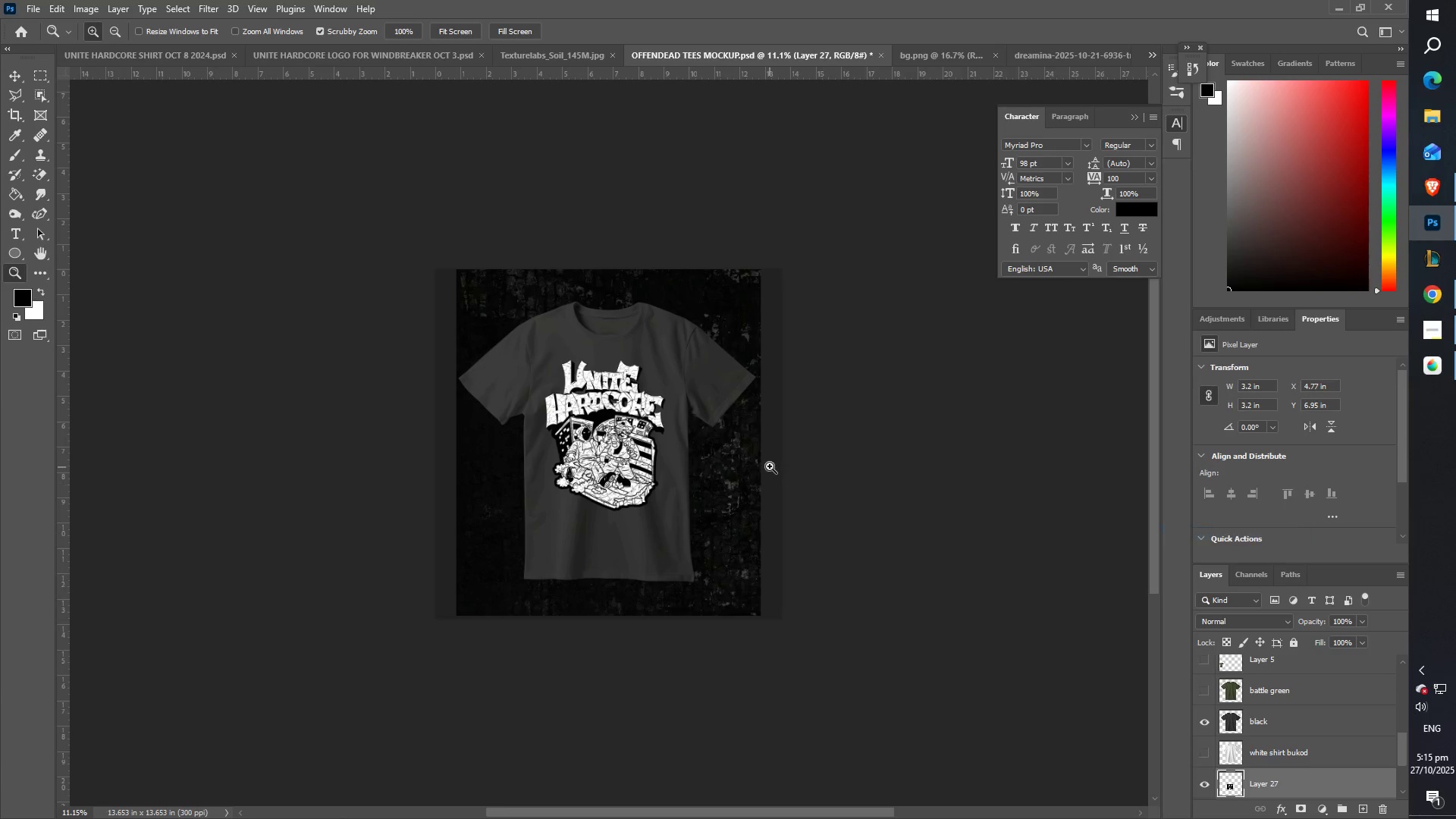 
key(Z)
 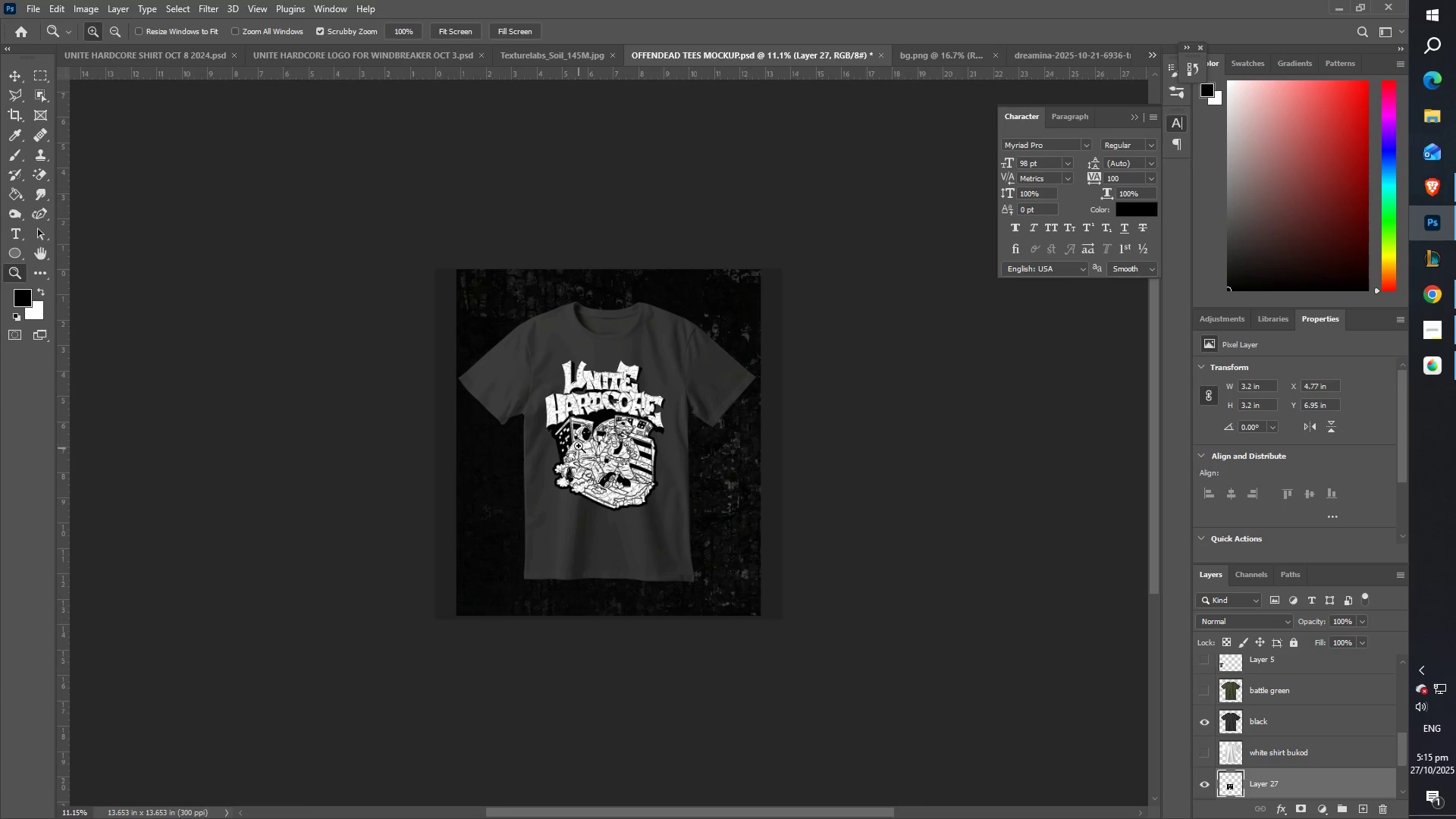 
left_click_drag(start_coordinate=[587, 437], to_coordinate=[635, 433])
 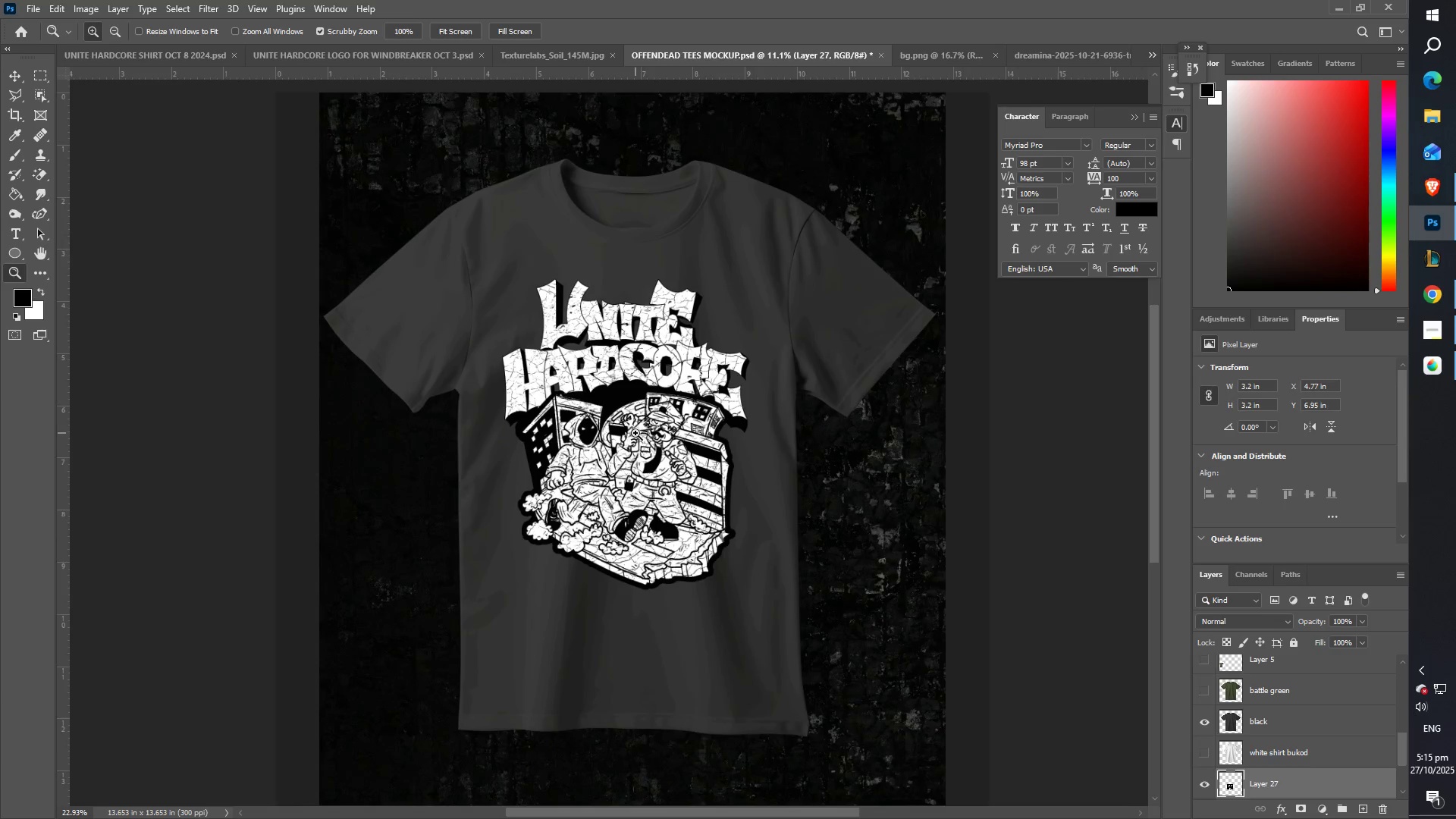 
hold_key(key=Space, duration=0.46)
 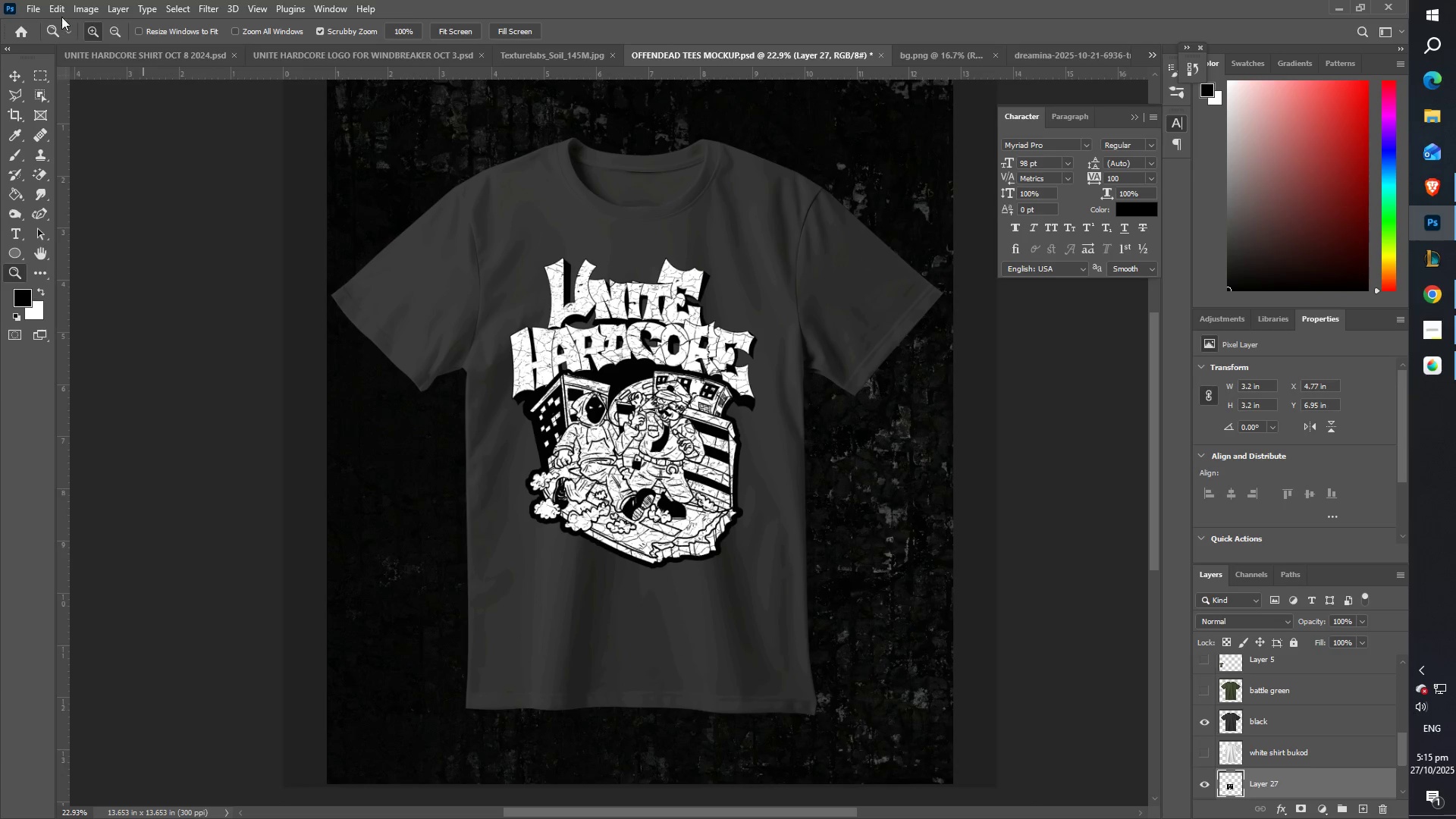 
left_click_drag(start_coordinate=[635, 433], to_coordinate=[643, 412])
 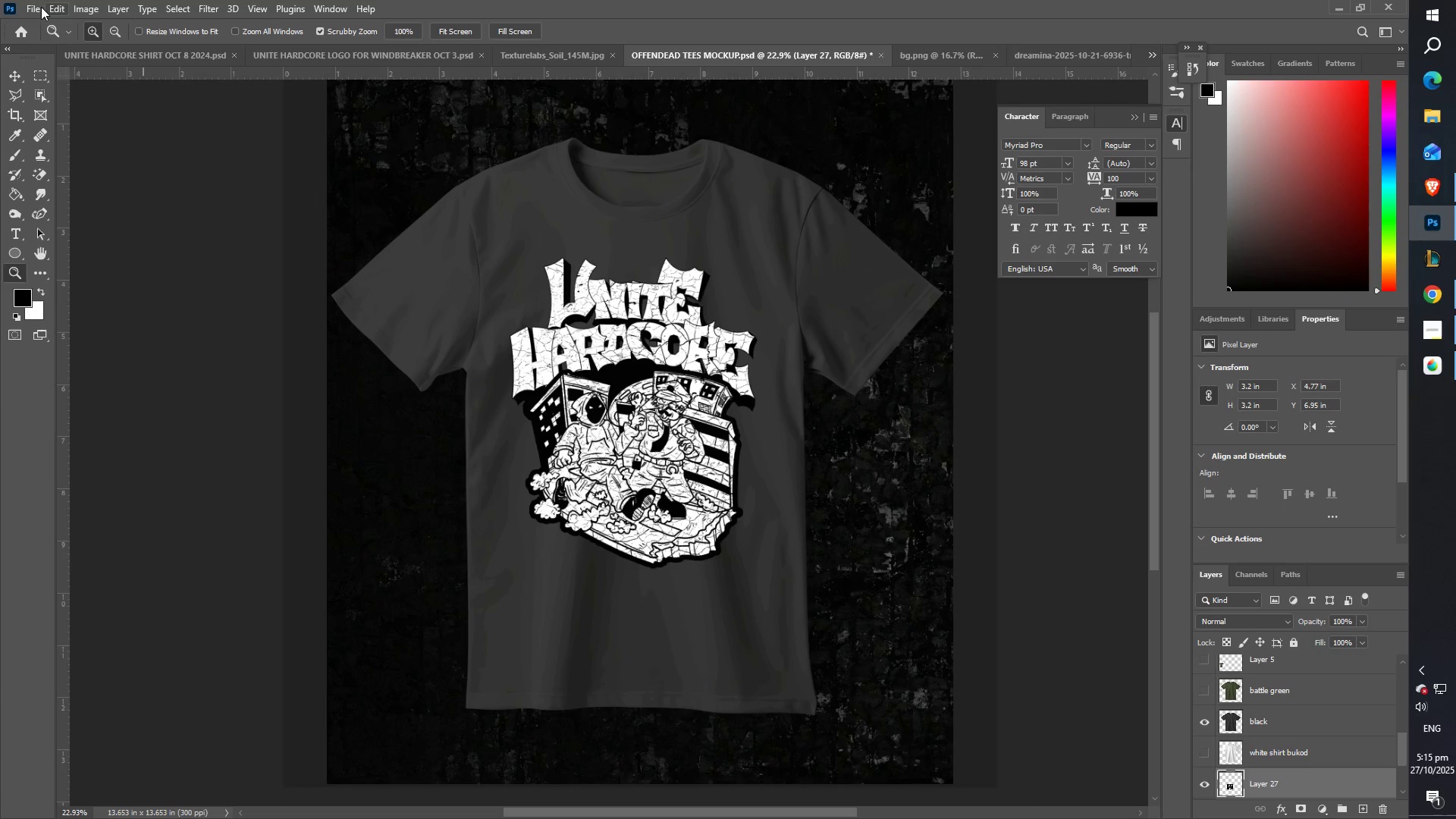 
left_click([31, 4])
 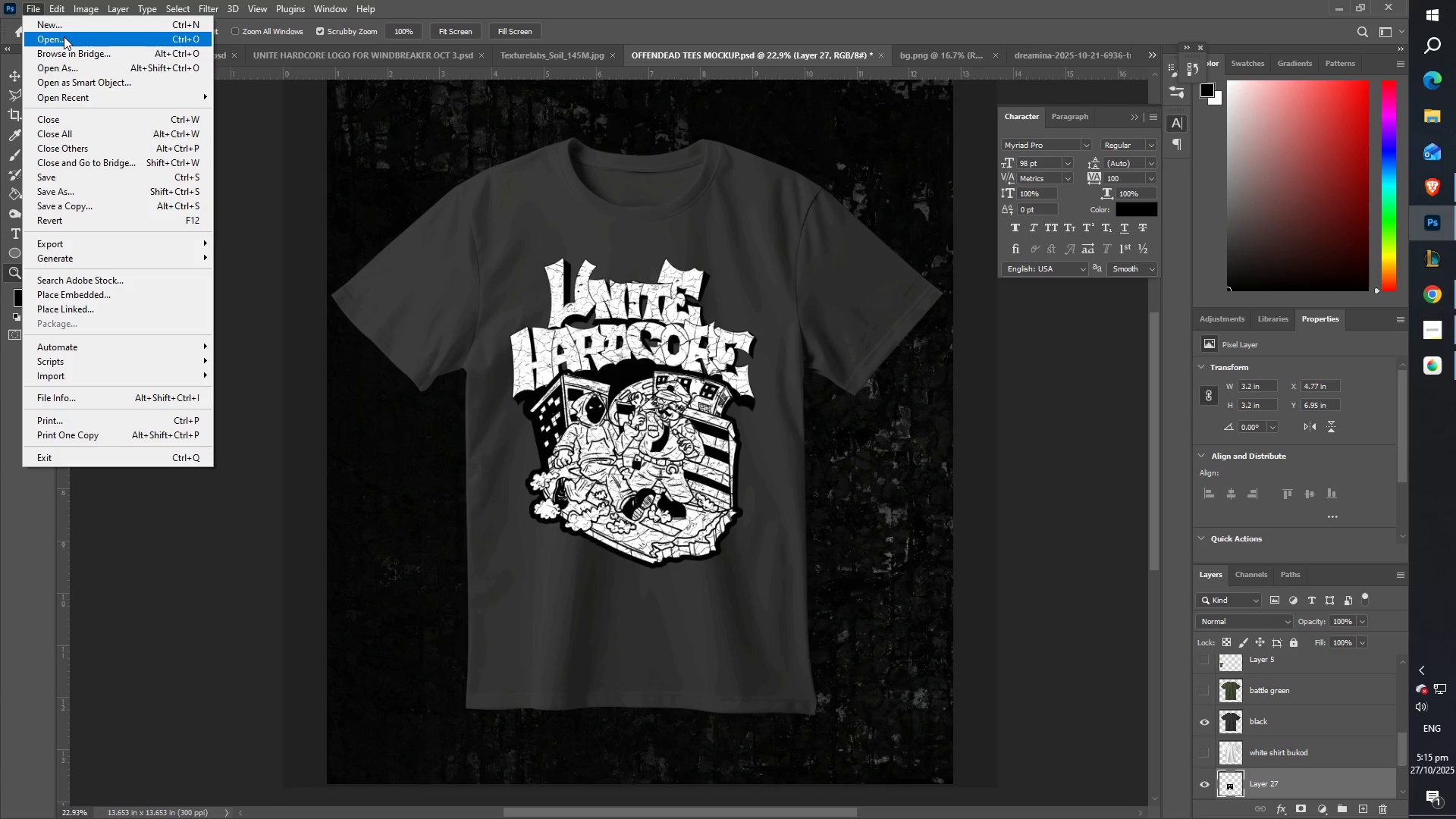 
left_click([64, 36])
 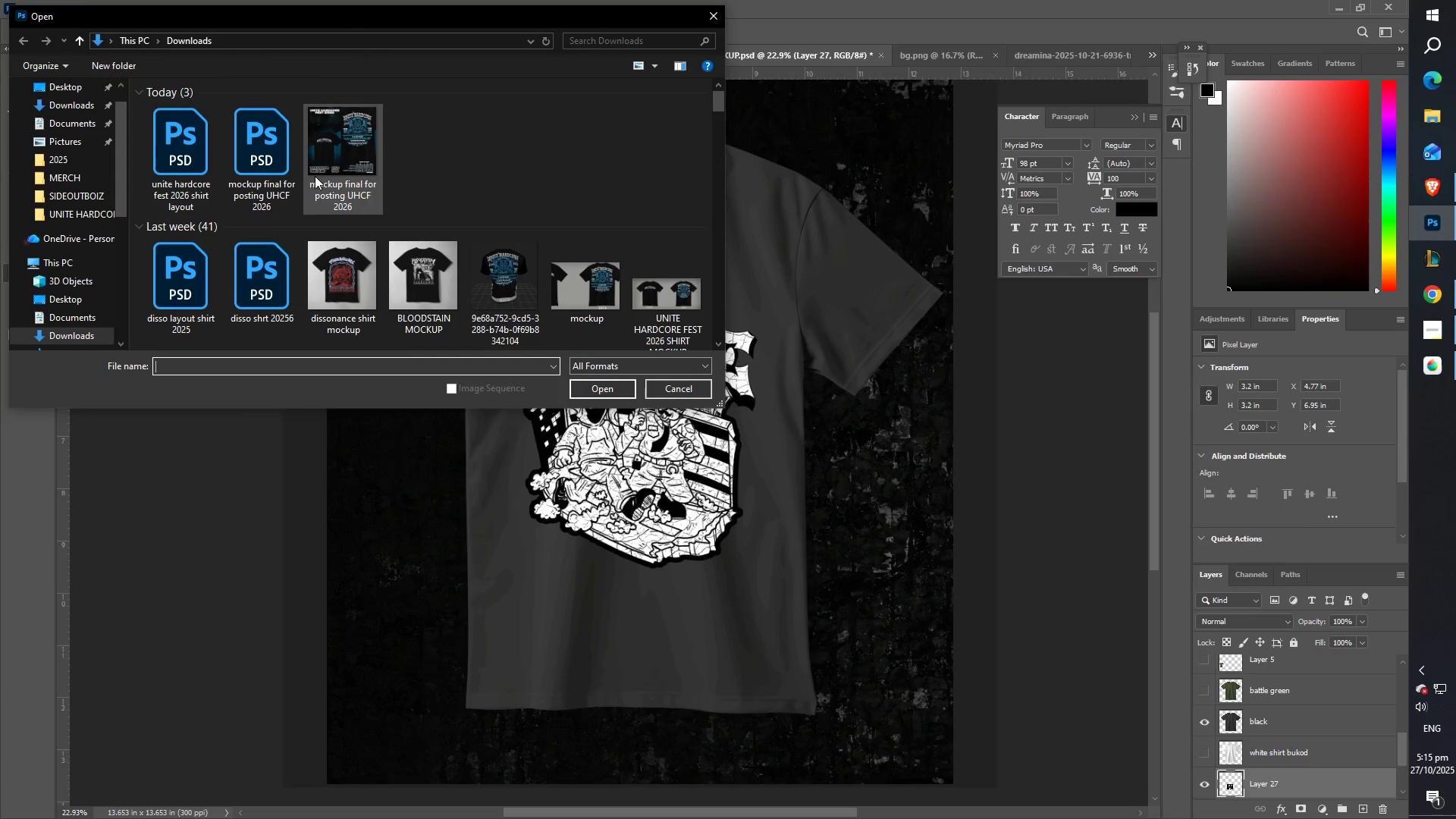 
left_click([488, 148])
 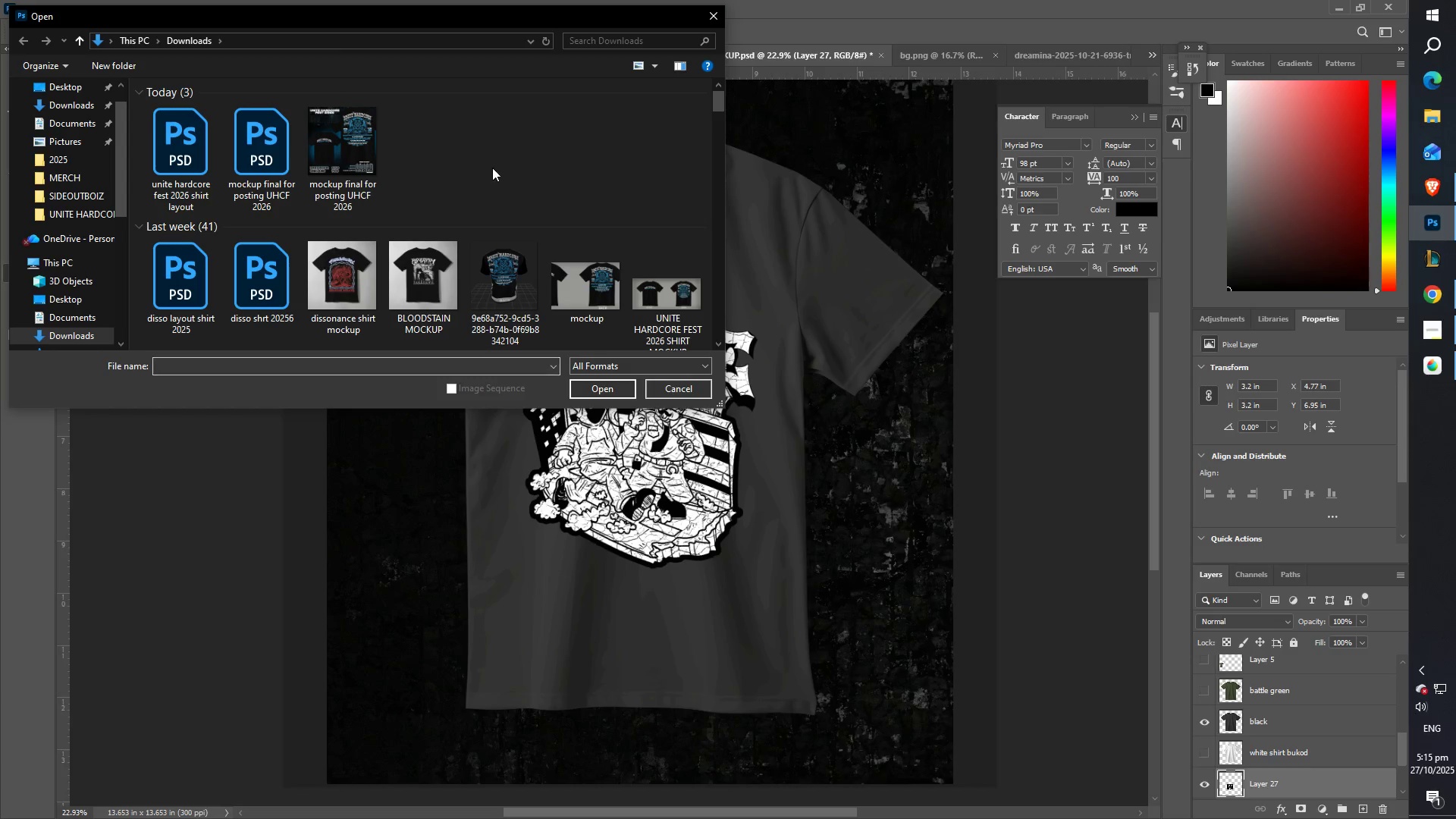 
scroll: coordinate [428, 189], scroll_direction: down, amount: 3.0
 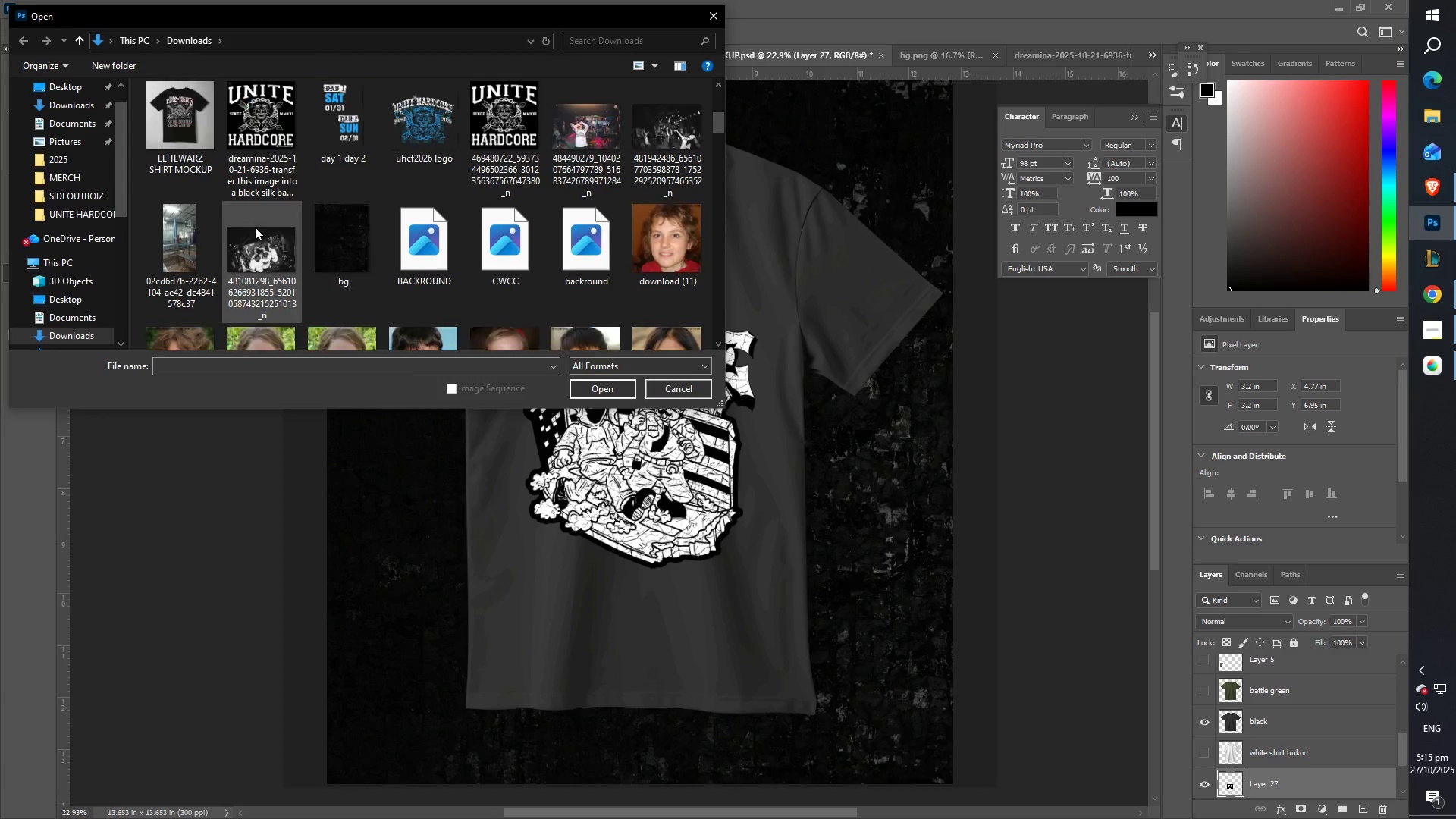 
scroll: coordinate [391, 240], scroll_direction: up, amount: 2.0
 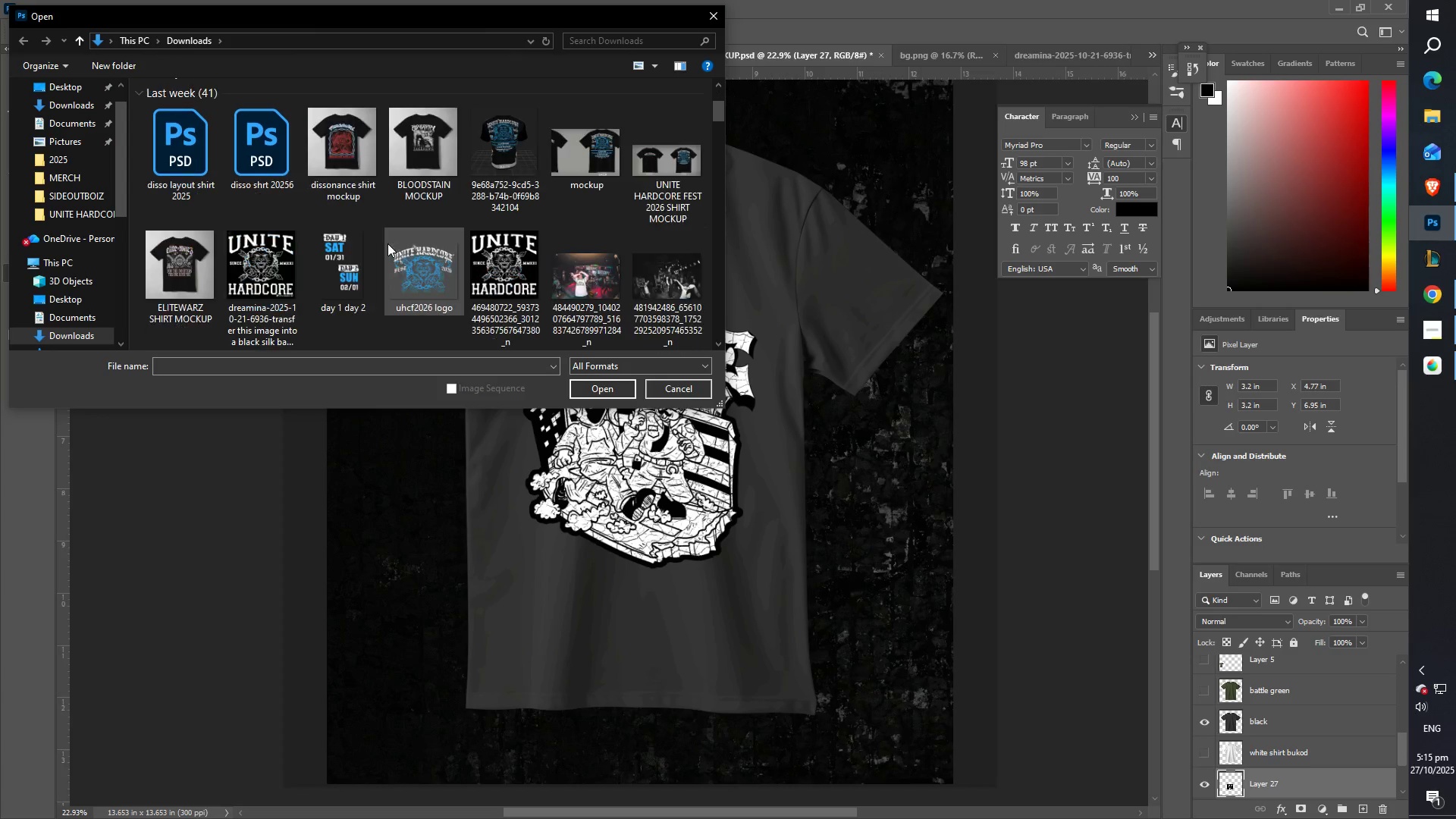 
scroll: coordinate [388, 243], scroll_direction: down, amount: 1.0
 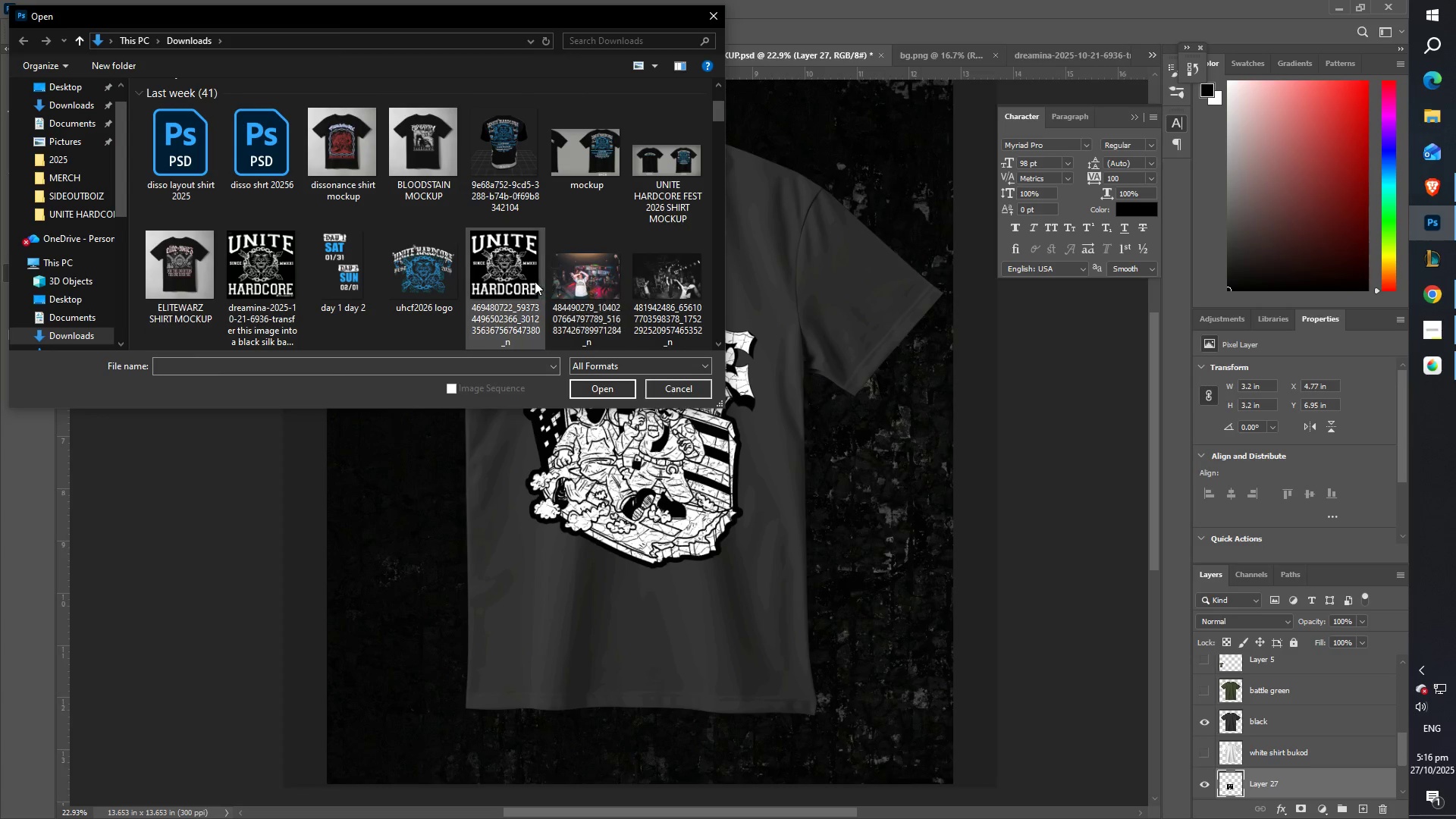 
left_click([491, 261])
 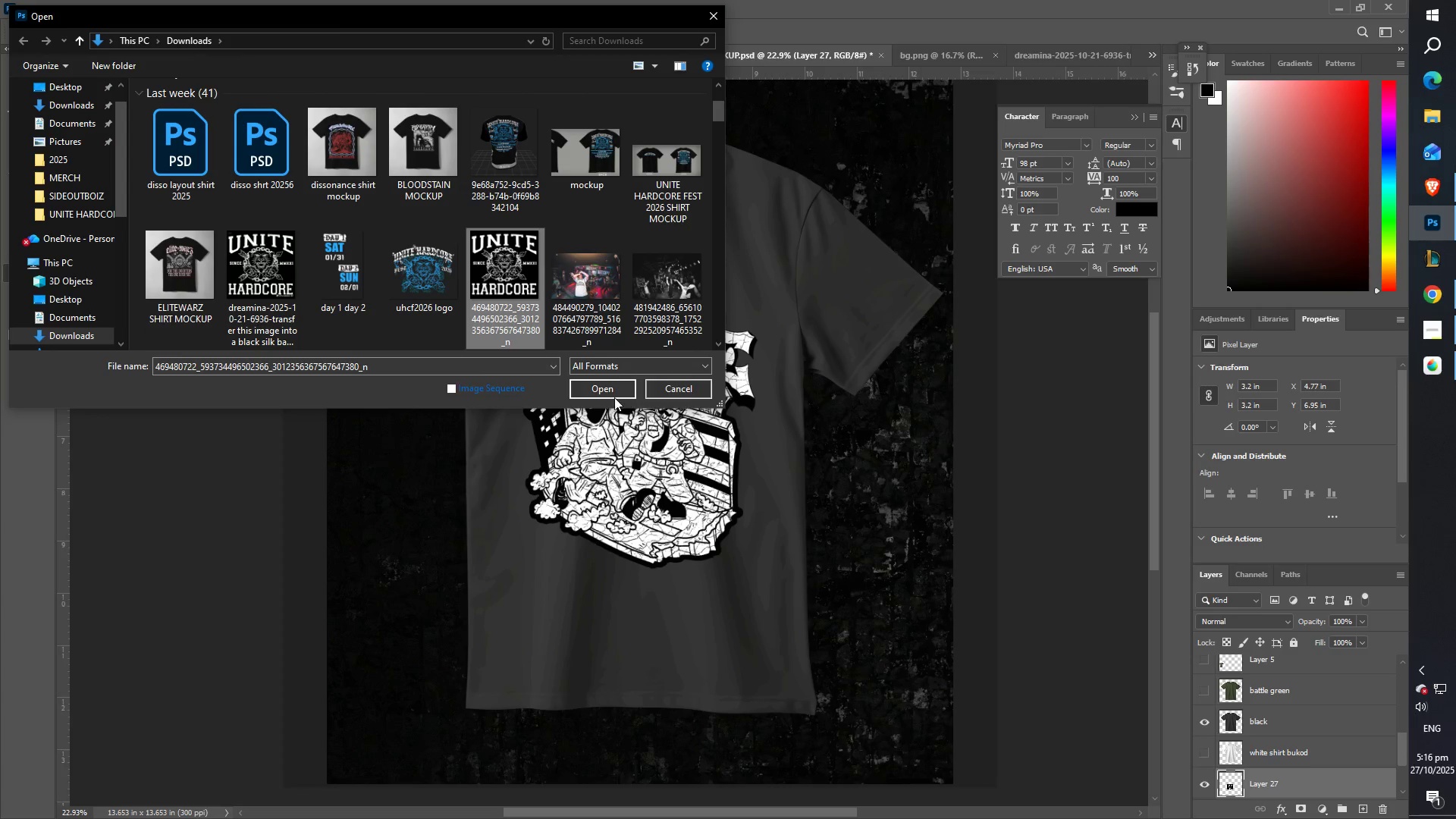 
left_click([612, 395])
 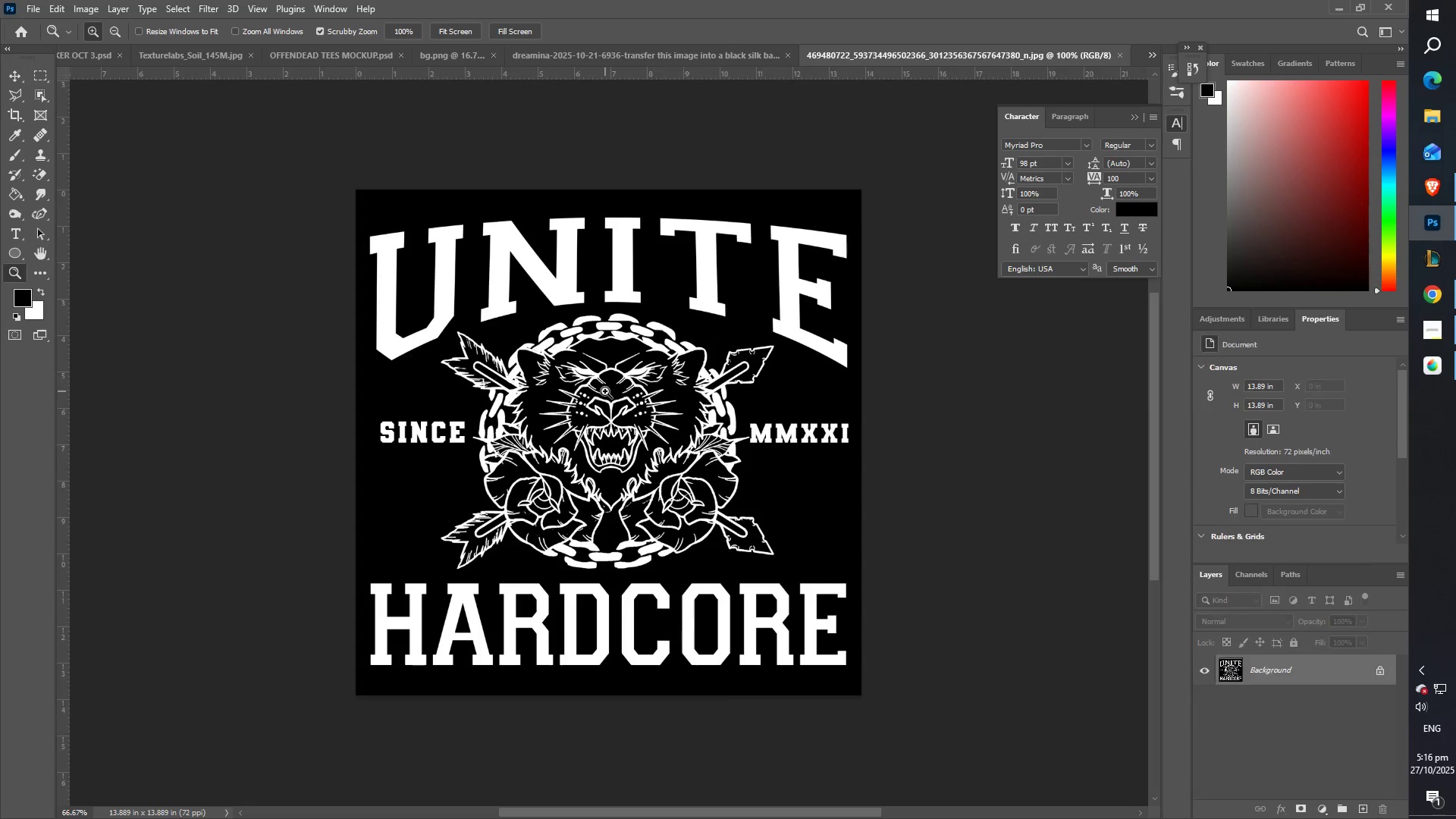 
key(Control+A)
 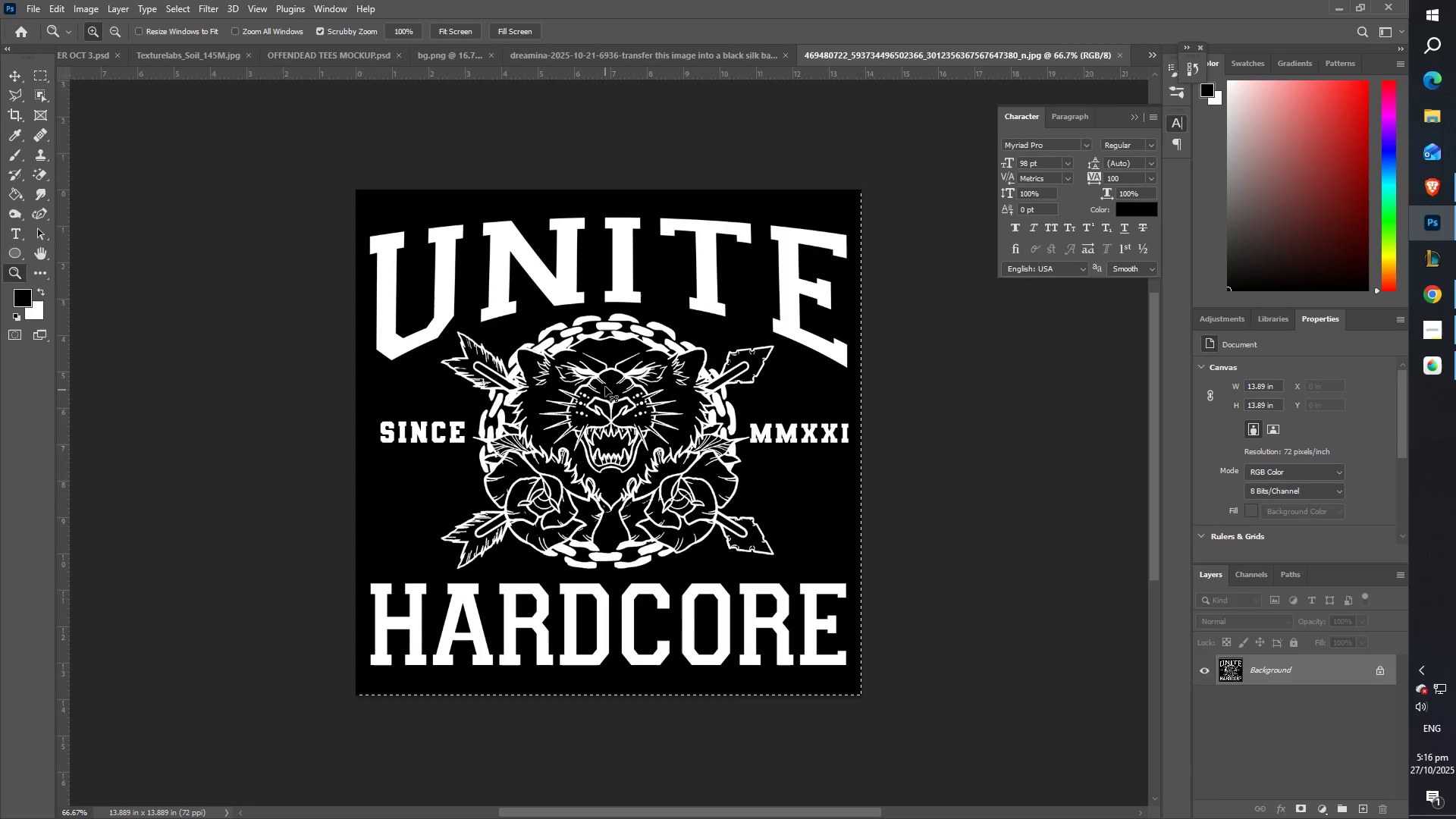 
key(Control+C)
 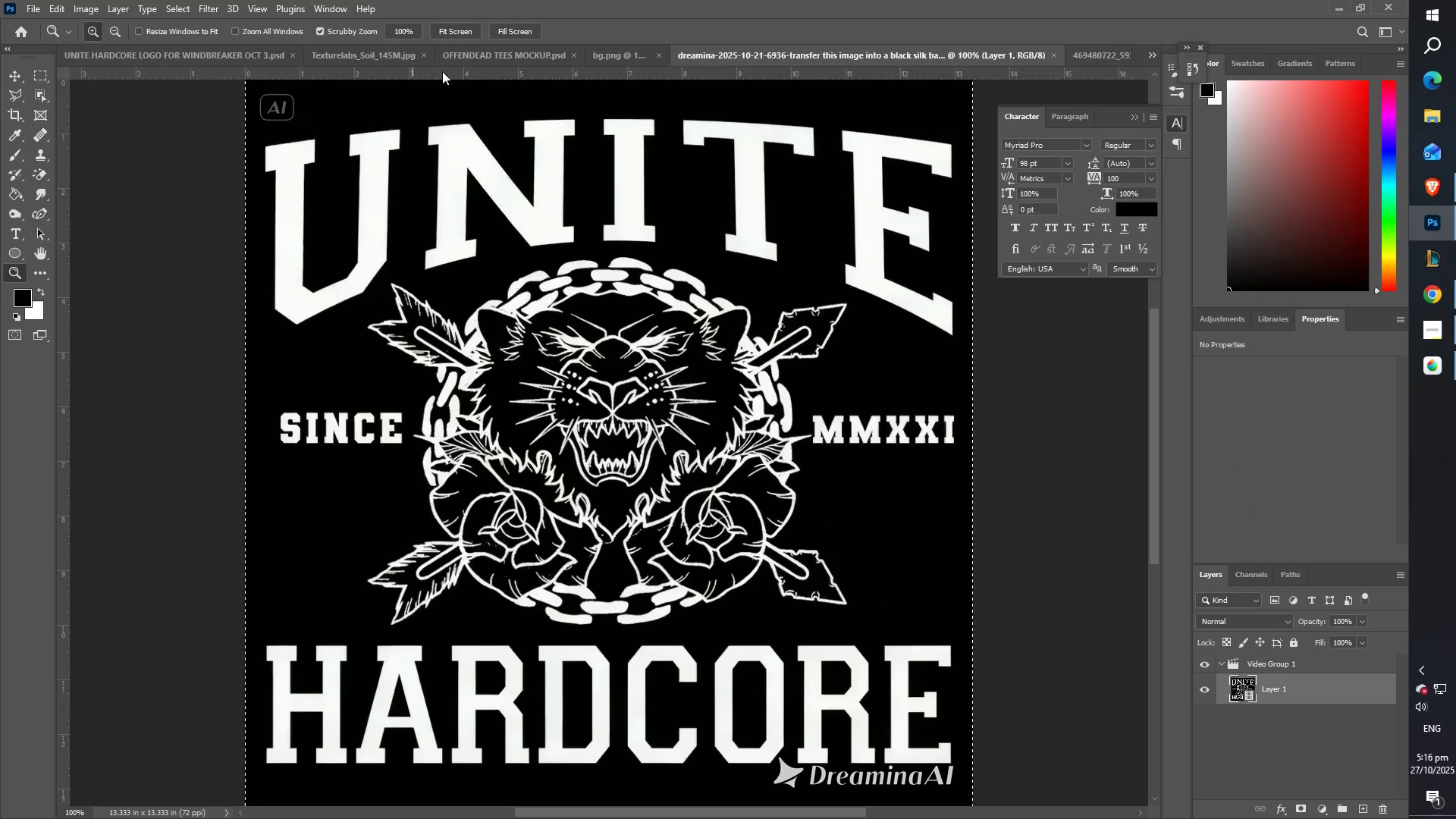 
left_click([625, 57])
 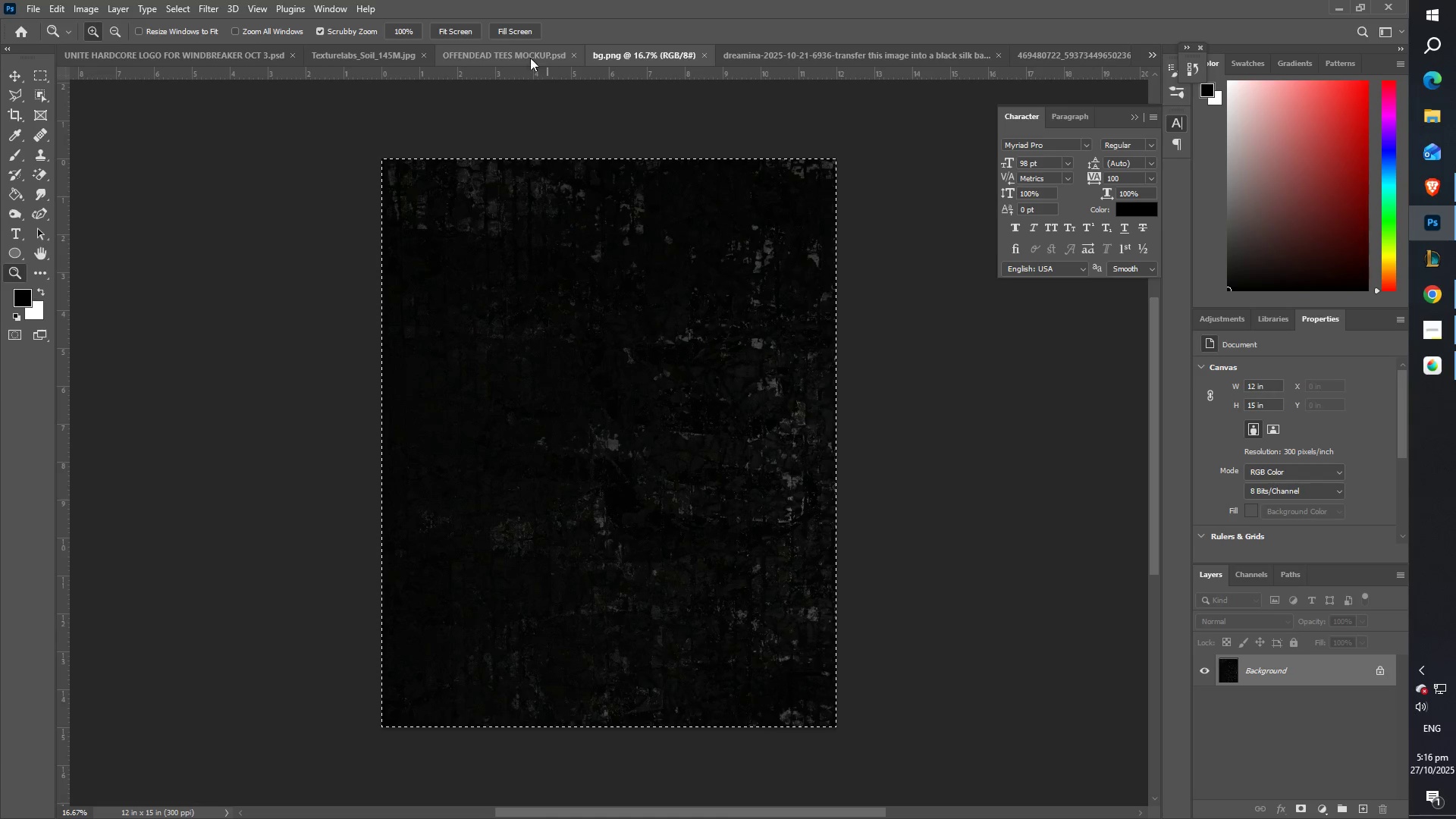 
left_click([516, 54])
 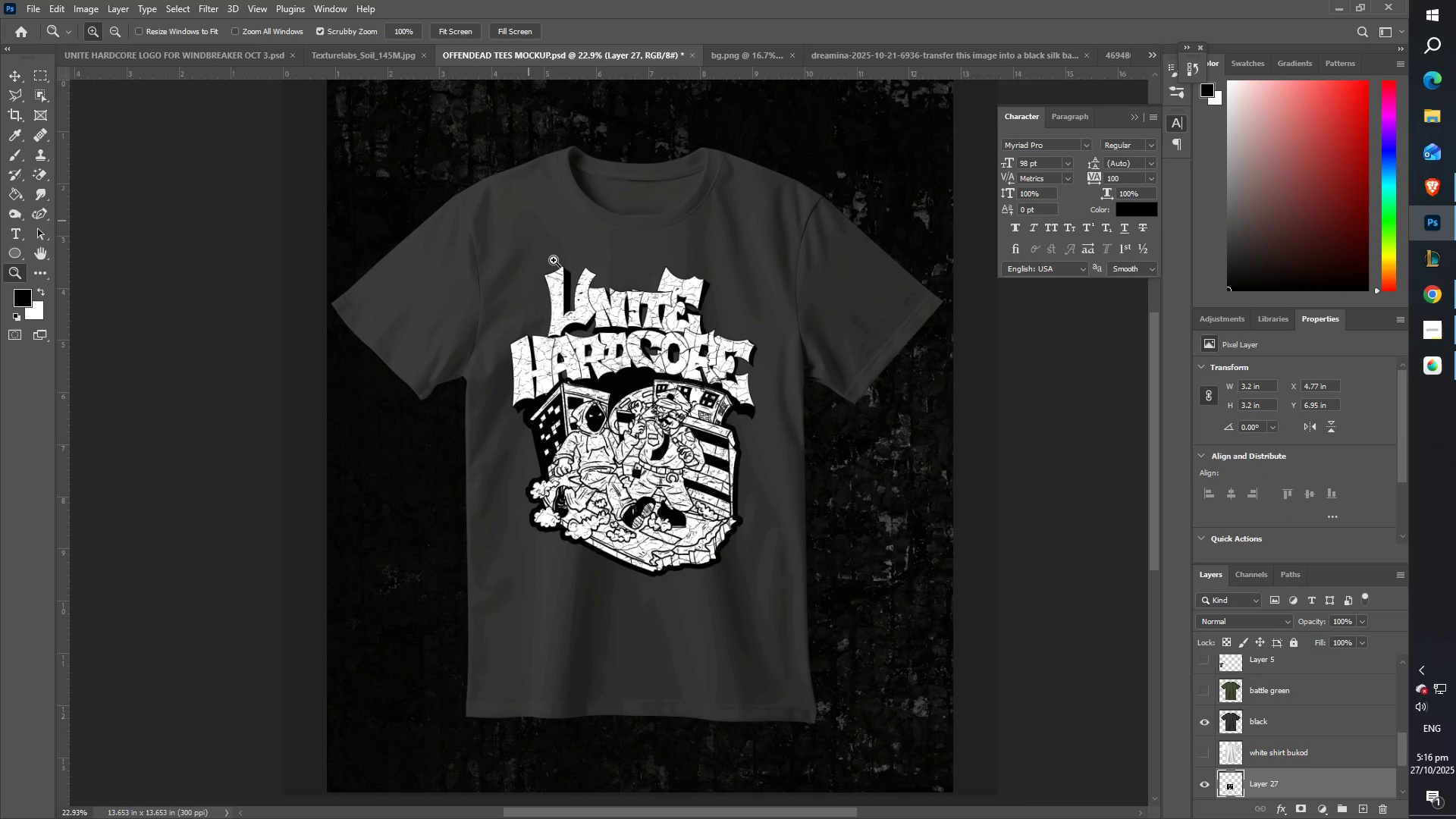 
key(Control+ControlLeft)
 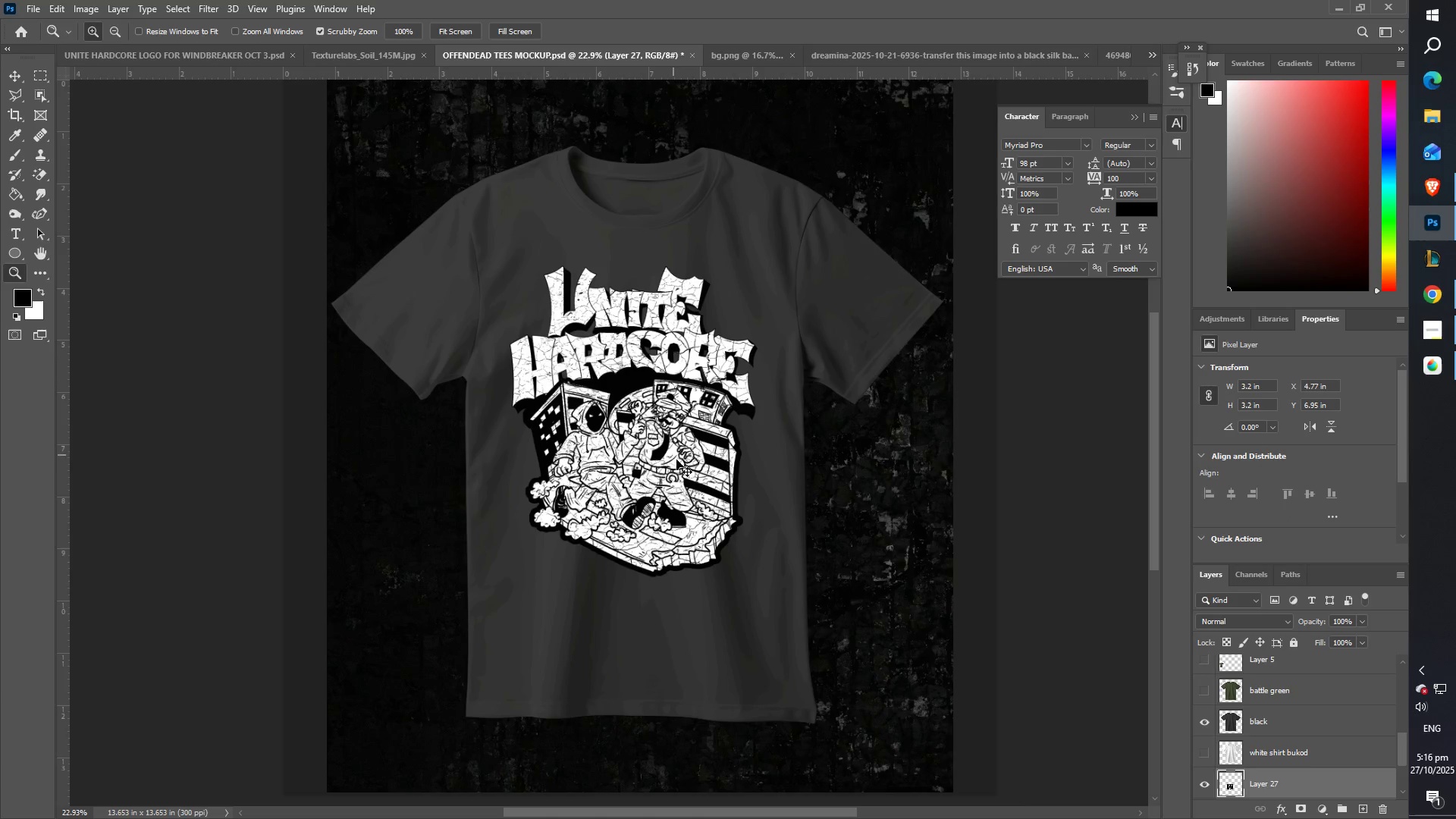 
key(Control+V)
 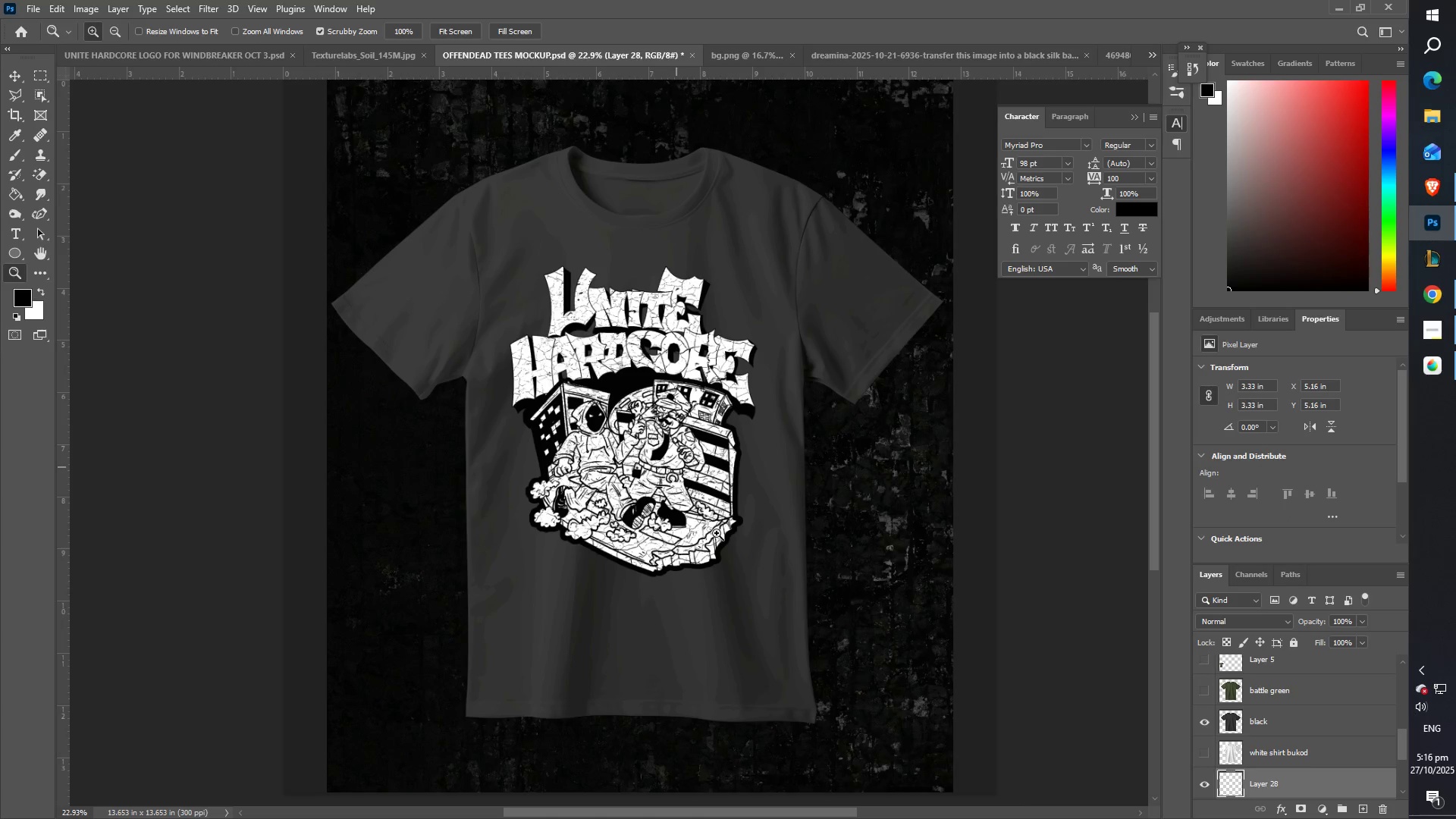 
scroll: coordinate [718, 532], scroll_direction: down, amount: 3.0
 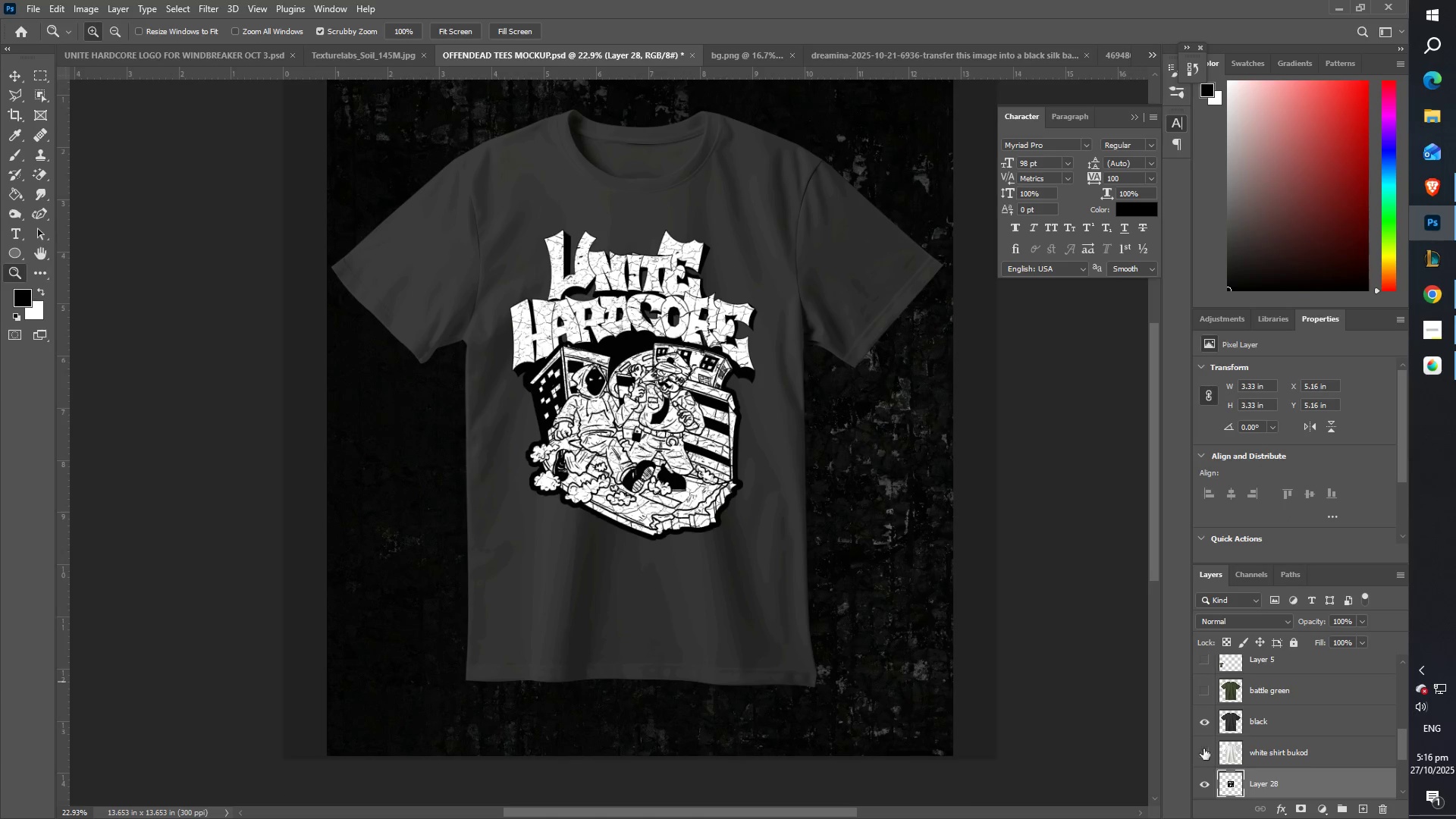 
left_click_drag(start_coordinate=[1285, 794], to_coordinate=[1272, 654])
 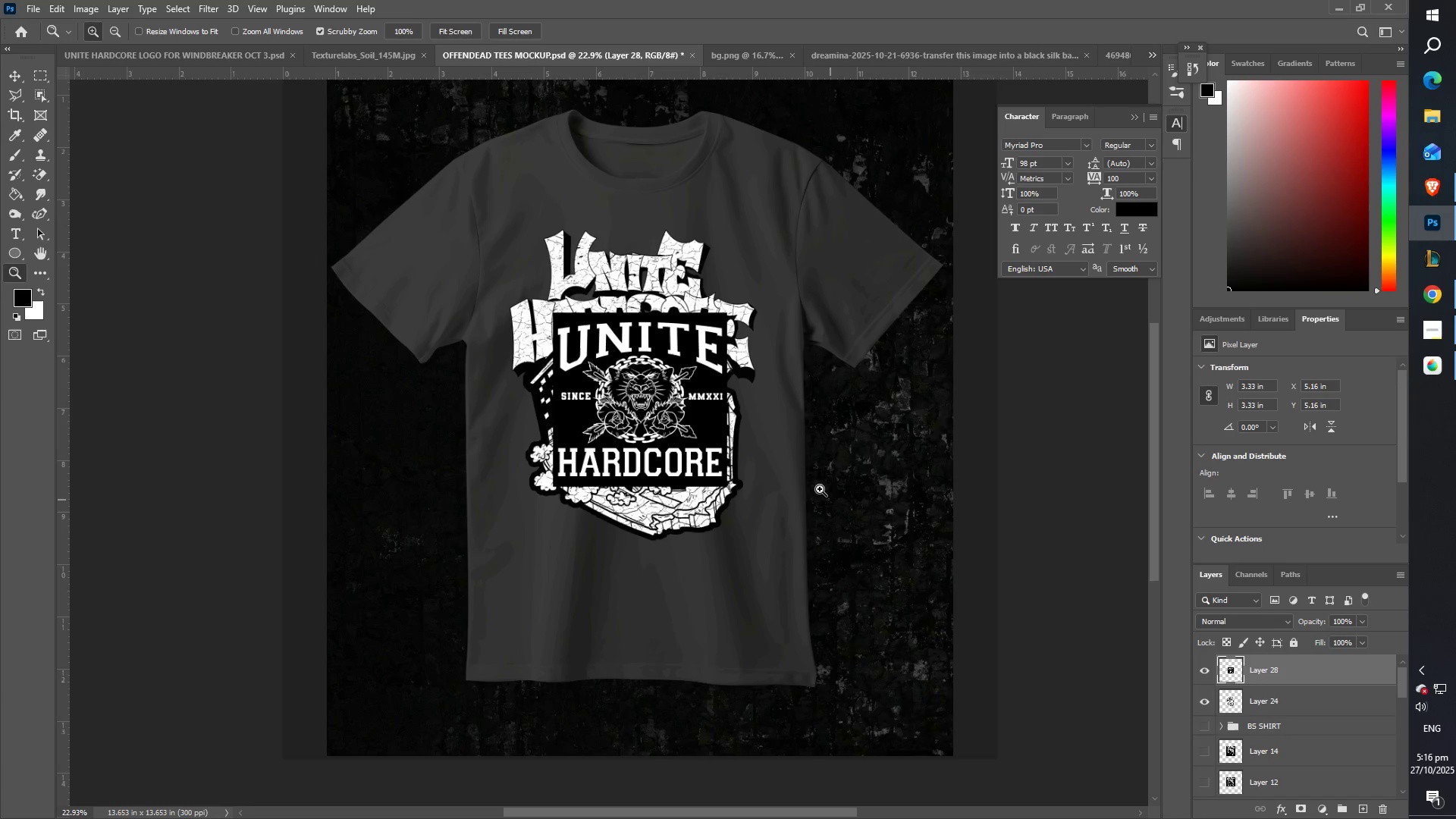 
key(Control+T)
 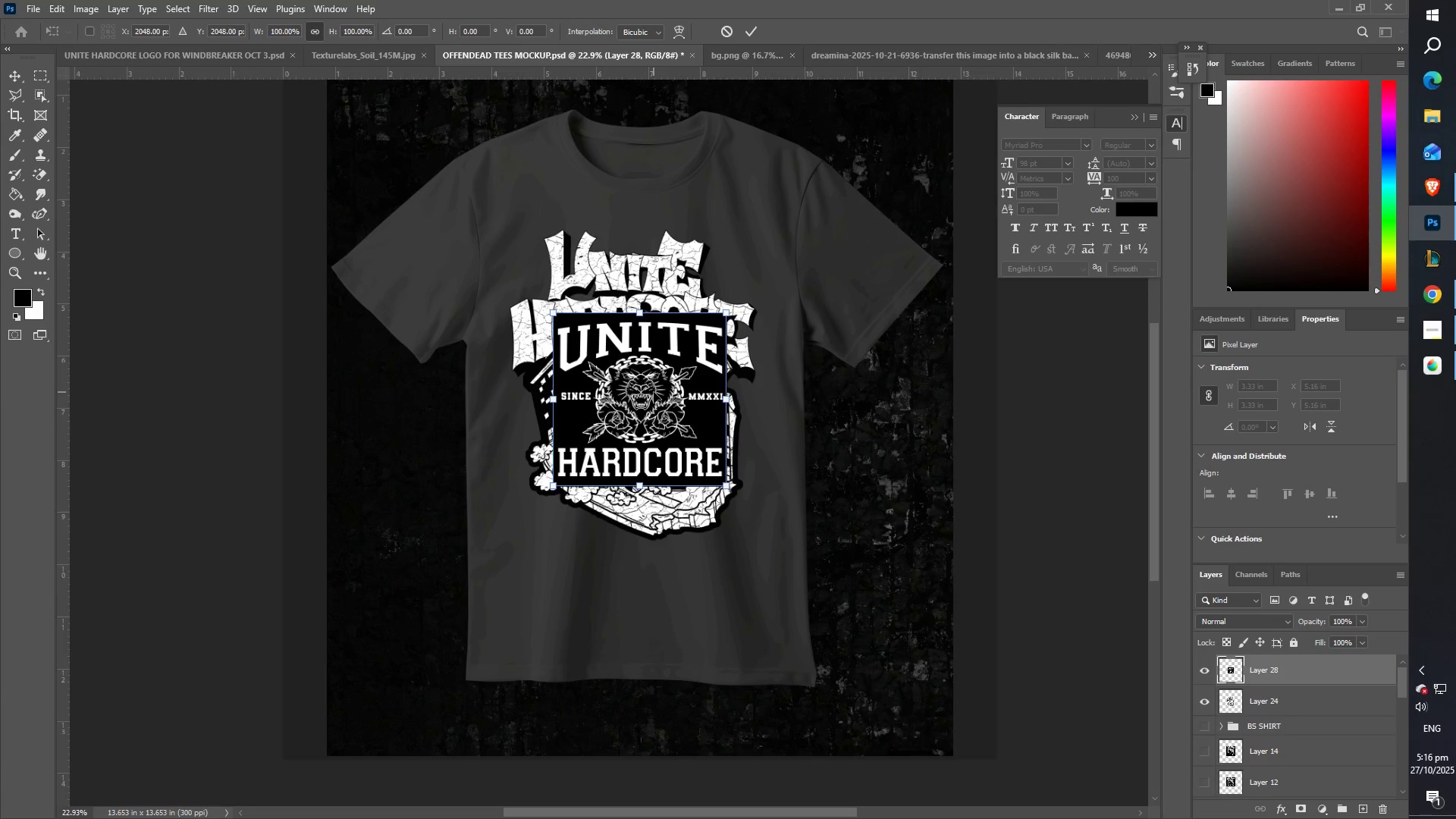 
left_click_drag(start_coordinate=[657, 384], to_coordinate=[864, 596])
 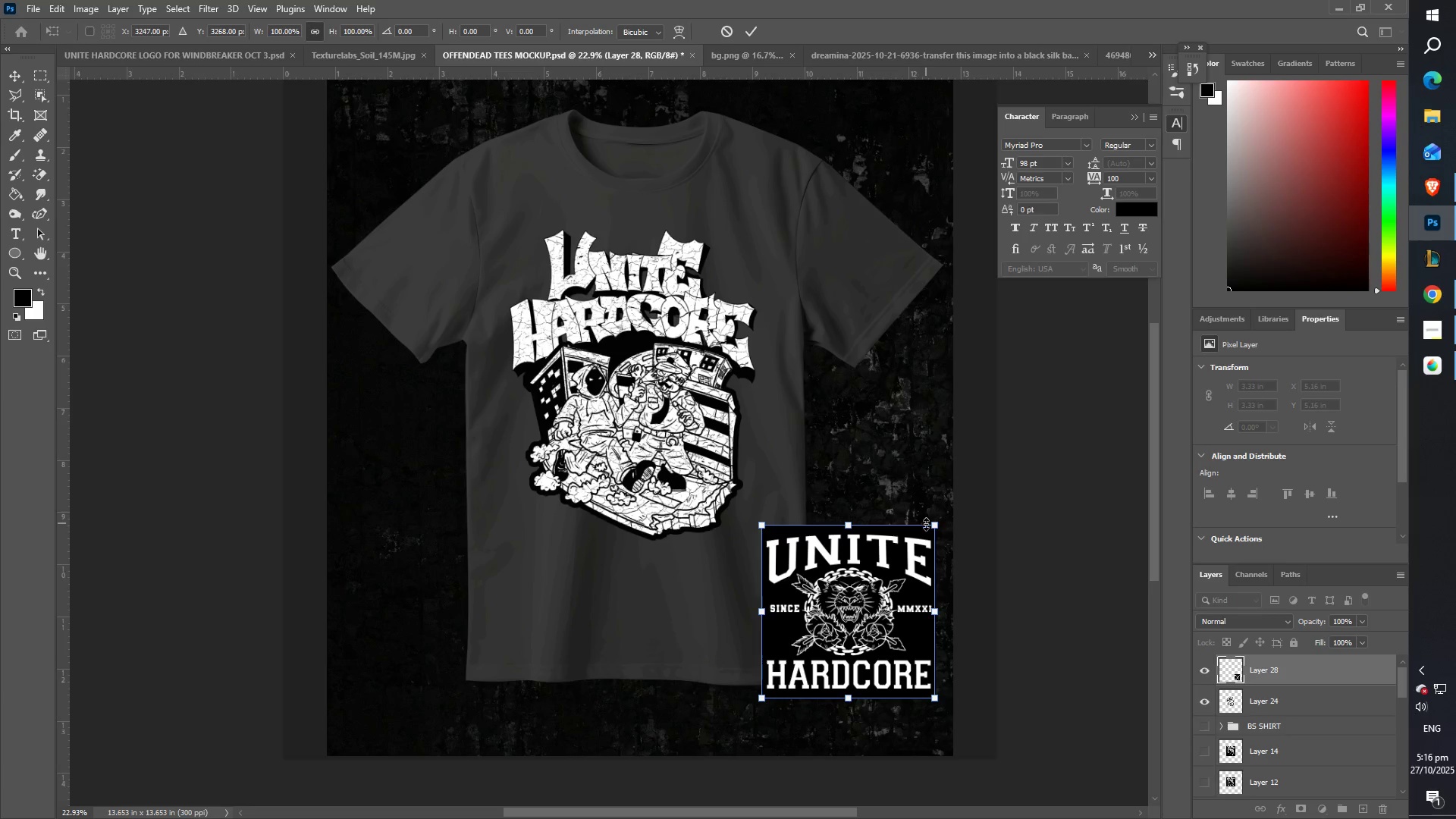 
left_click_drag(start_coordinate=[929, 529], to_coordinate=[874, 626])
 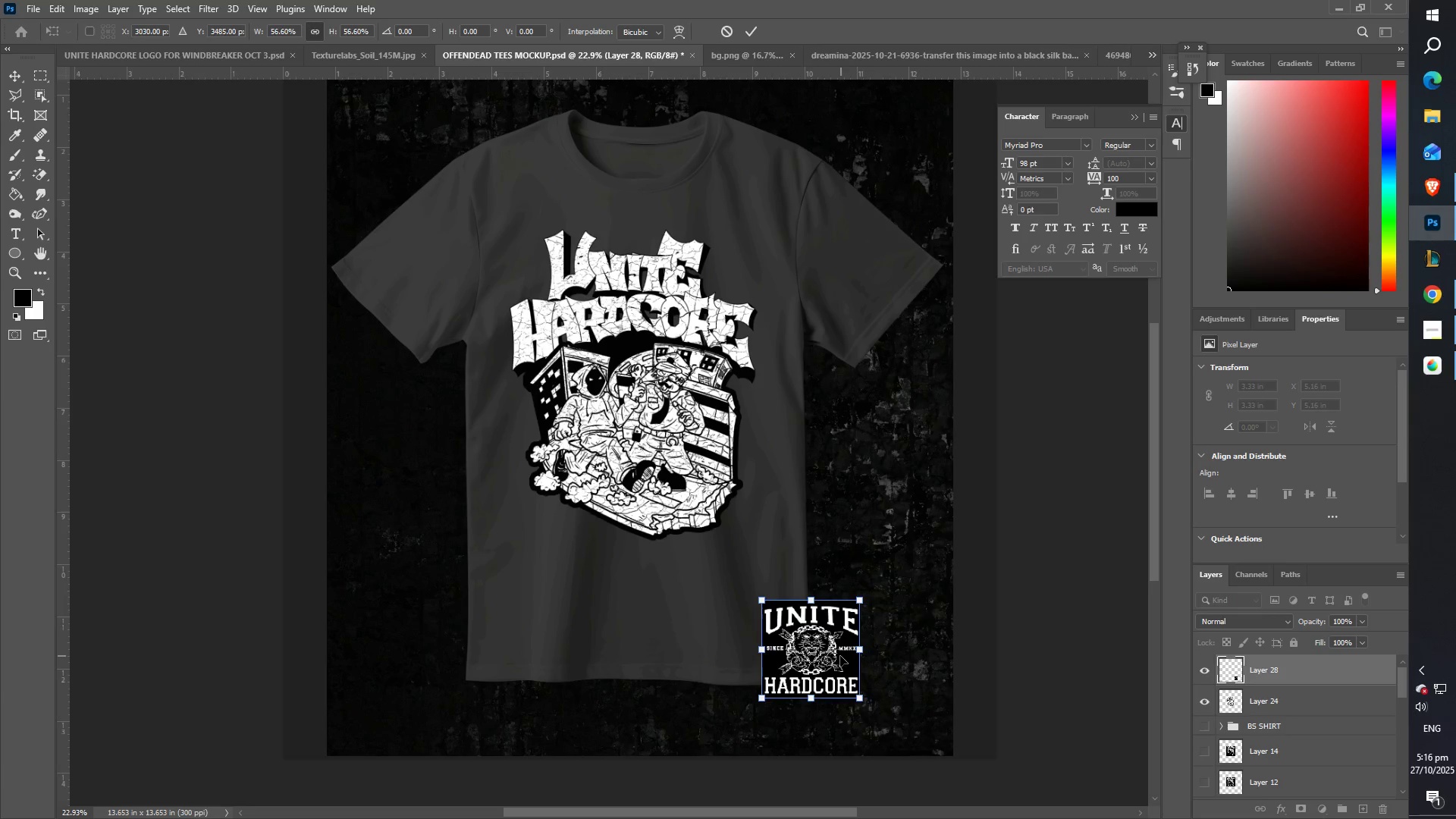 
left_click_drag(start_coordinate=[839, 656], to_coordinate=[915, 704])
 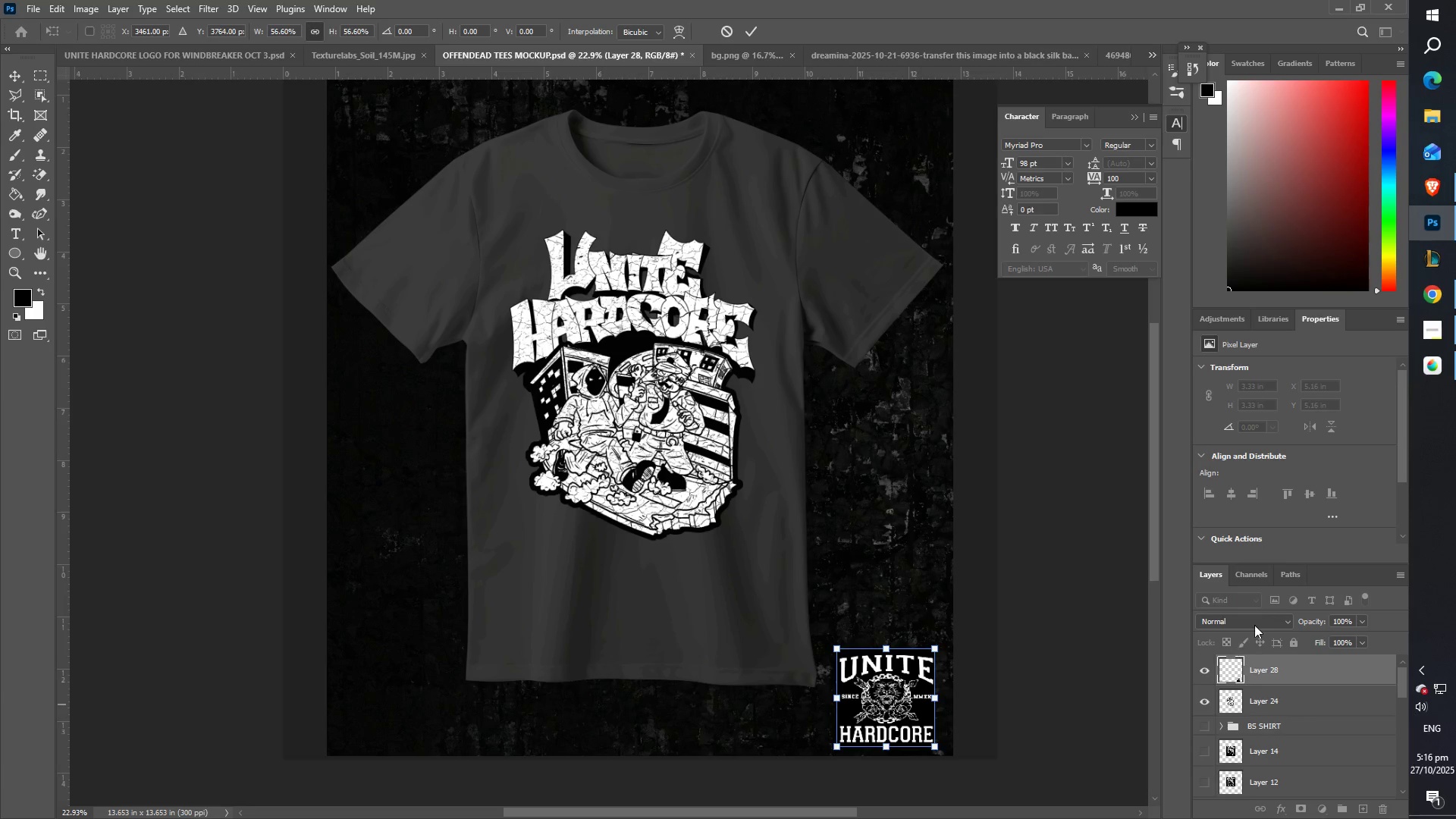 
left_click([1254, 623])
 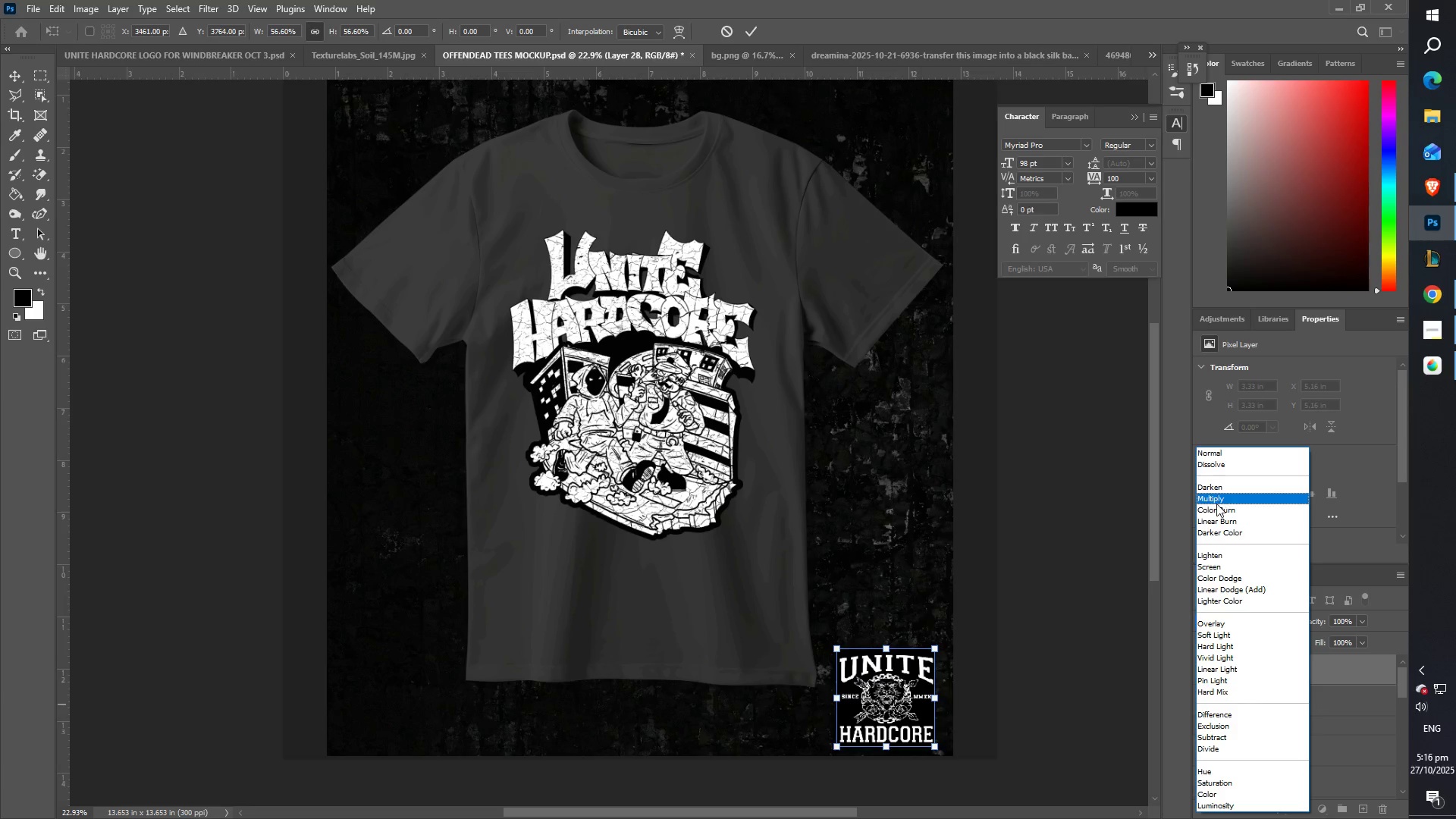 
left_click([1220, 554])
 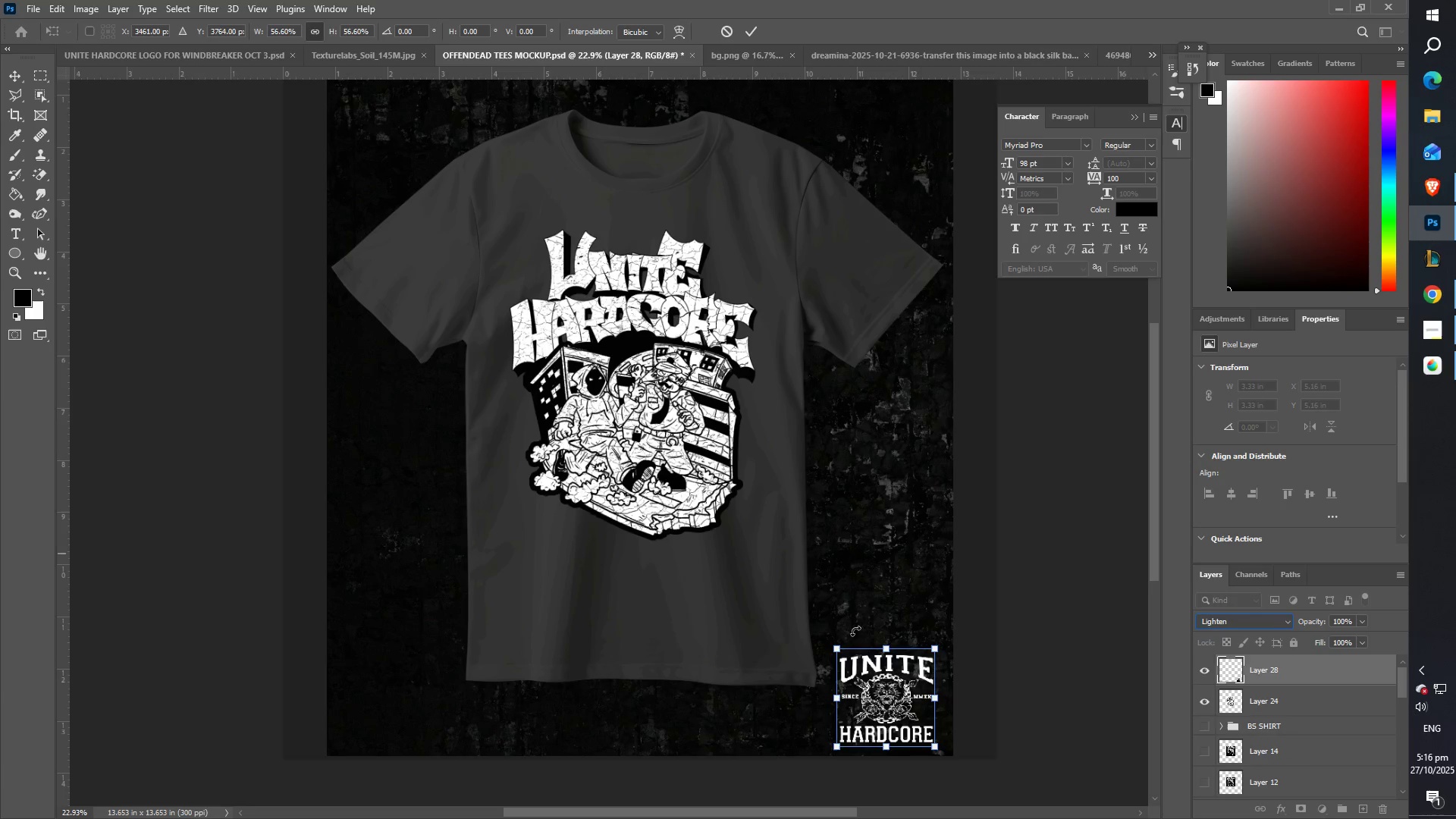 
type(zz)
 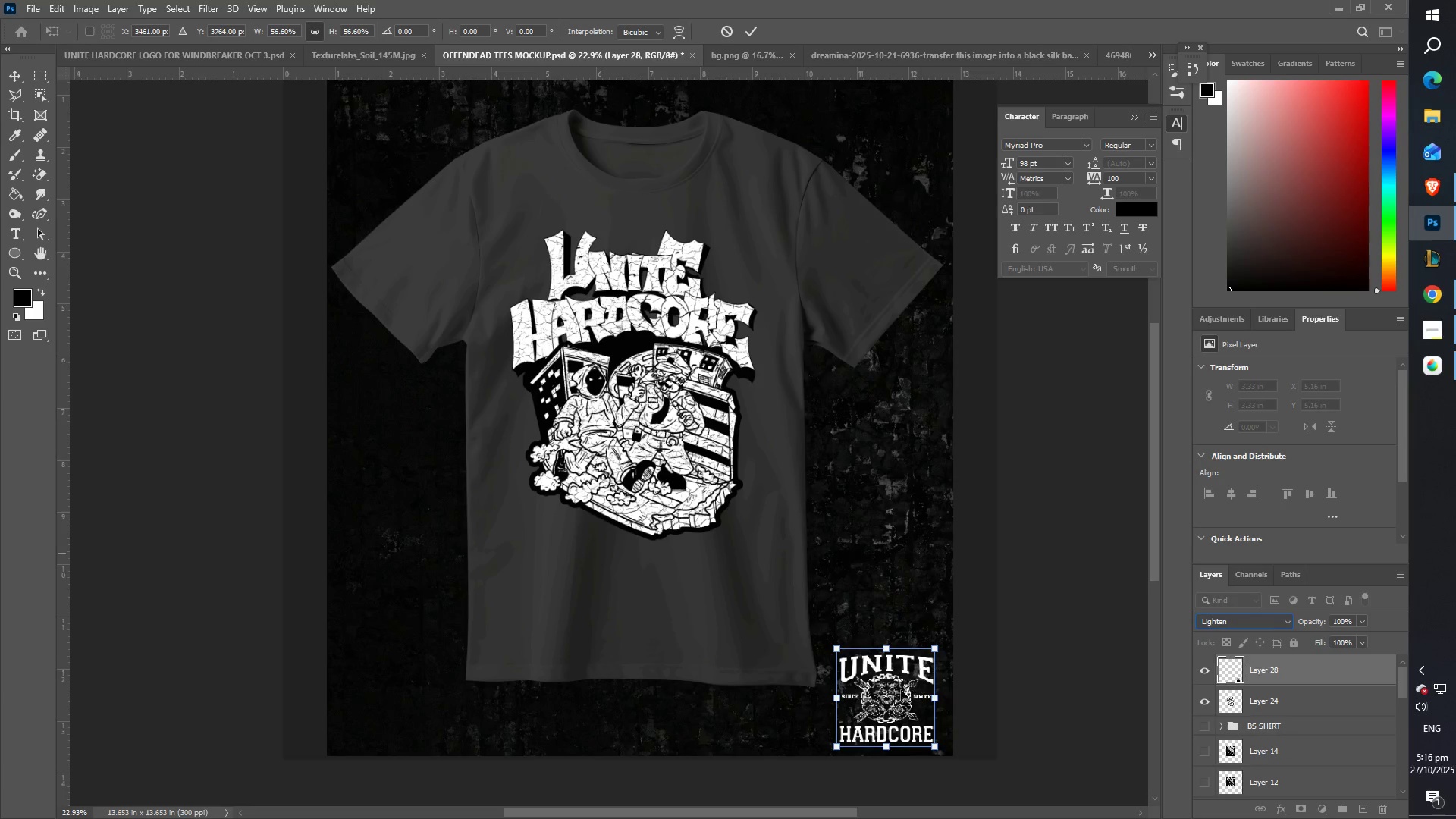 
left_click_drag(start_coordinate=[901, 690], to_coordinate=[408, 689])
 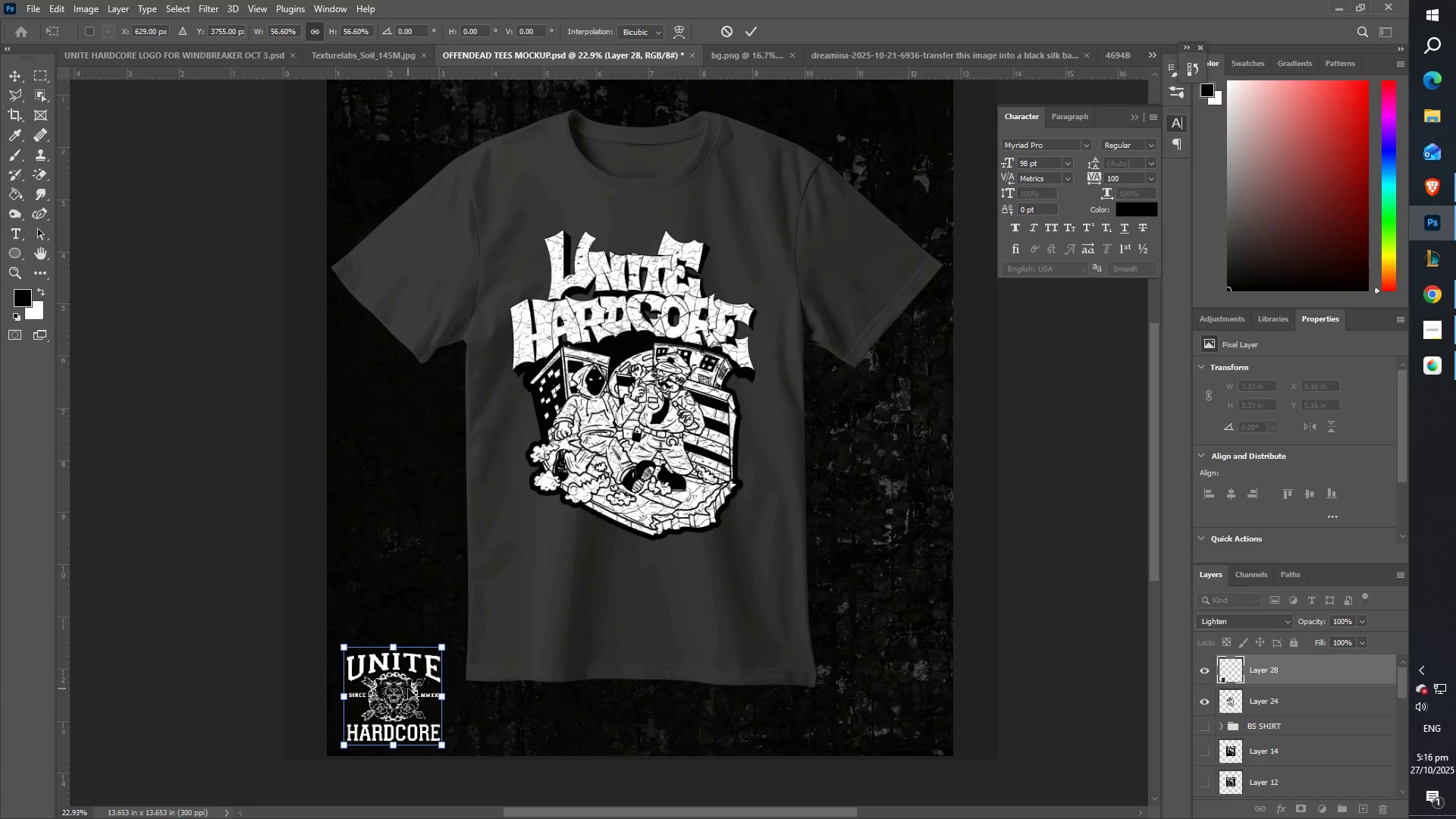 
key(Enter)
 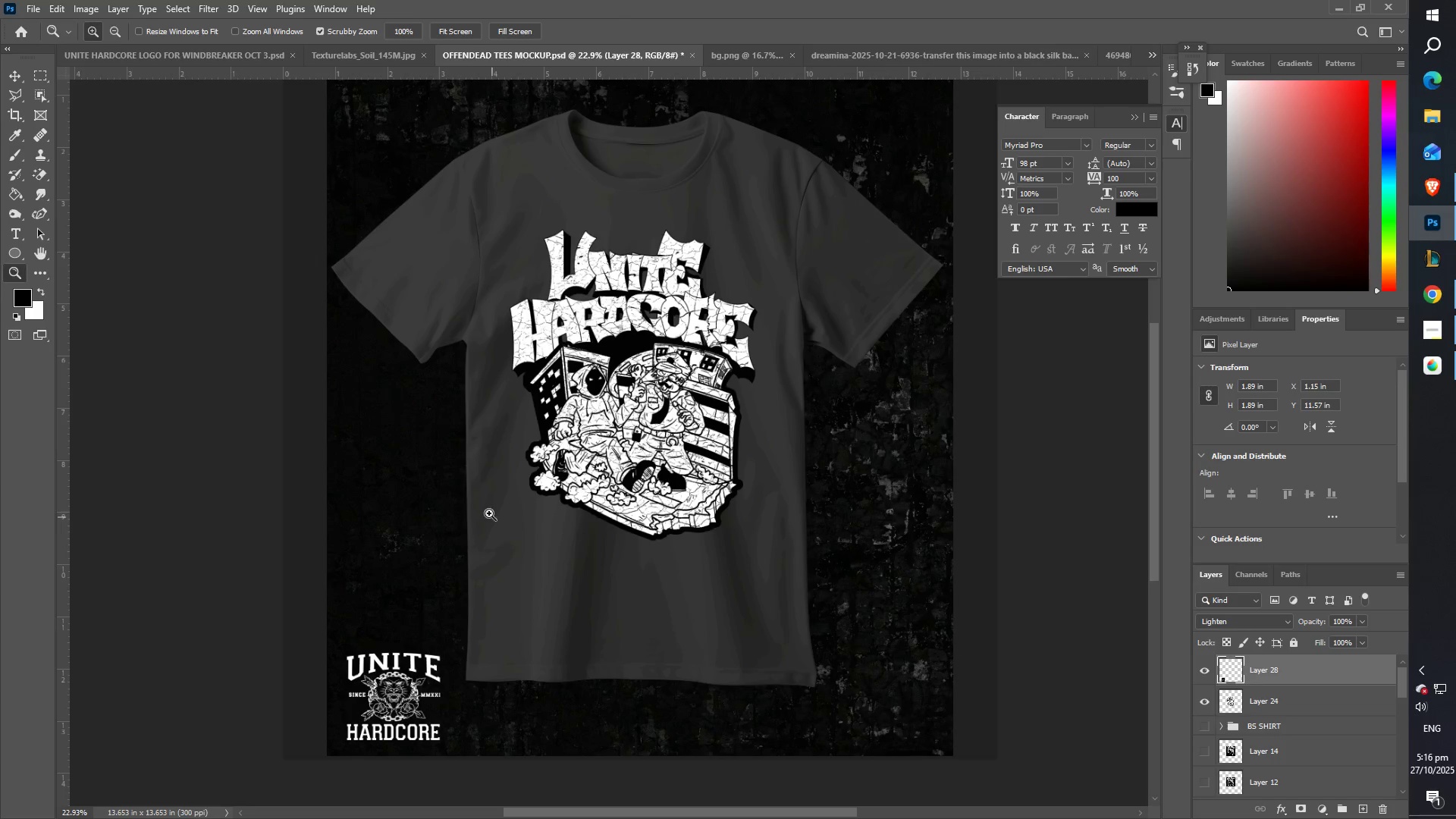 
scroll: coordinate [500, 535], scroll_direction: up, amount: 2.0
 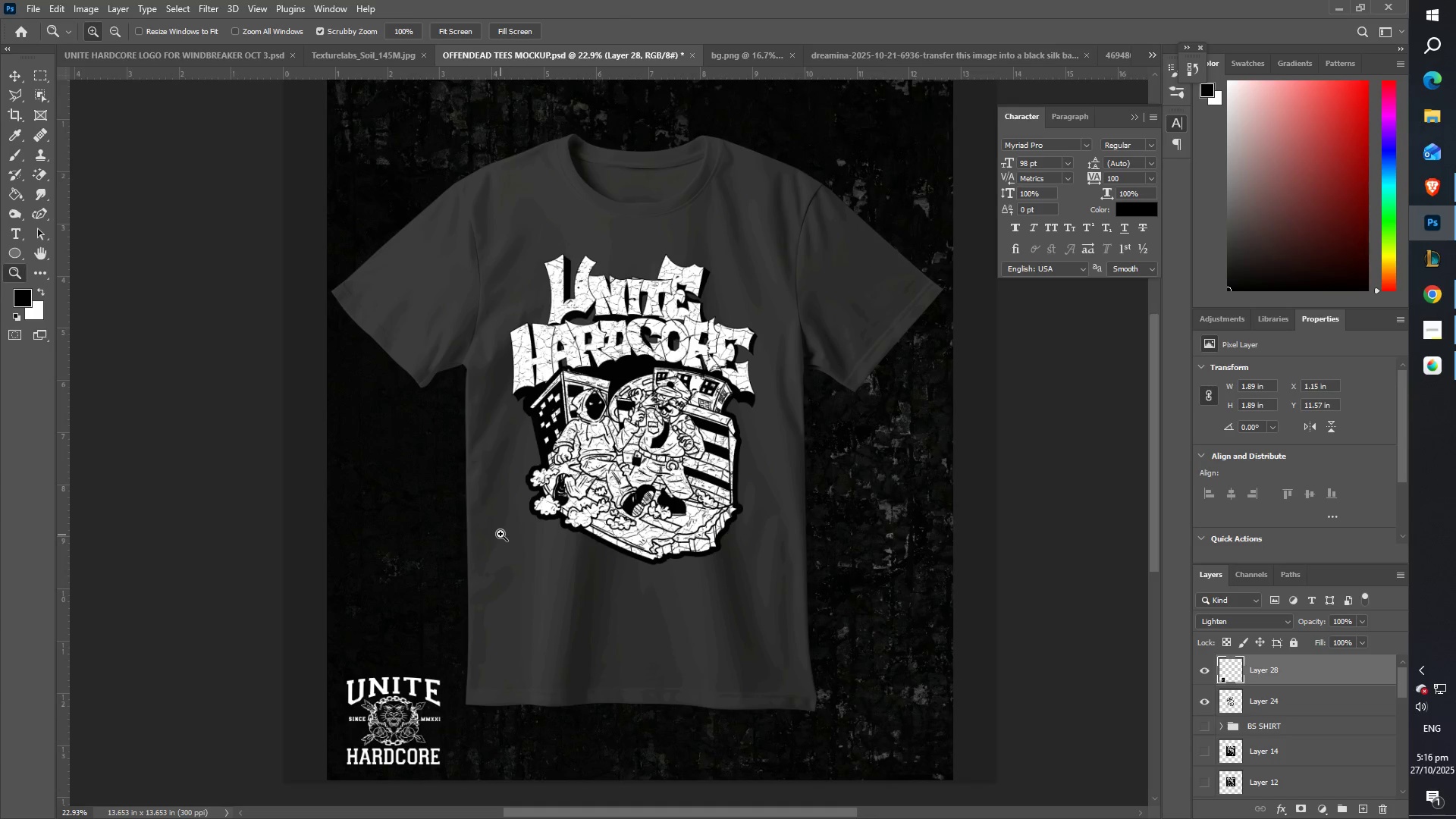 
type(zz)
 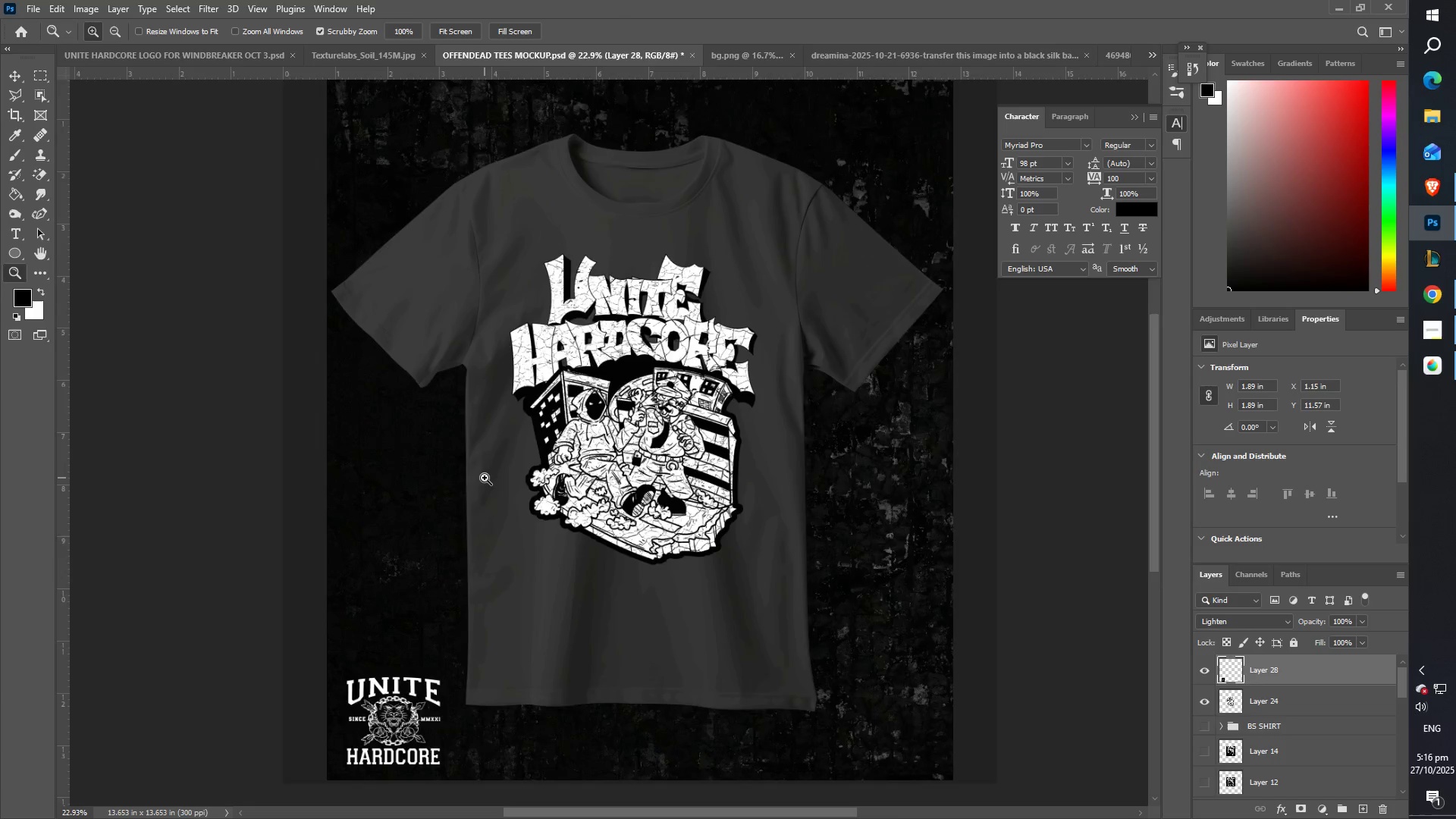 
left_click_drag(start_coordinate=[482, 475], to_coordinate=[441, 455])
 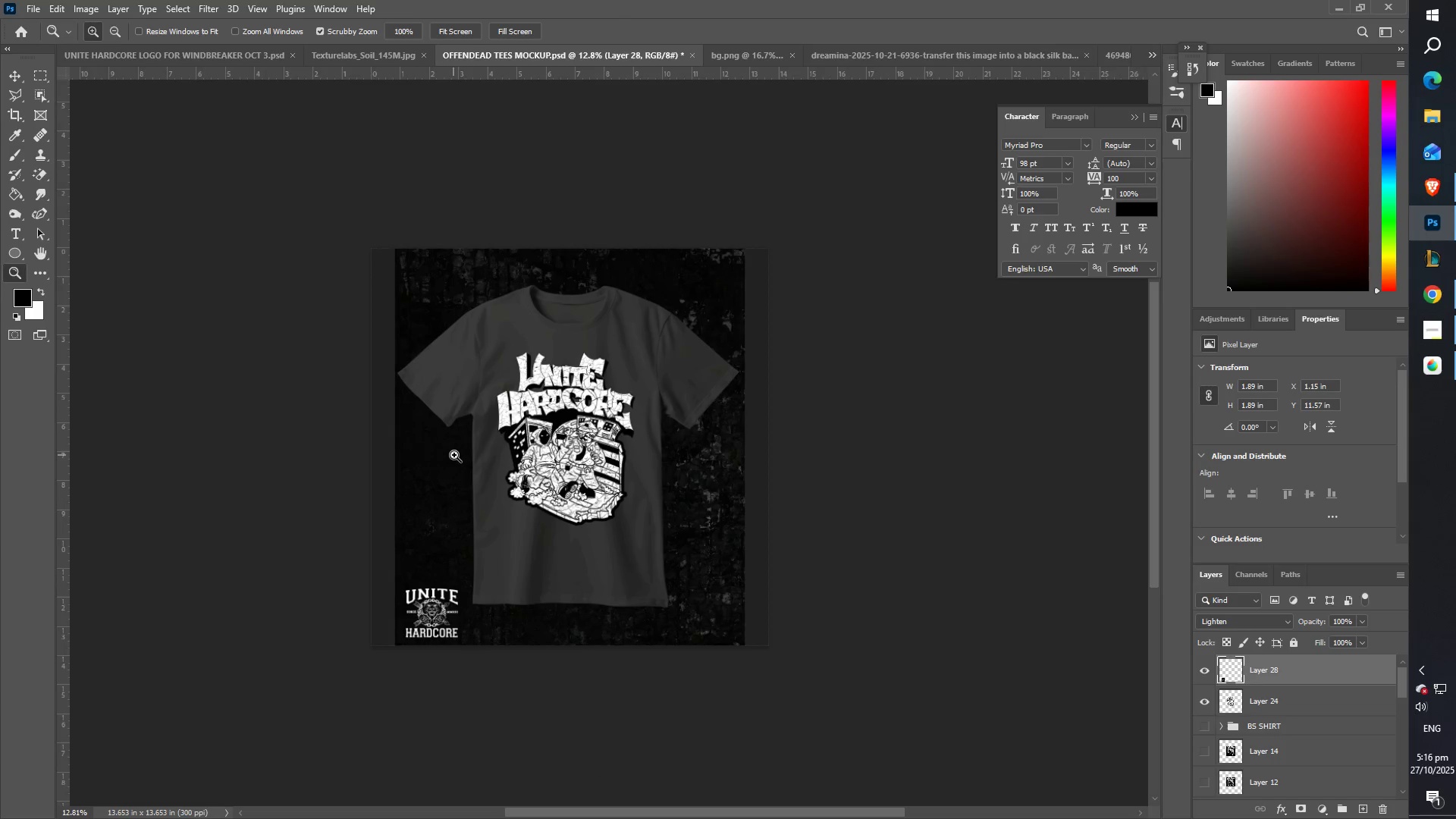 
left_click_drag(start_coordinate=[461, 453], to_coordinate=[499, 450])
 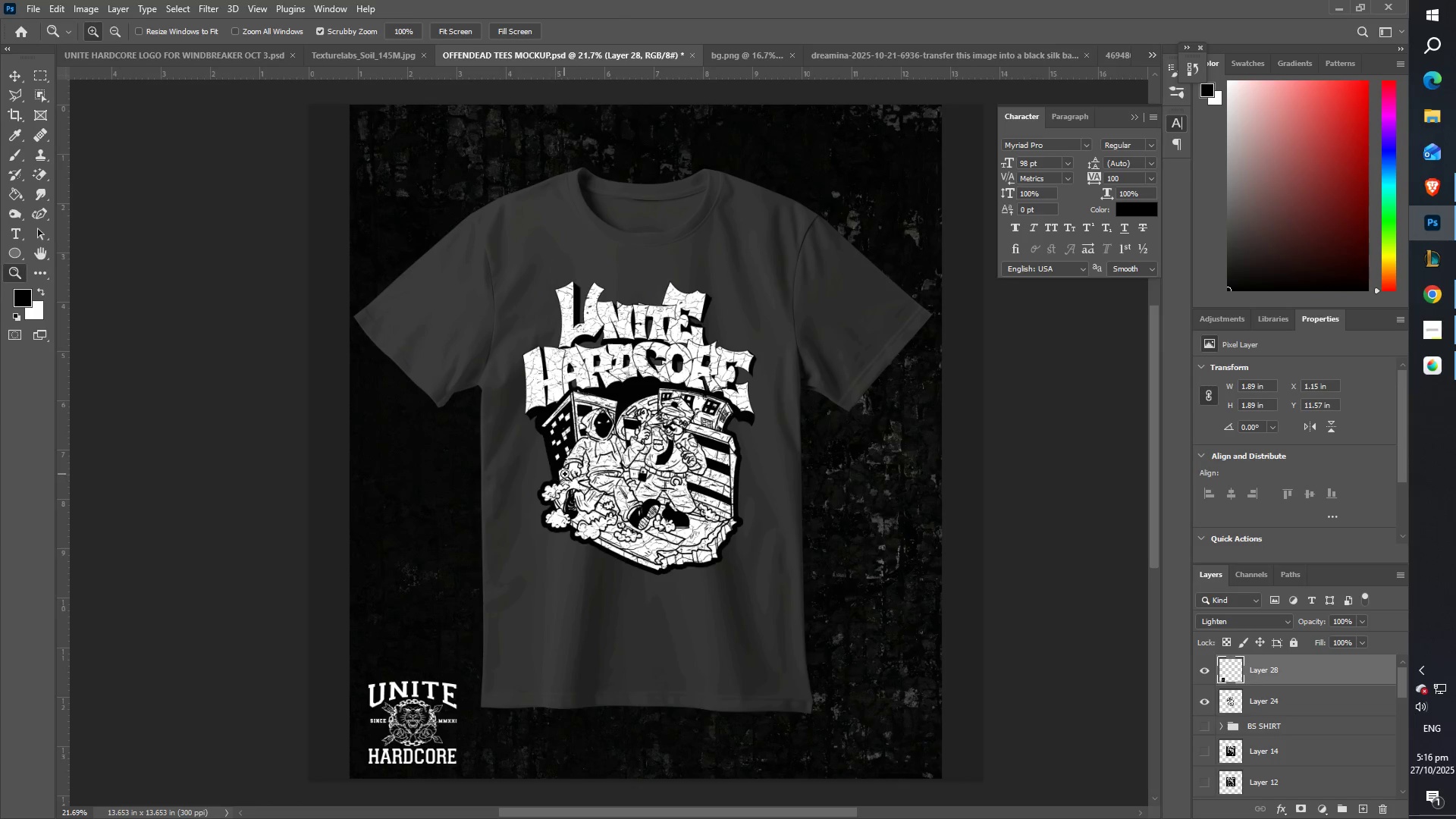 
hold_key(key=Space, duration=1.44)
 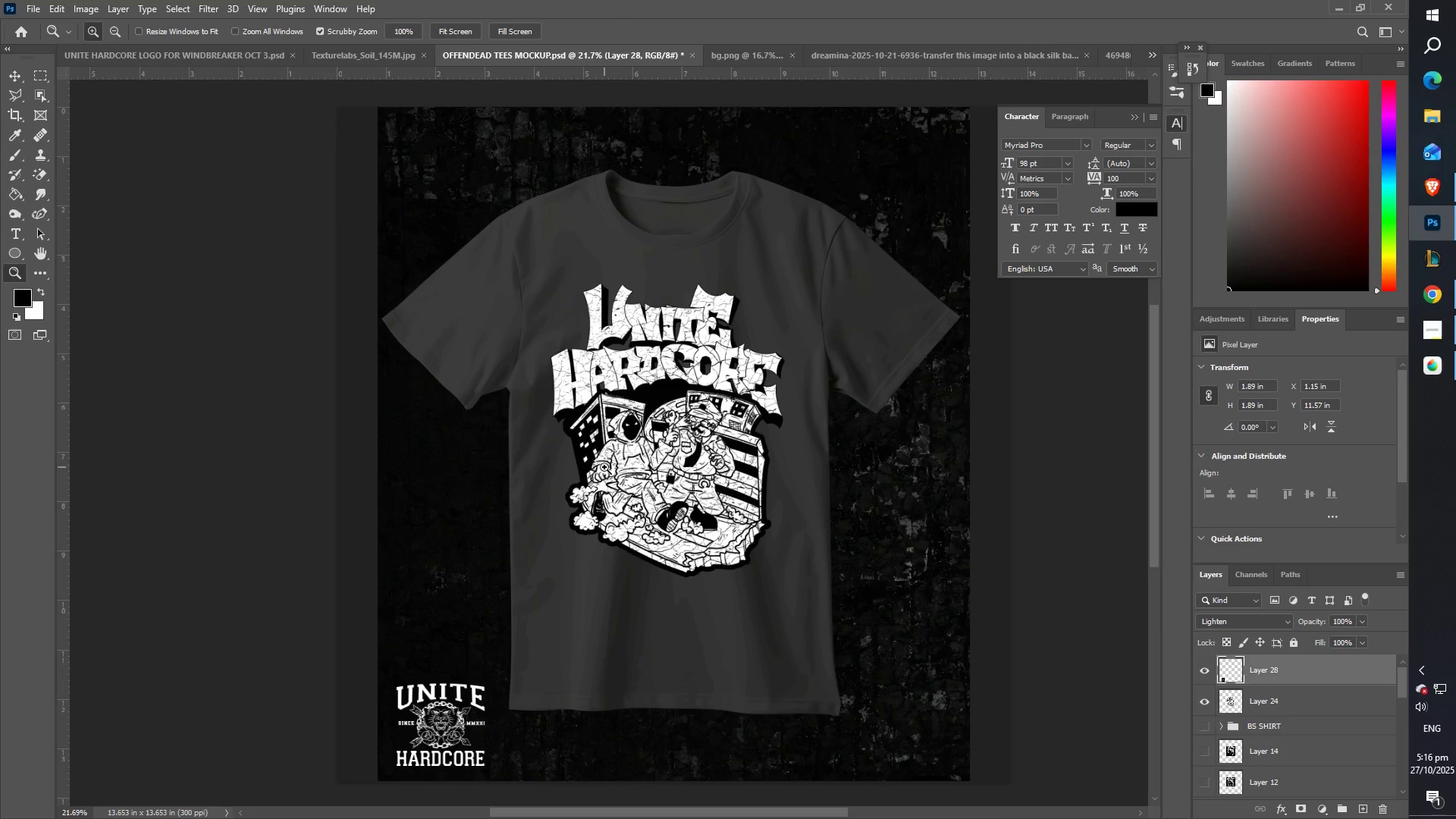 
left_click_drag(start_coordinate=[576, 465], to_coordinate=[604, 467])
 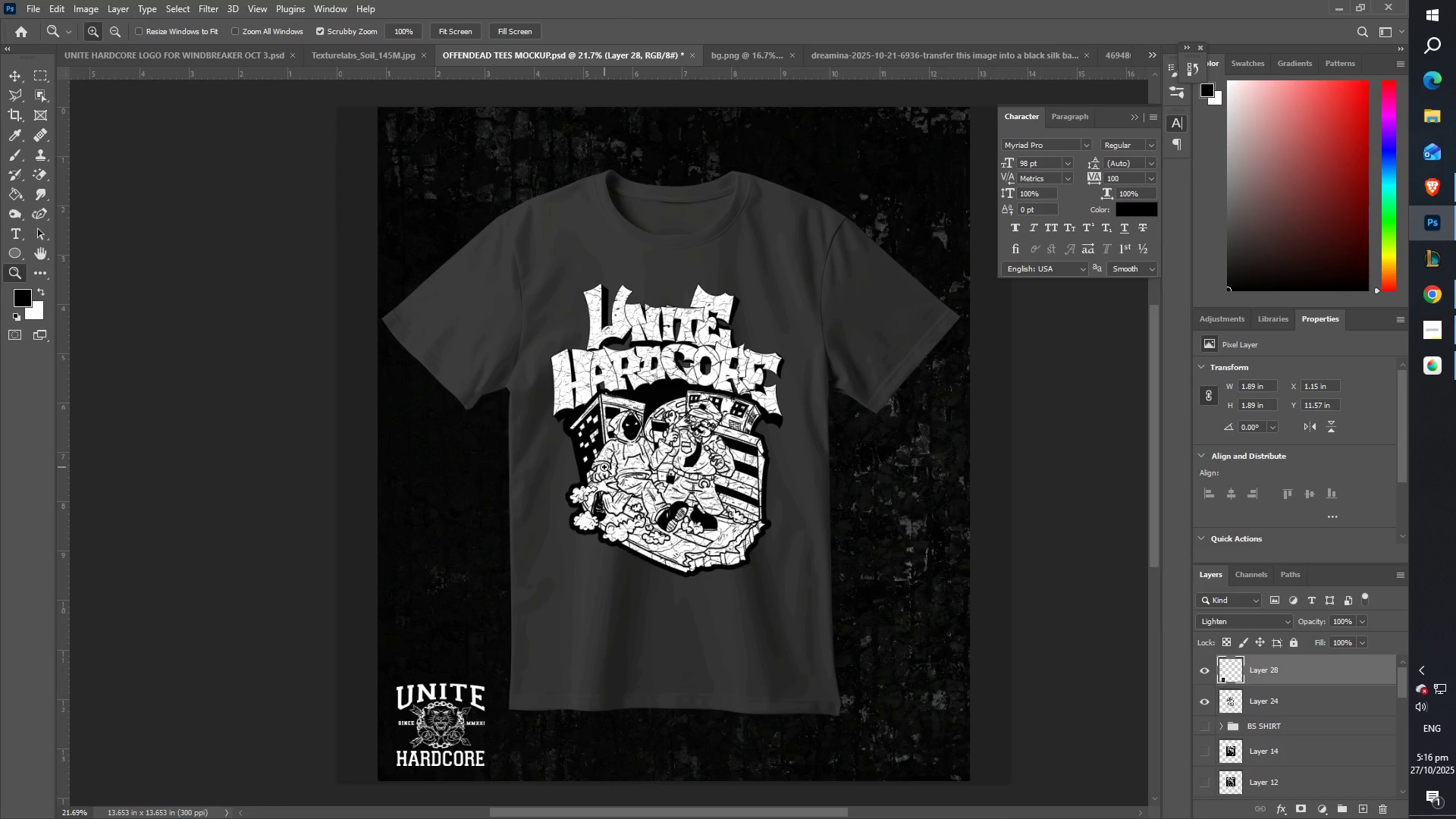 
type(fffzc)
 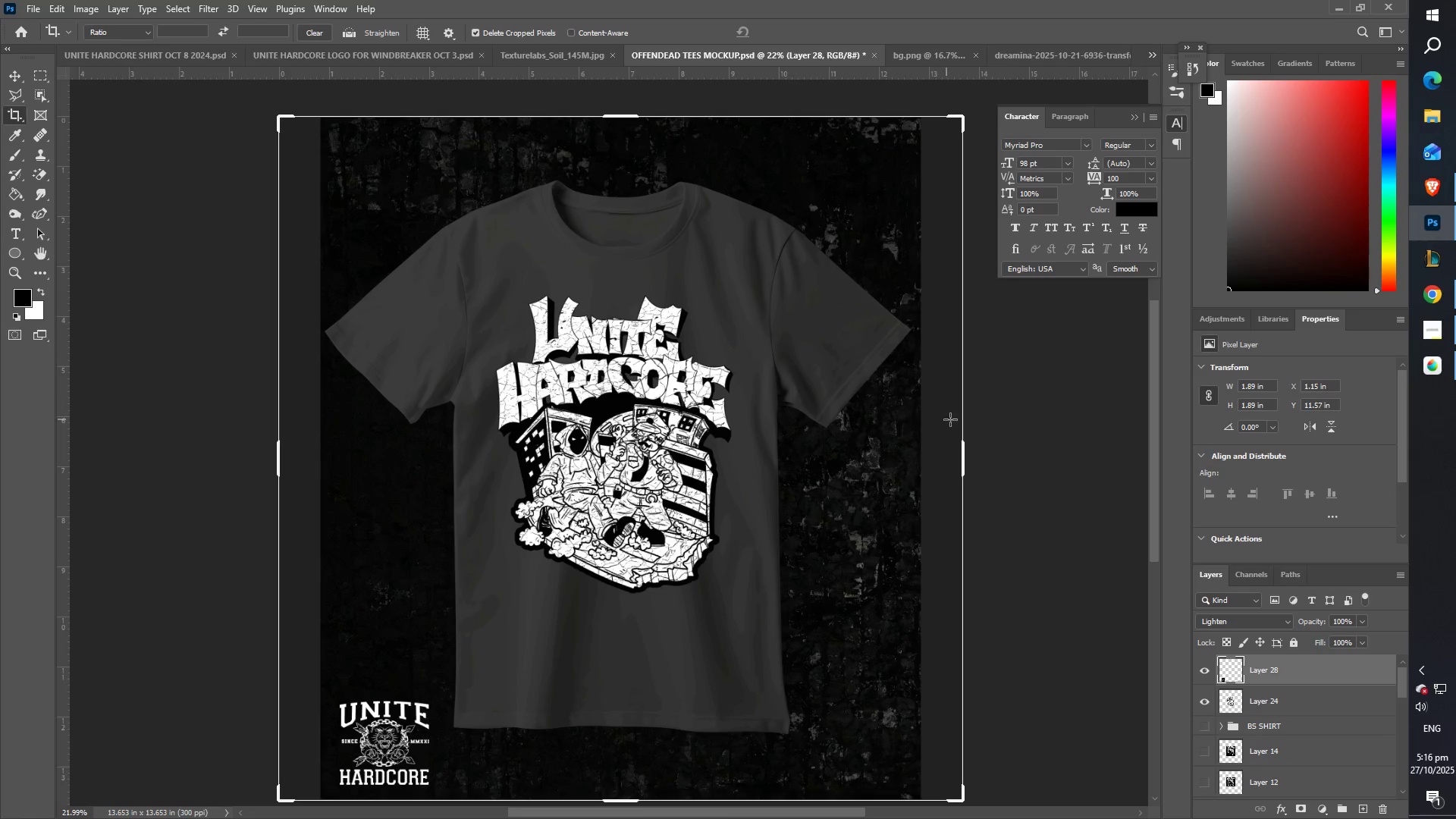 
left_click_drag(start_coordinate=[746, 461], to_coordinate=[763, 462])
 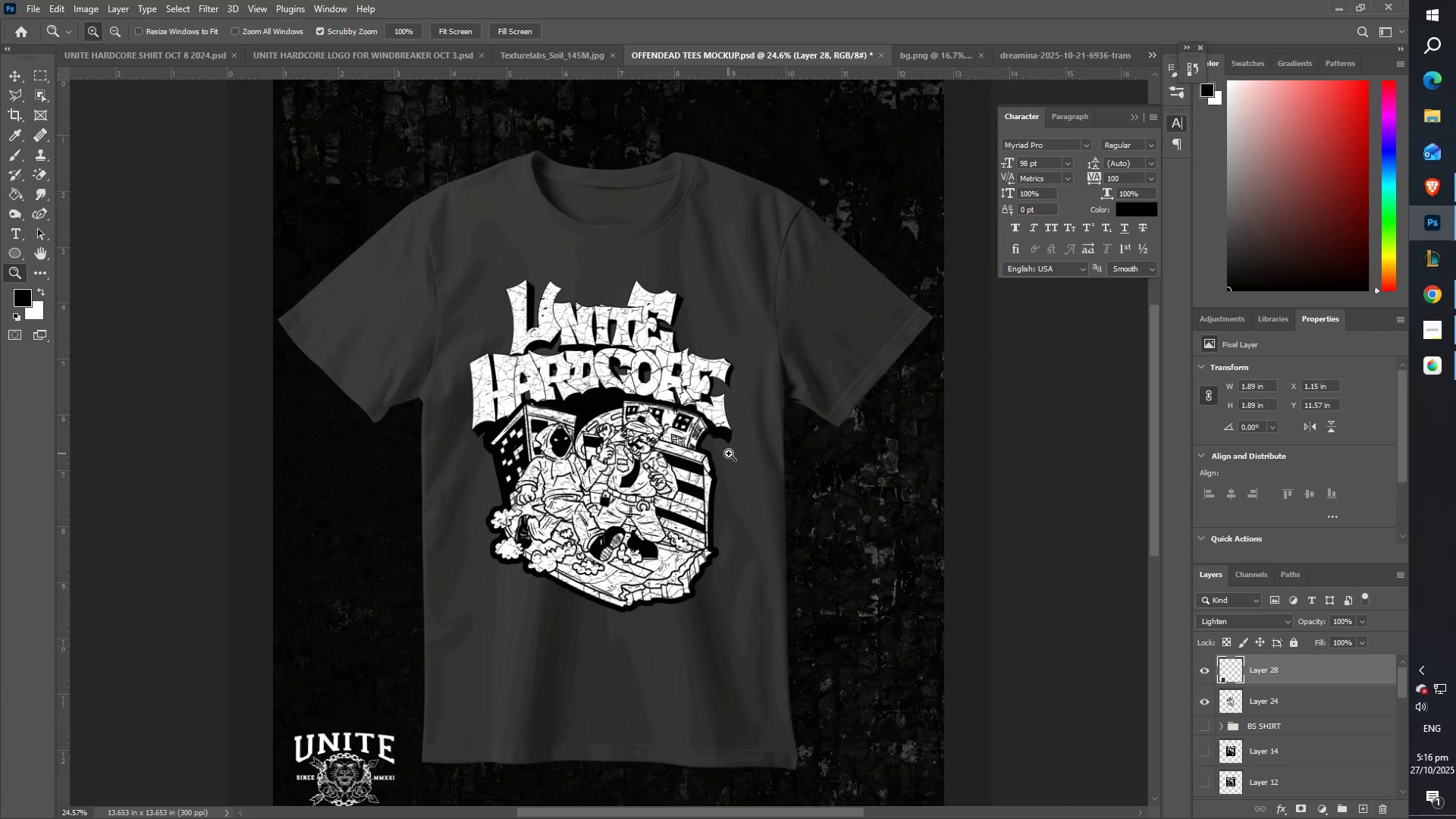 
left_click_drag(start_coordinate=[721, 429], to_coordinate=[705, 427])
 